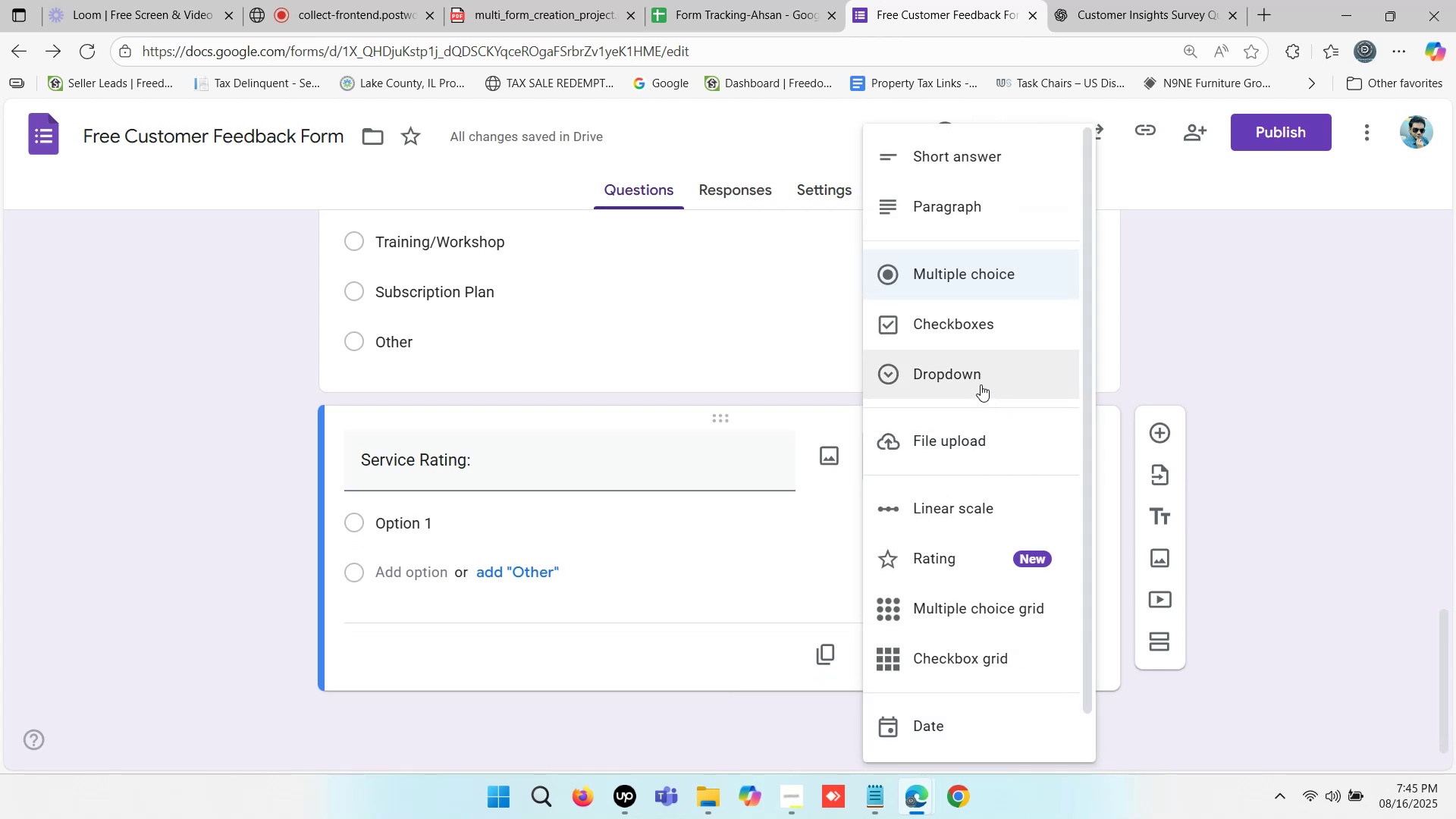 
left_click([979, 377])
 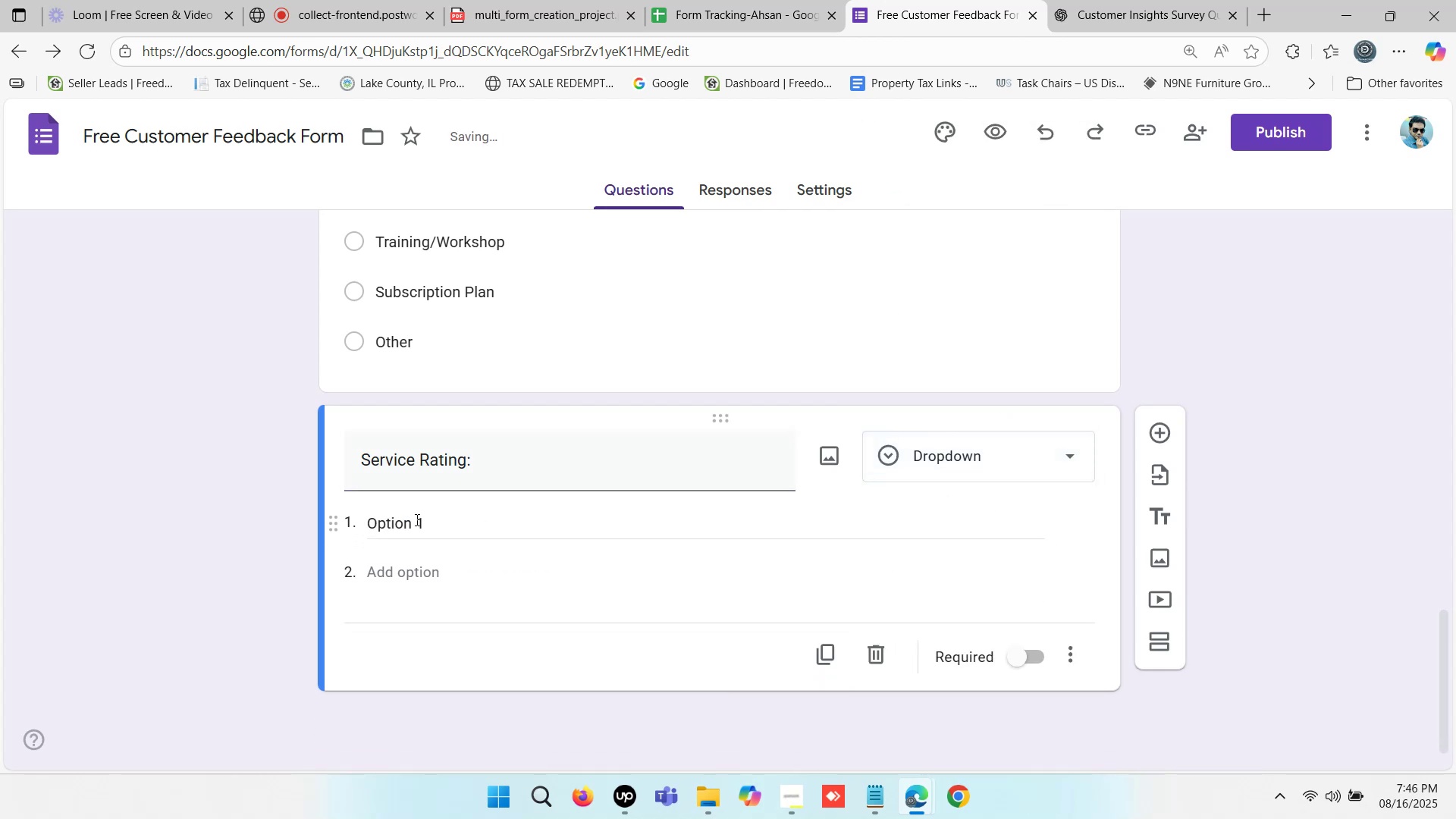 
left_click([395, 519])
 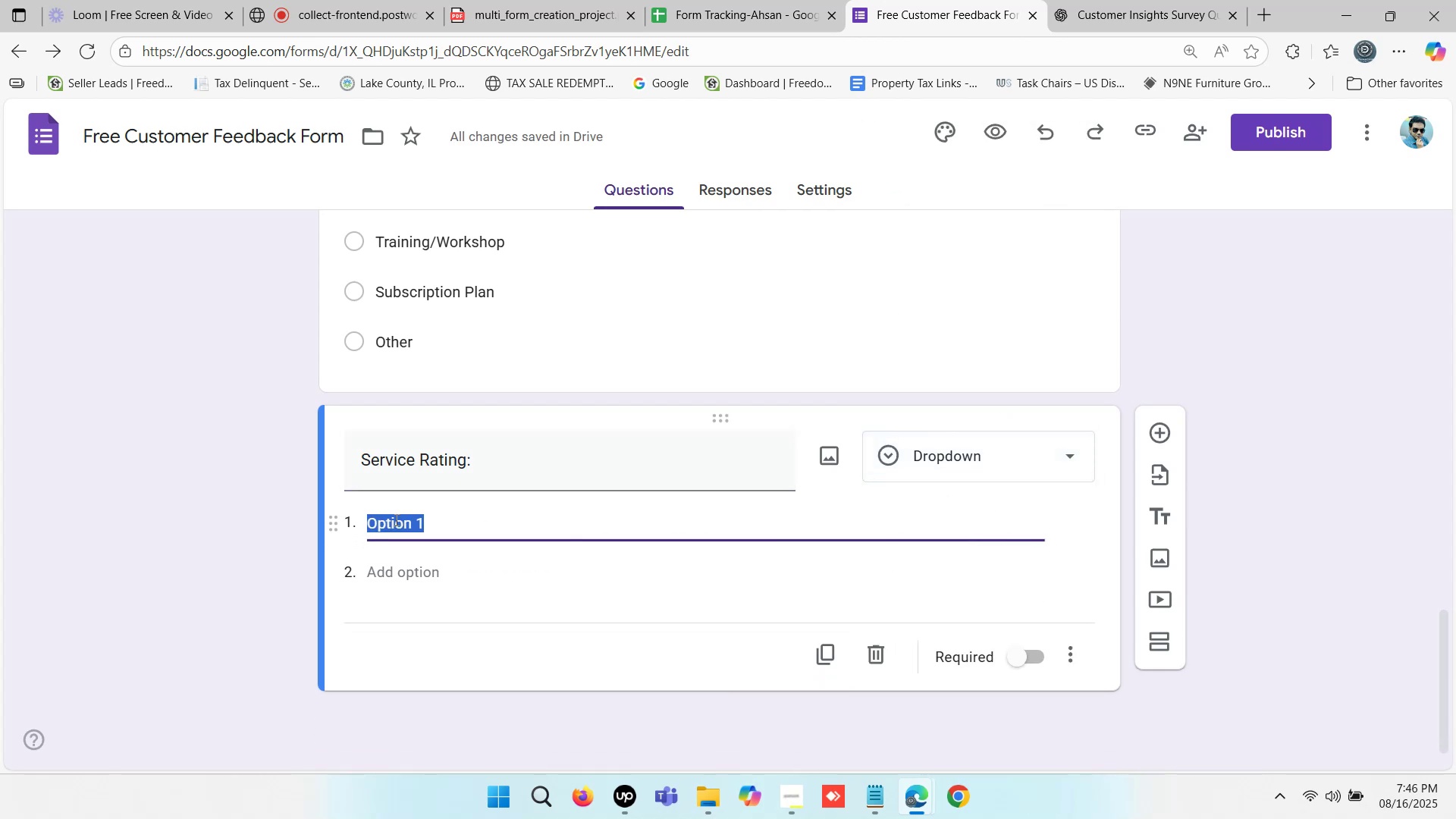 
type(Exce)
 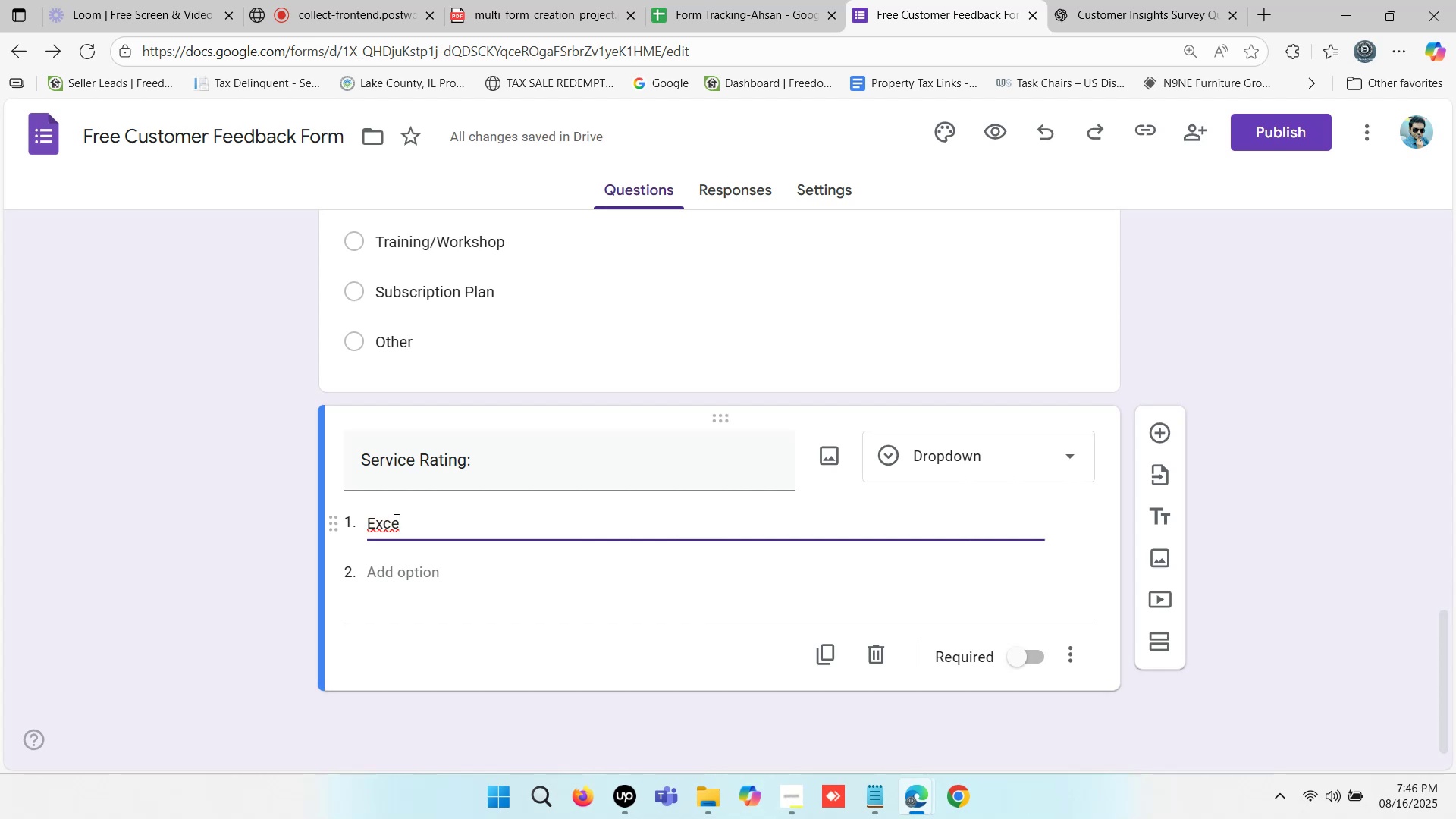 
type(llant)
 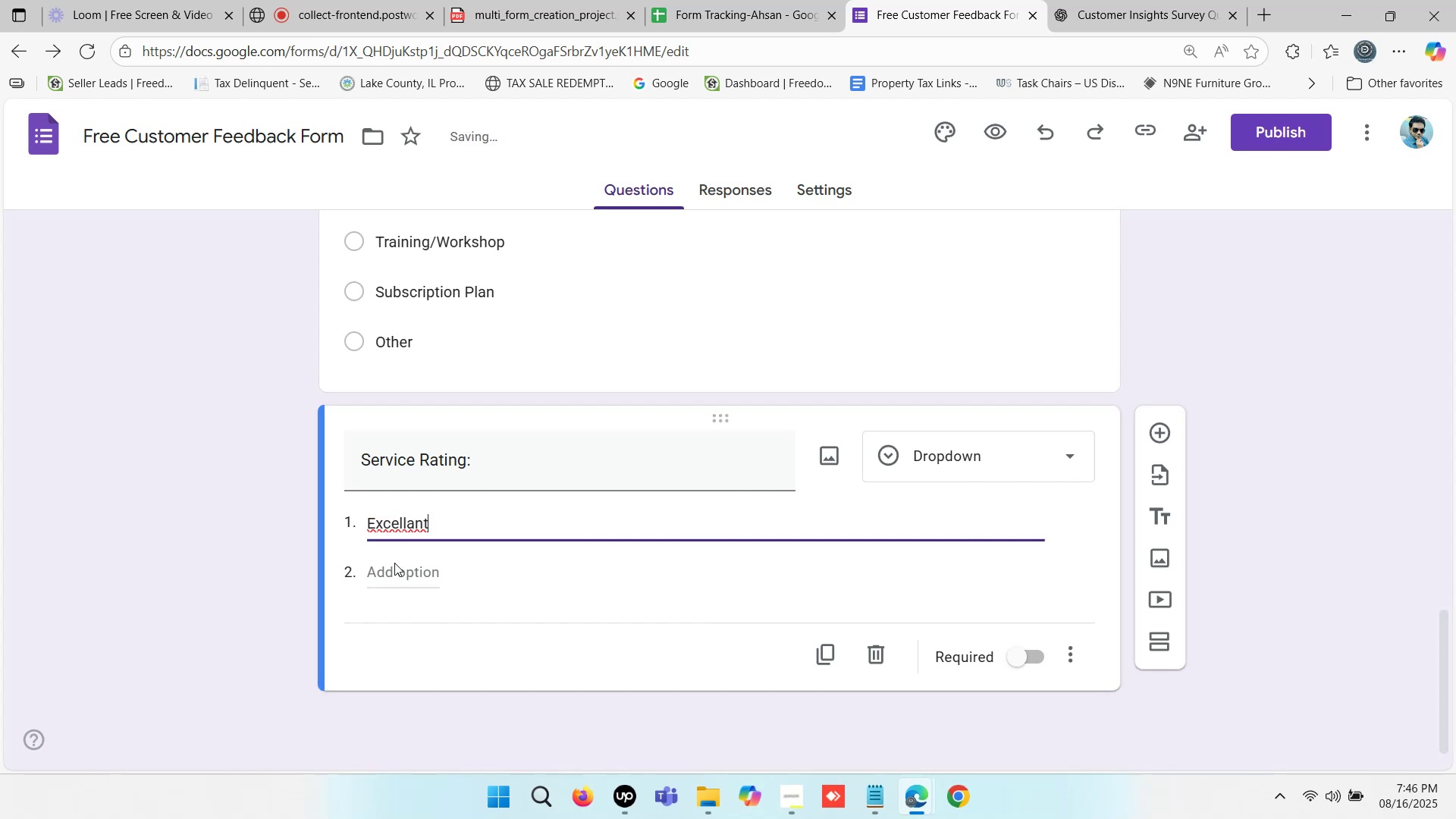 
left_click([394, 573])
 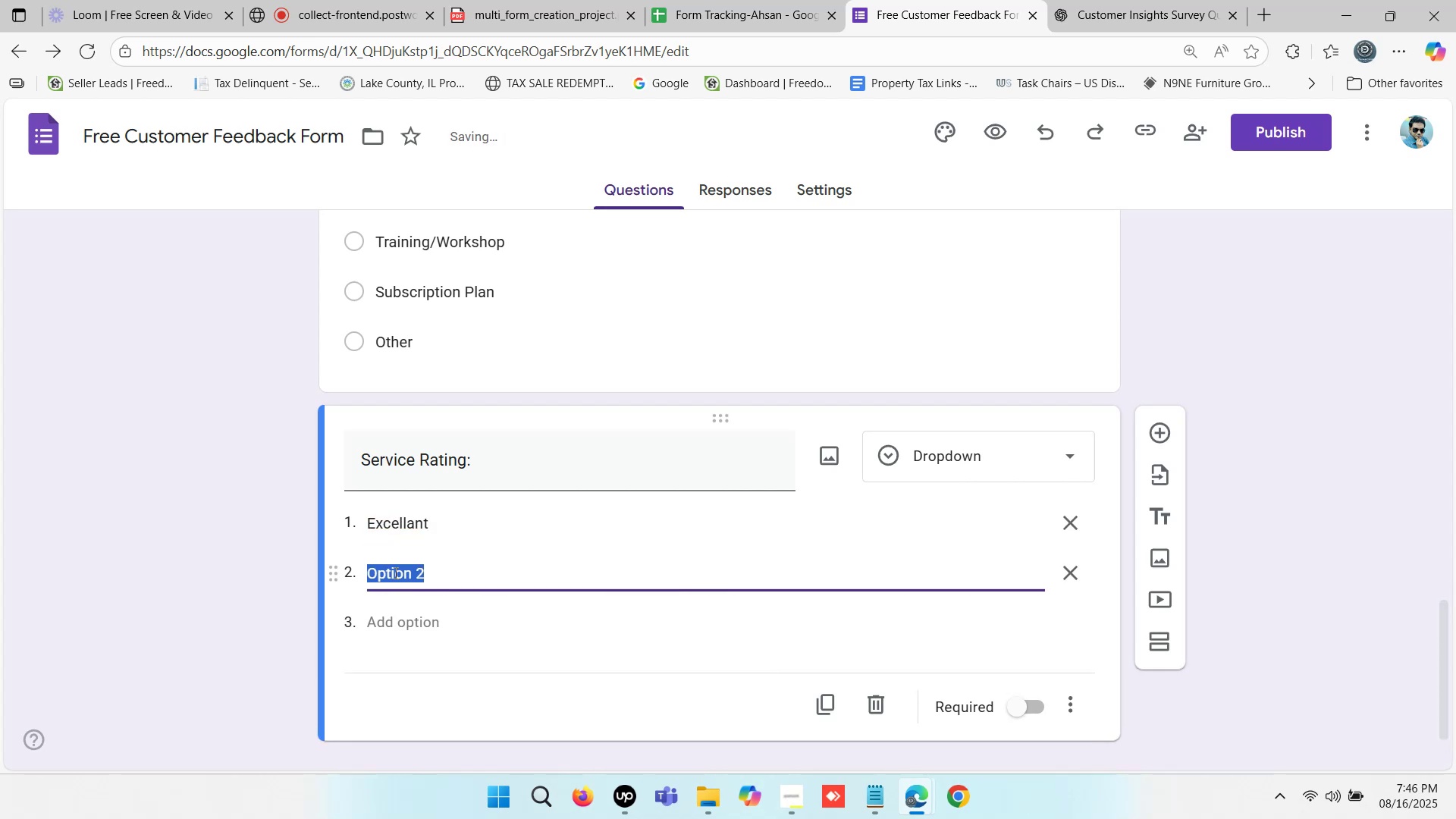 
type(Good)
 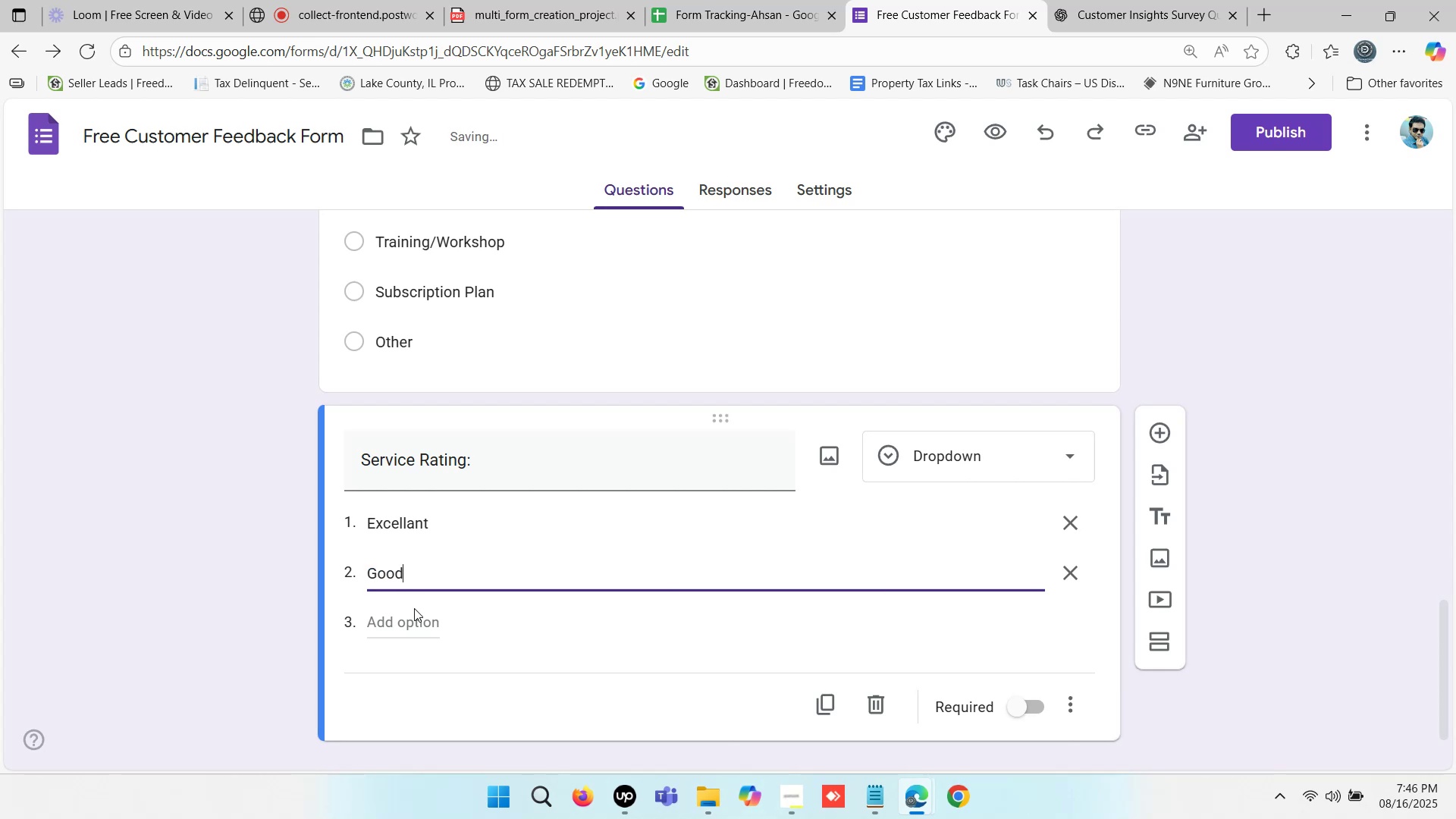 
left_click([416, 612])
 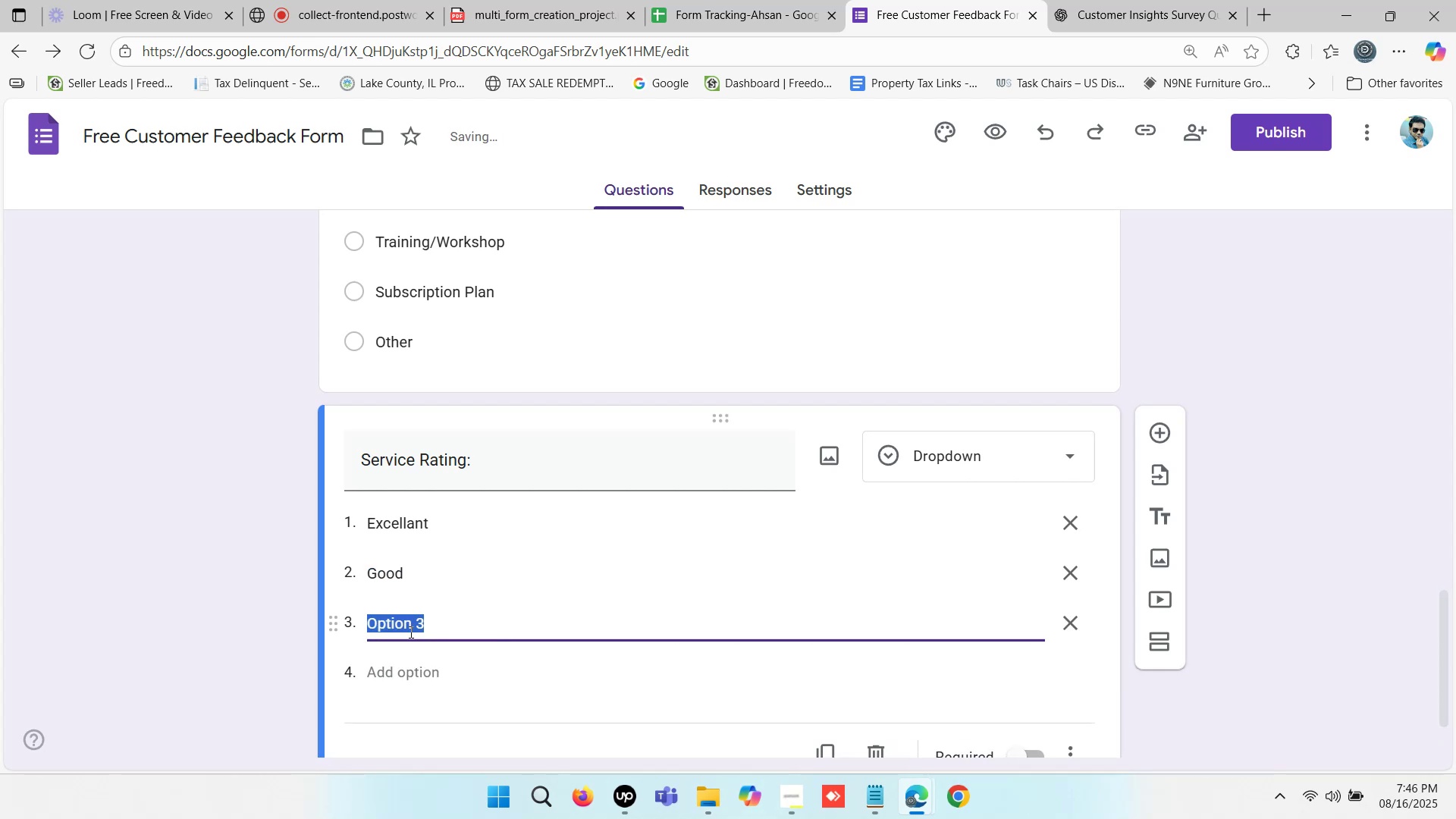 
type(Average)
 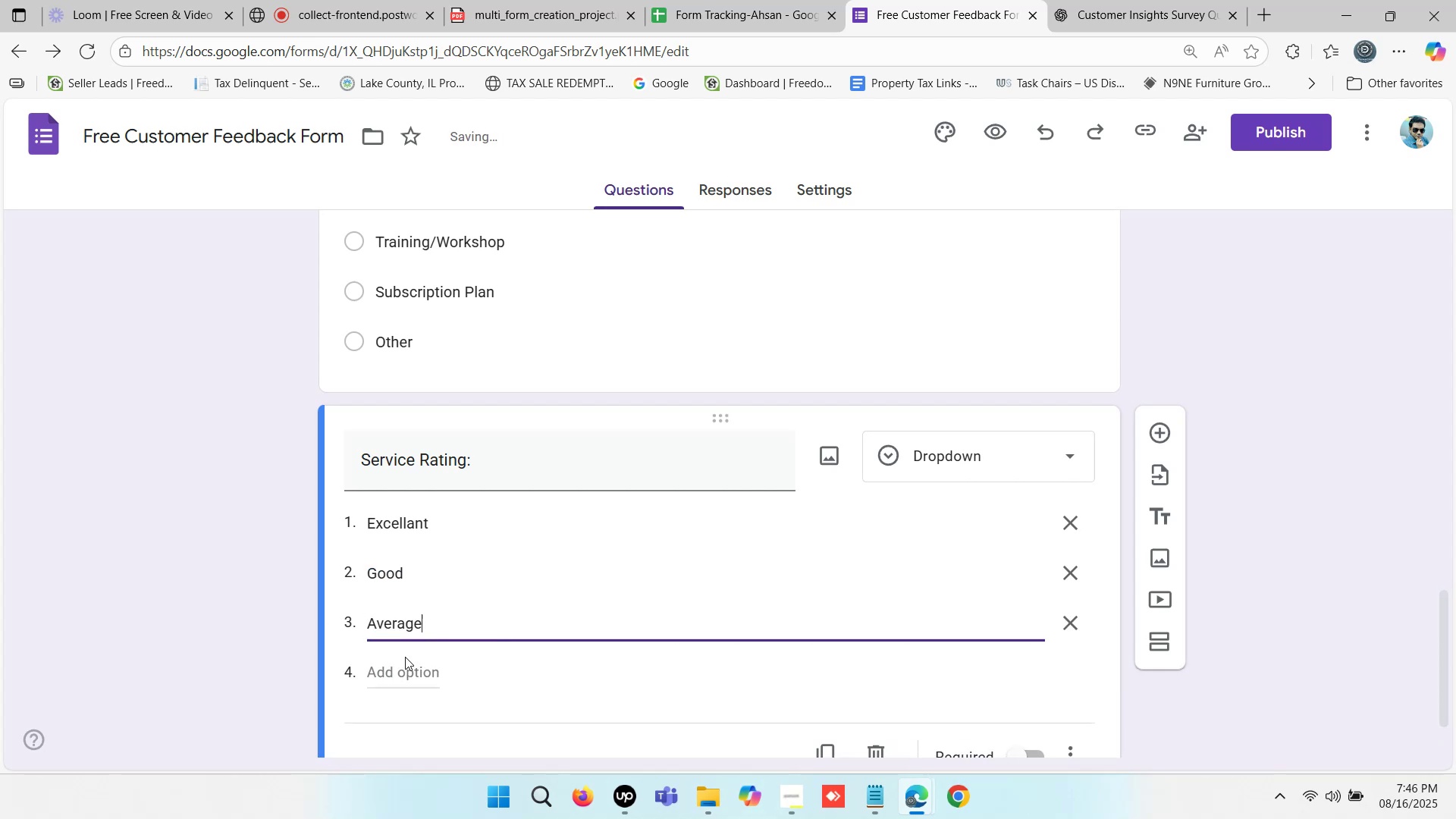 
left_click([395, 683])
 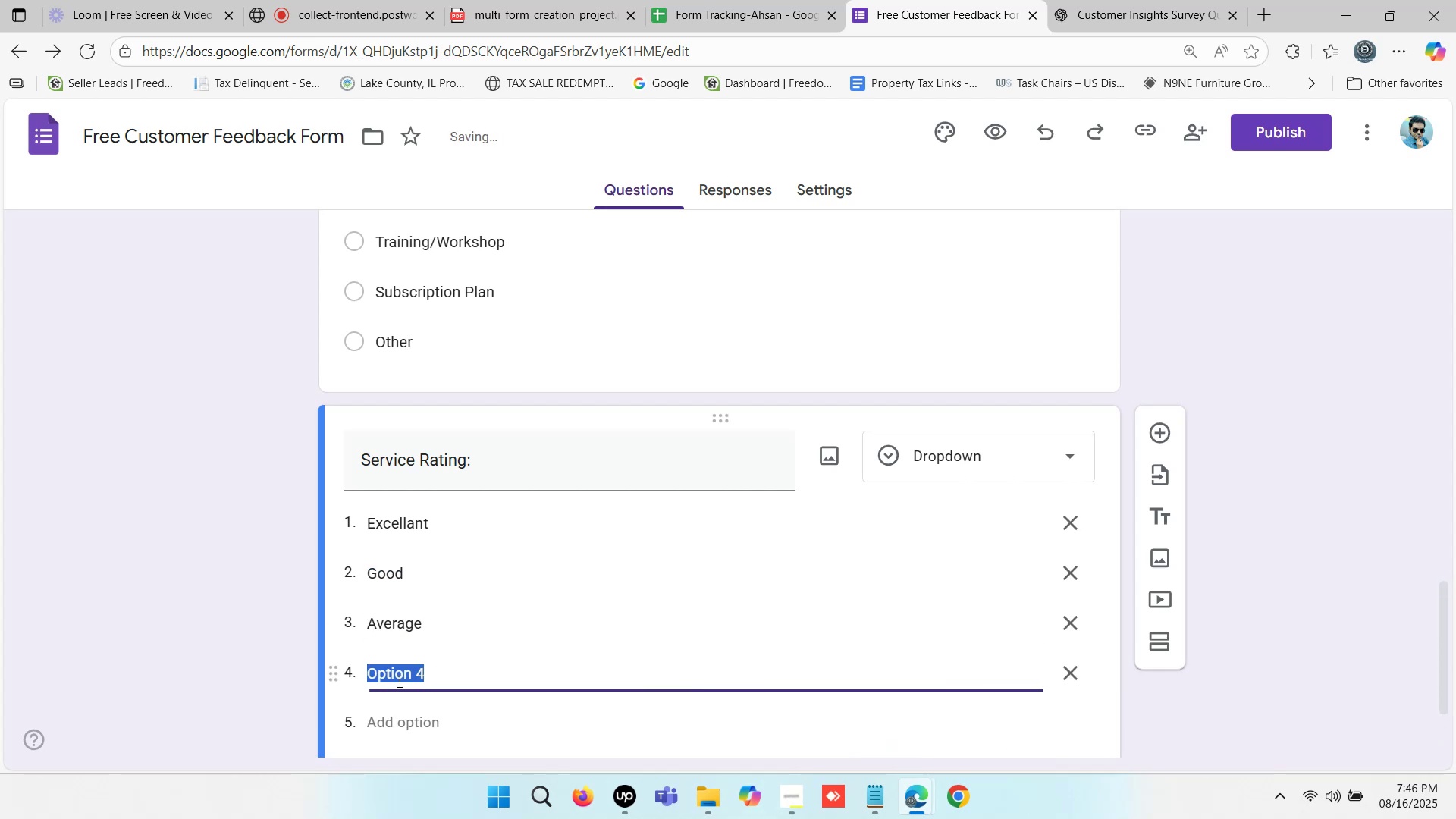 
type(Poor)
 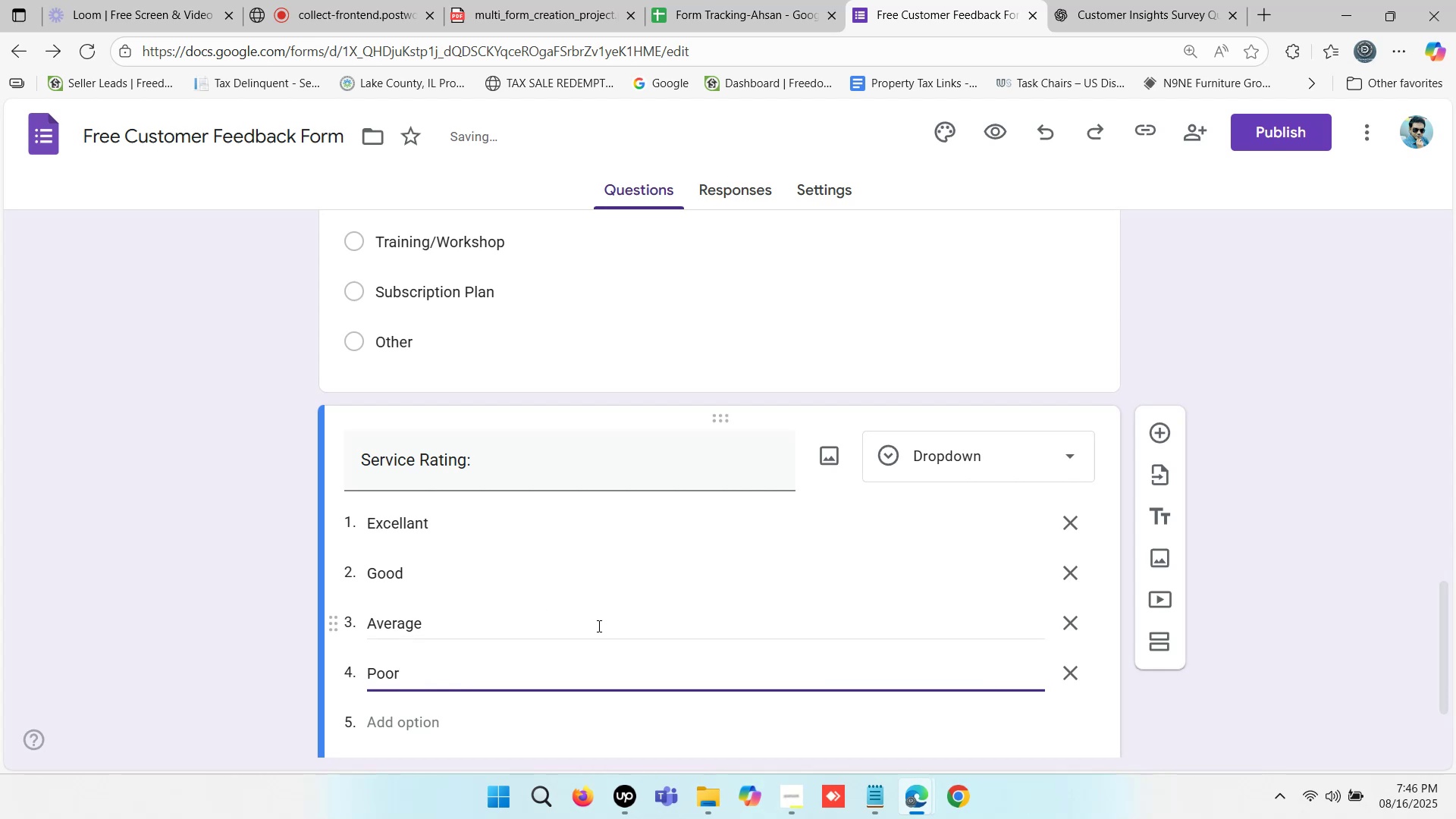 
scroll: coordinate [653, 592], scroll_direction: down, amount: 1.0
 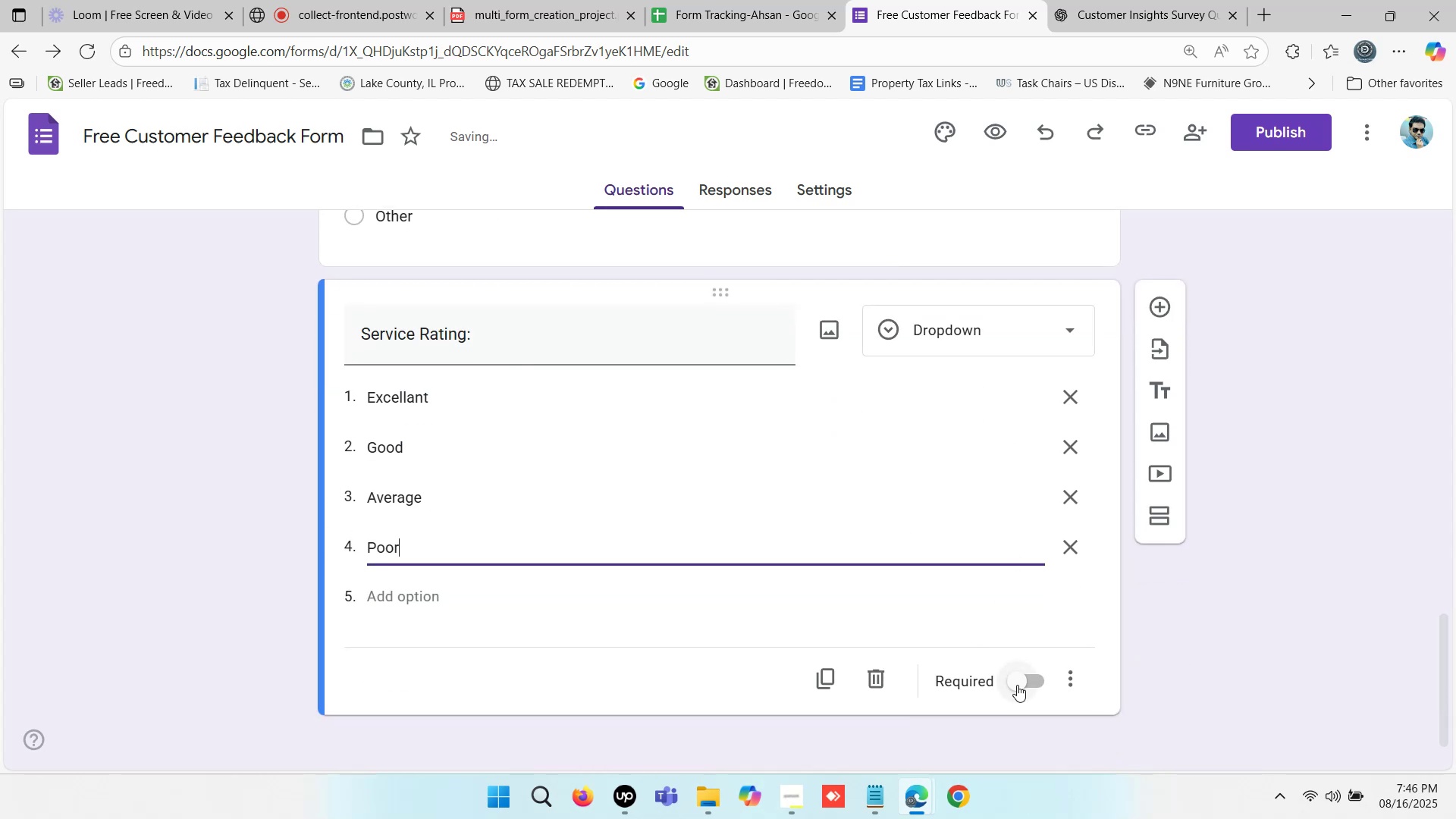 
left_click([1028, 679])
 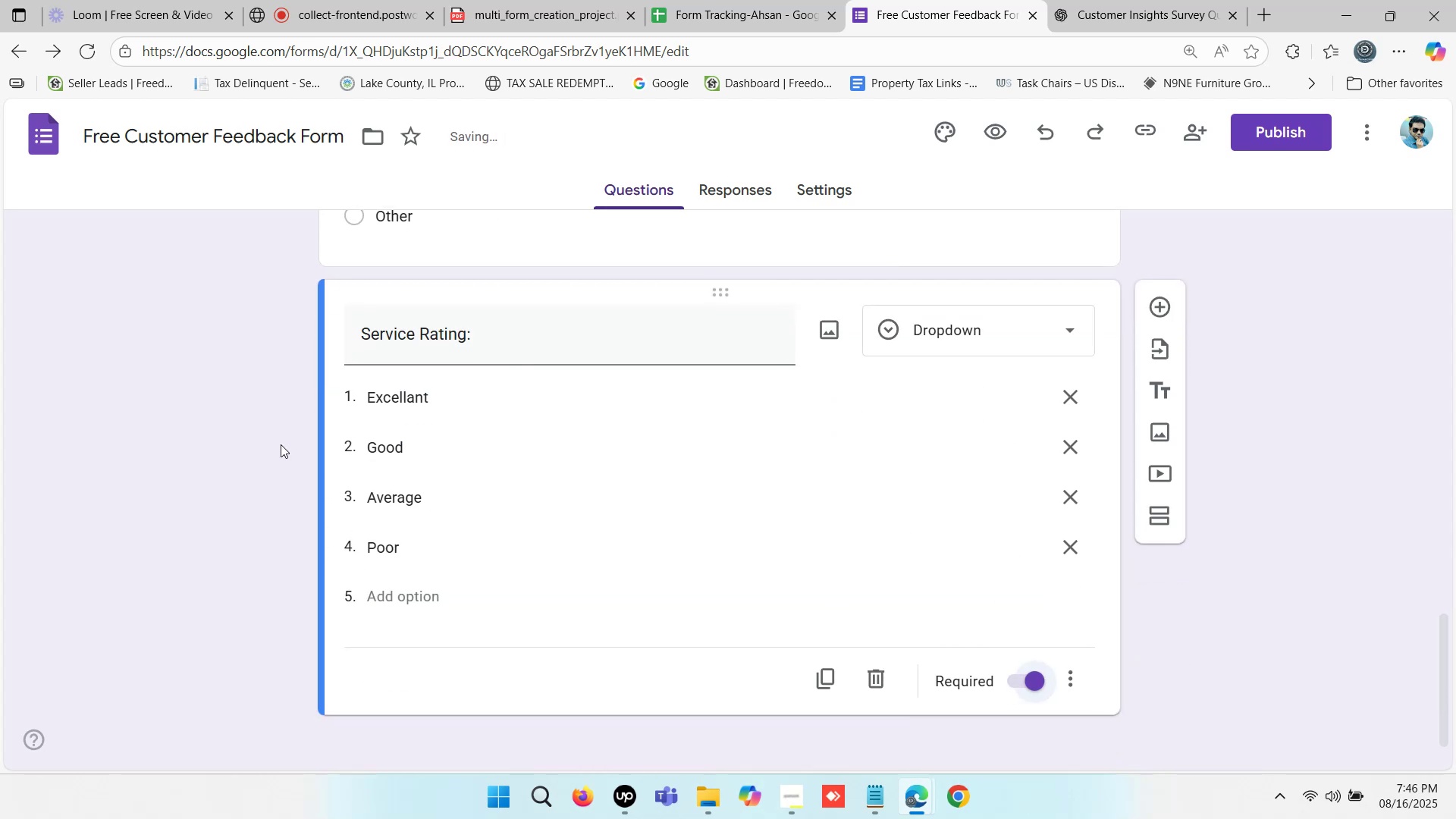 
left_click([249, 431])
 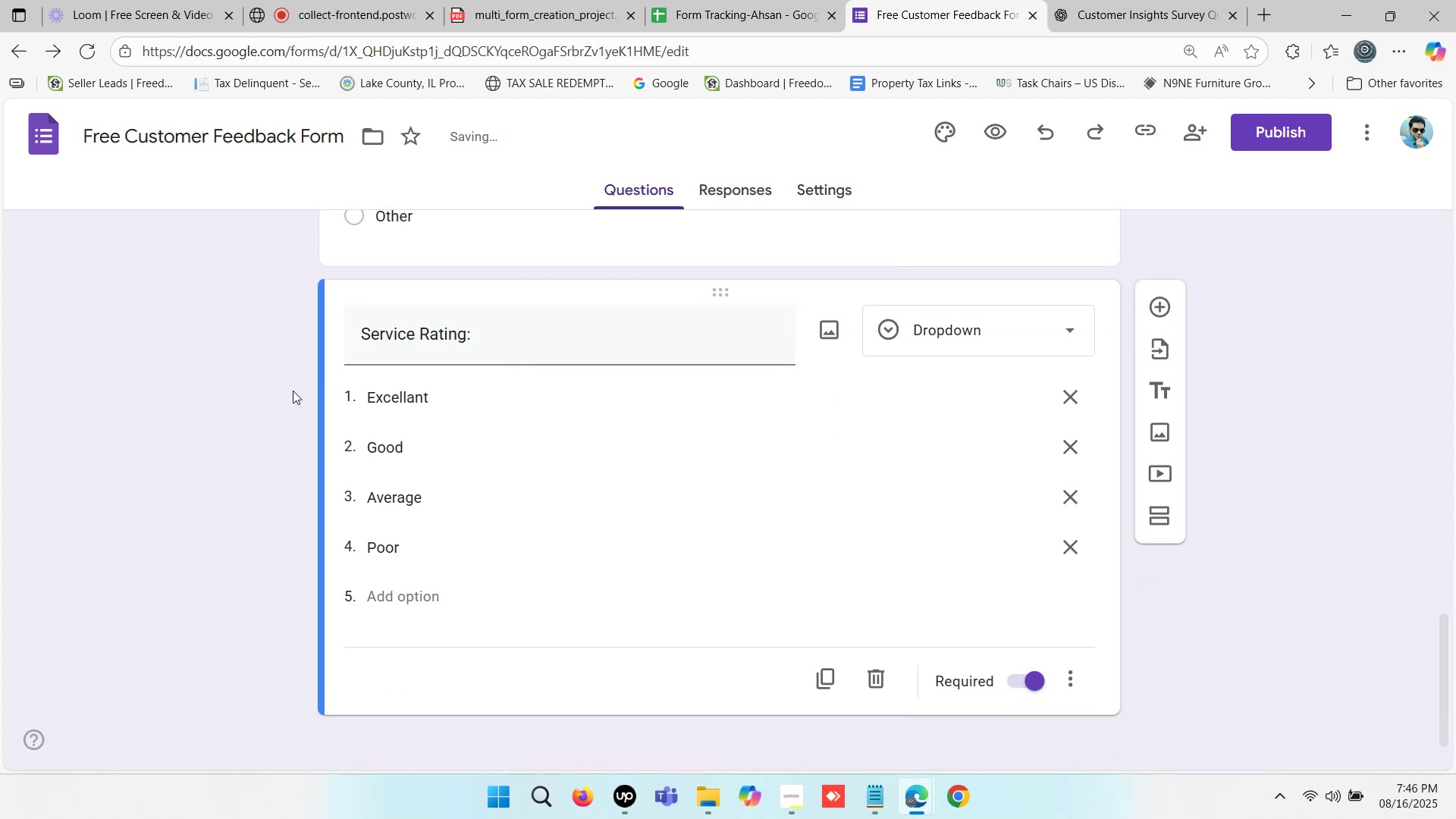 
scroll: coordinate [291, 379], scroll_direction: up, amount: 4.0
 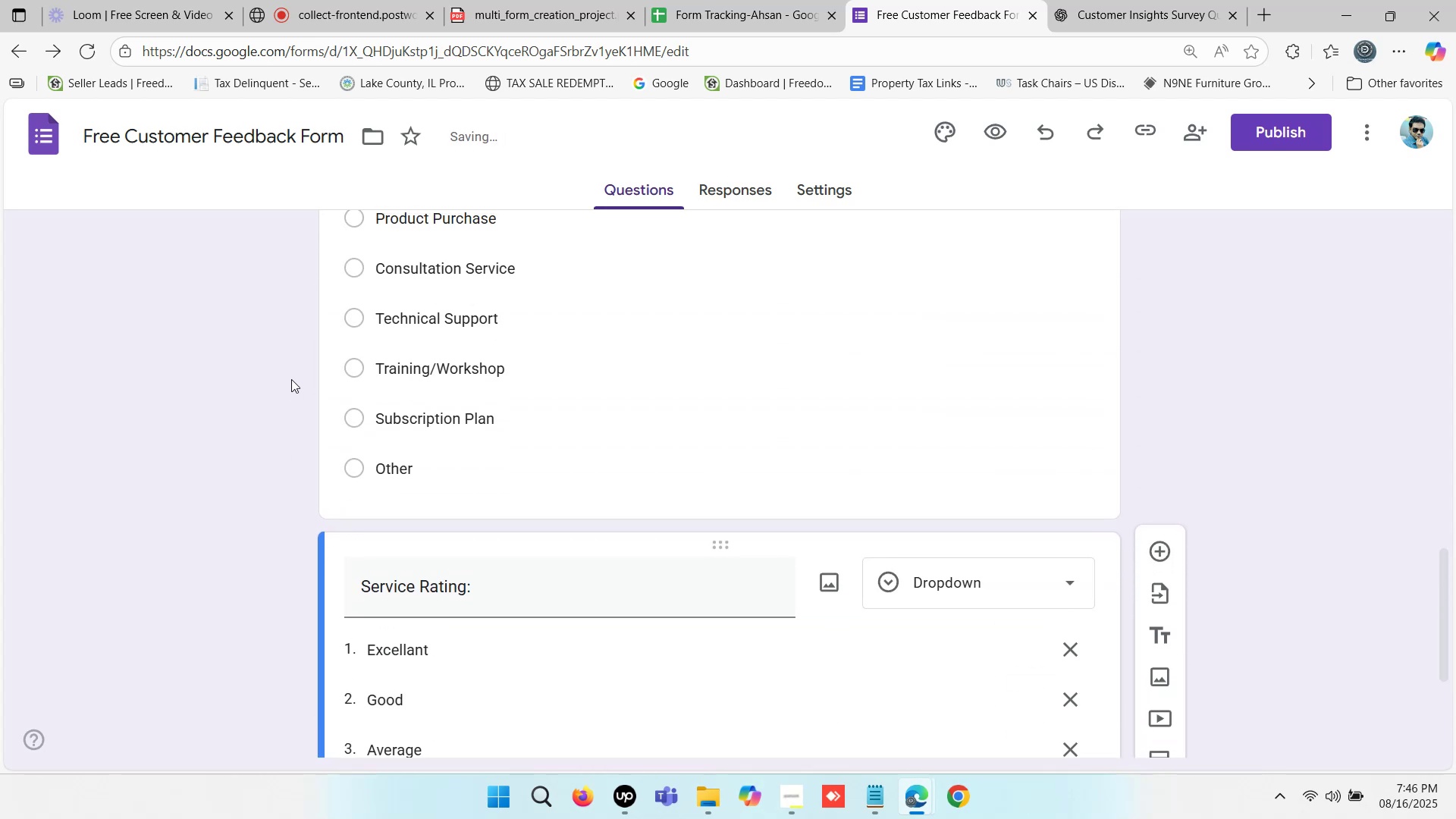 
scroll: coordinate [291, 379], scroll_direction: down, amount: 1.0
 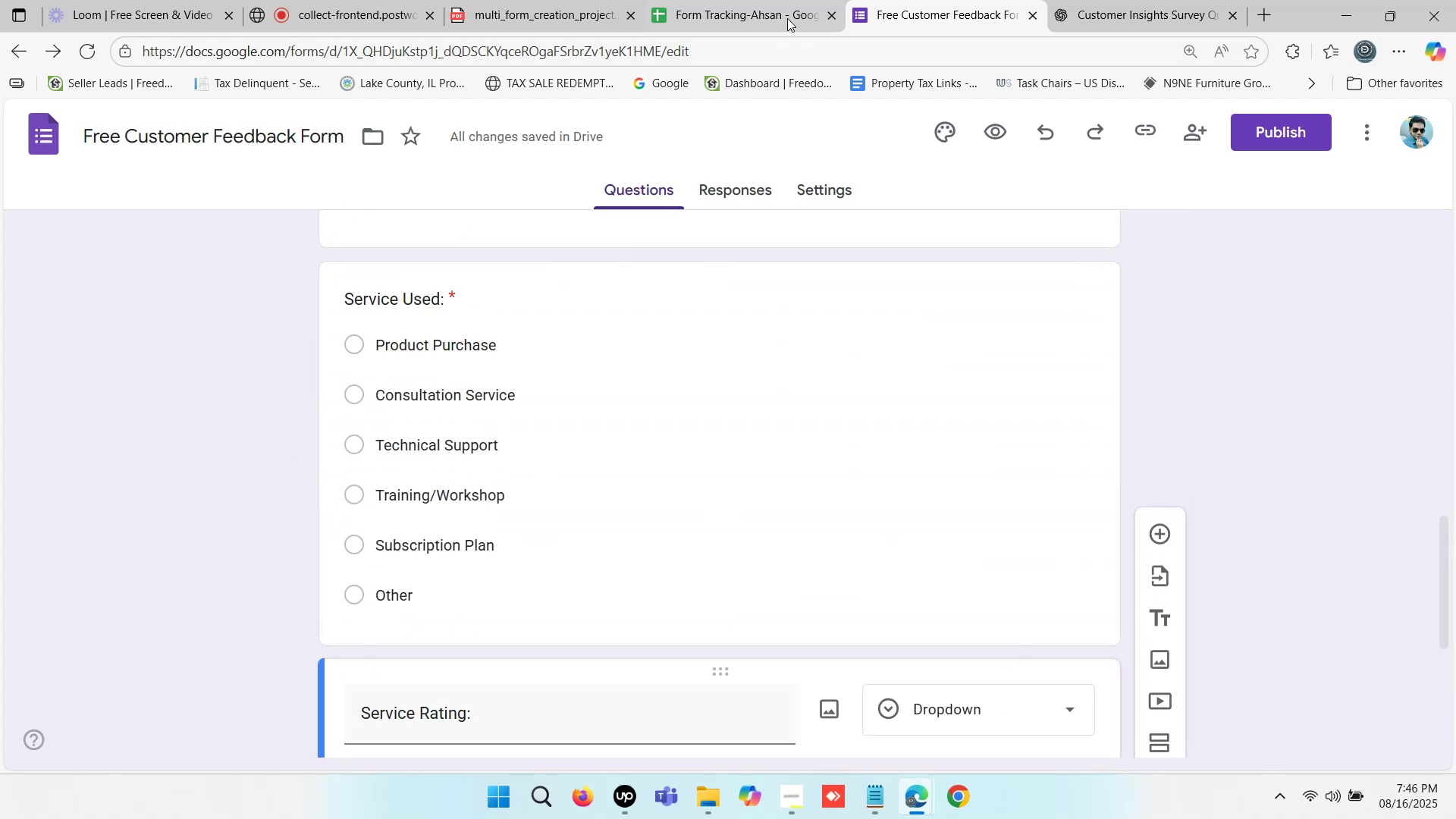 
scroll: coordinate [535, 394], scroll_direction: up, amount: 3.0
 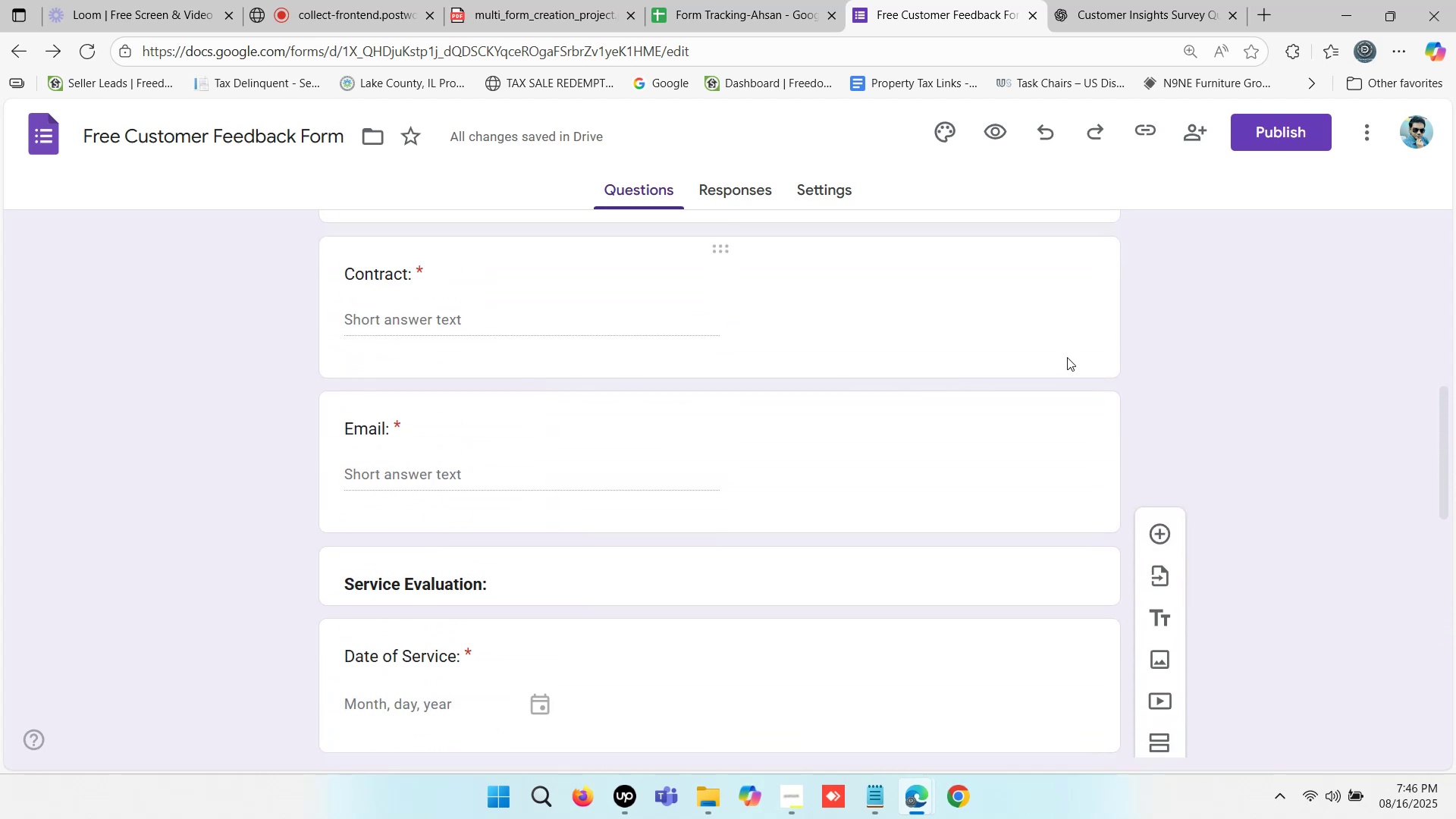 
left_click([1025, 357])
 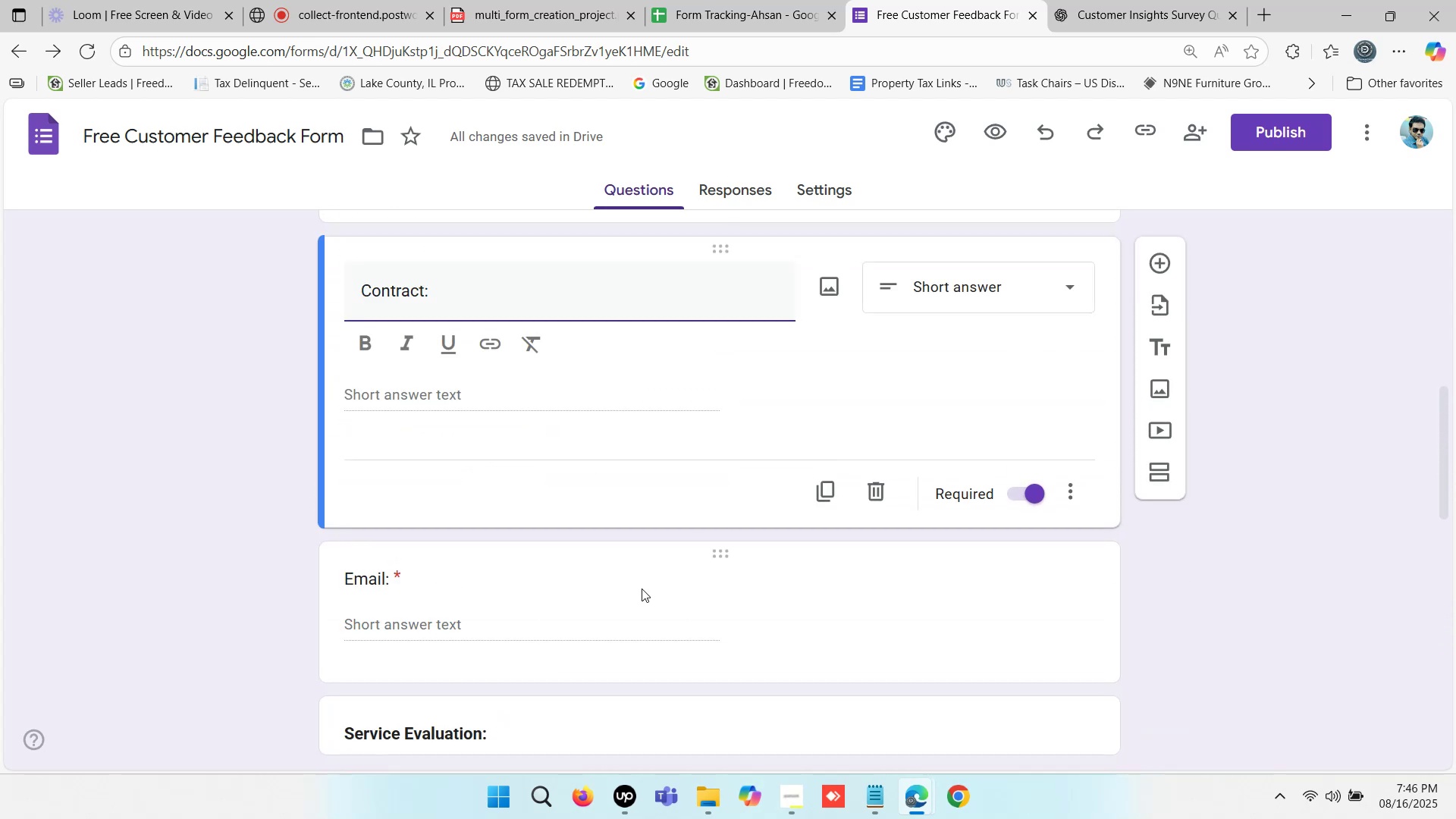 
left_click([642, 588])
 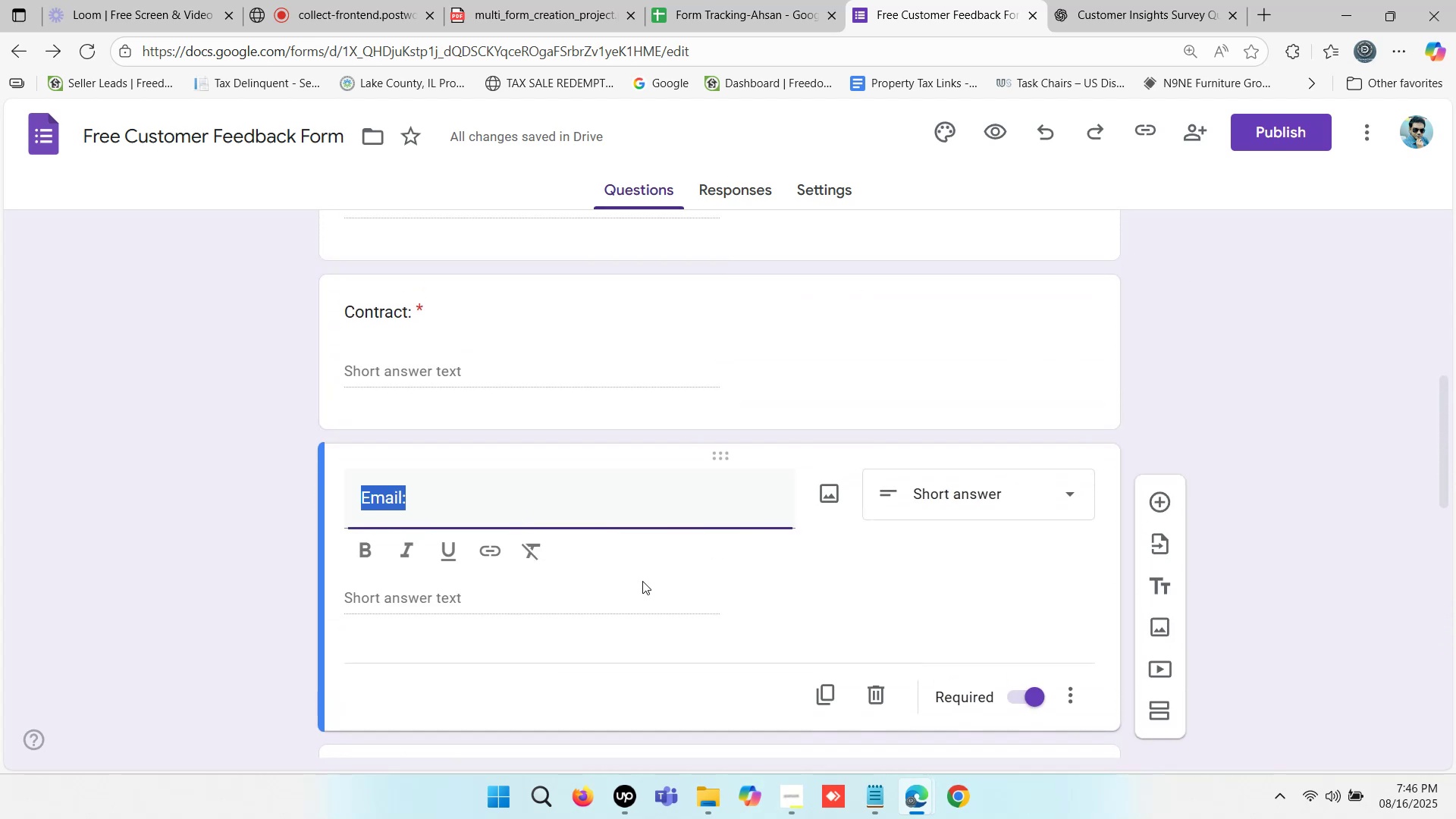 
scroll: coordinate [1079, 472], scroll_direction: down, amount: 2.0
 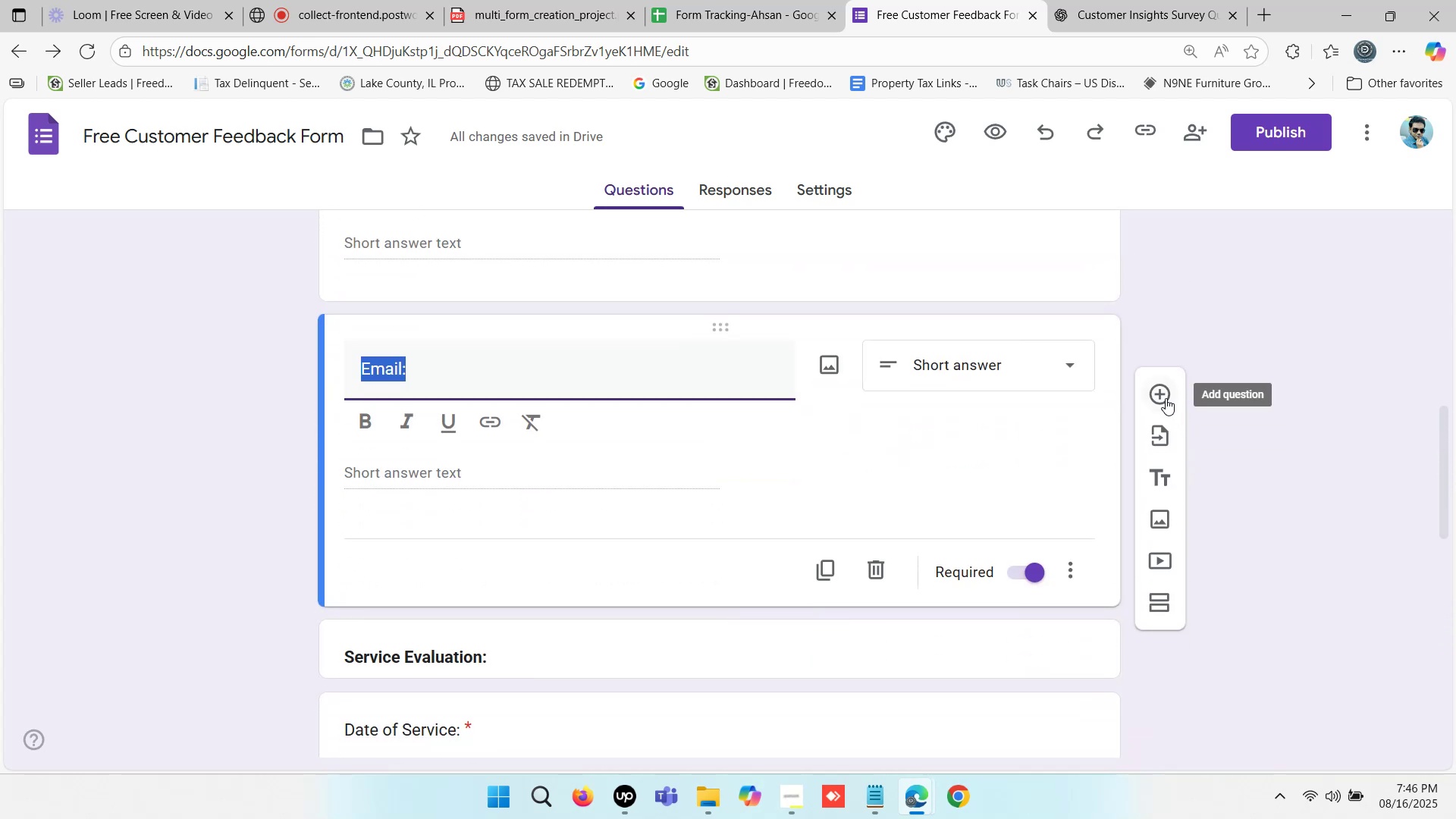 
left_click([1163, 395])
 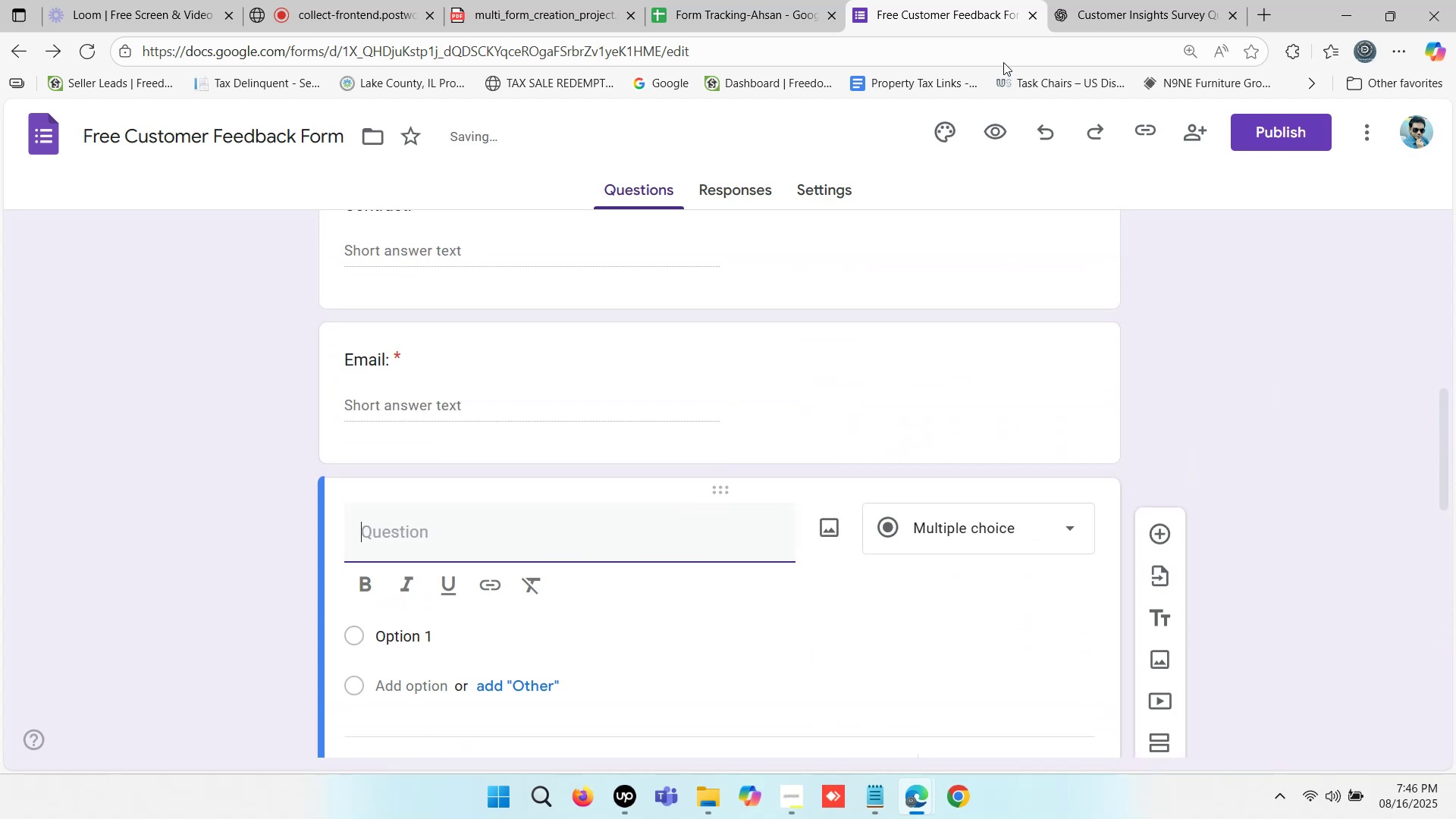 
left_click([1110, 0])
 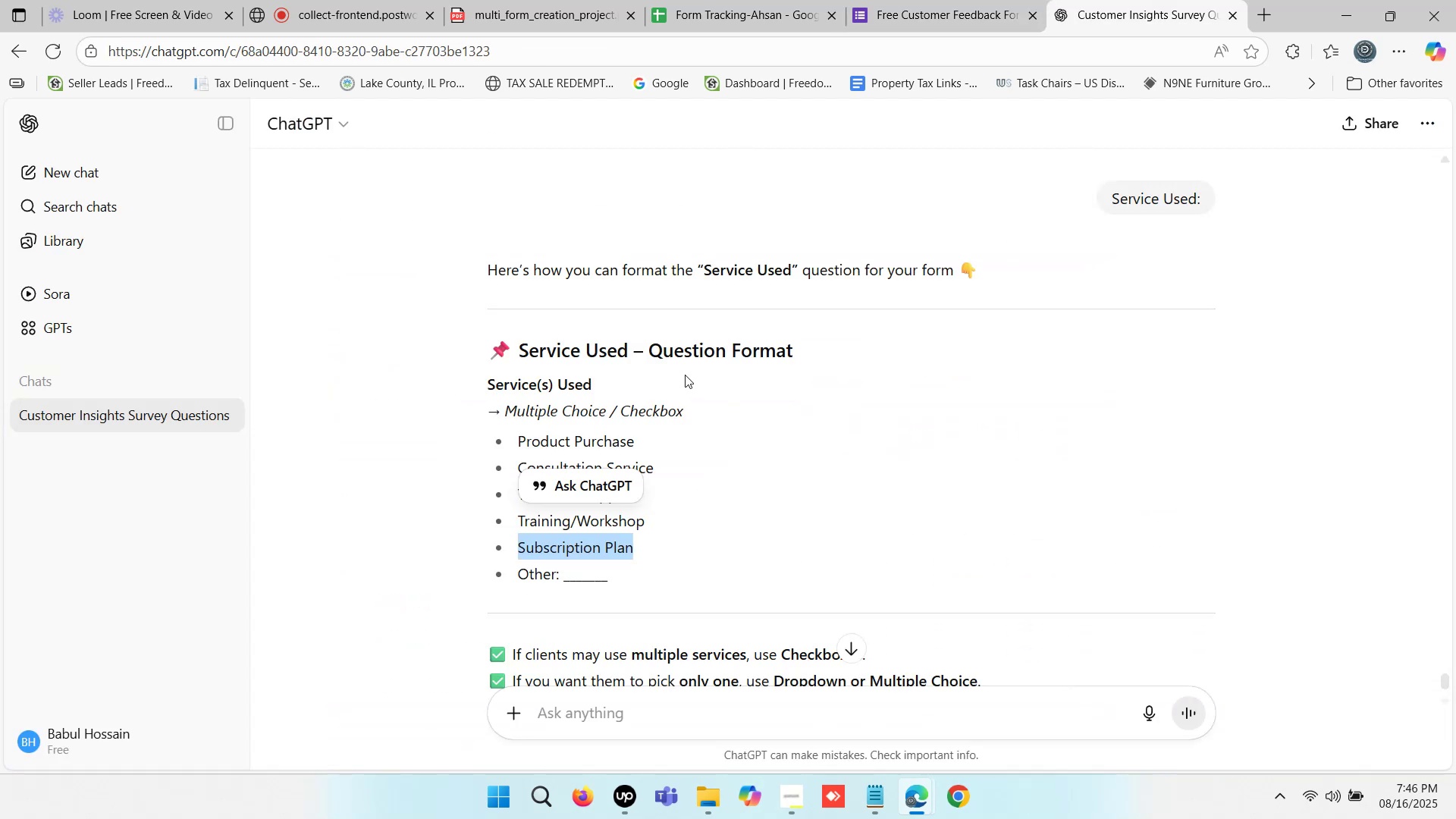 
scroll: coordinate [685, 374], scroll_direction: up, amount: 6.0
 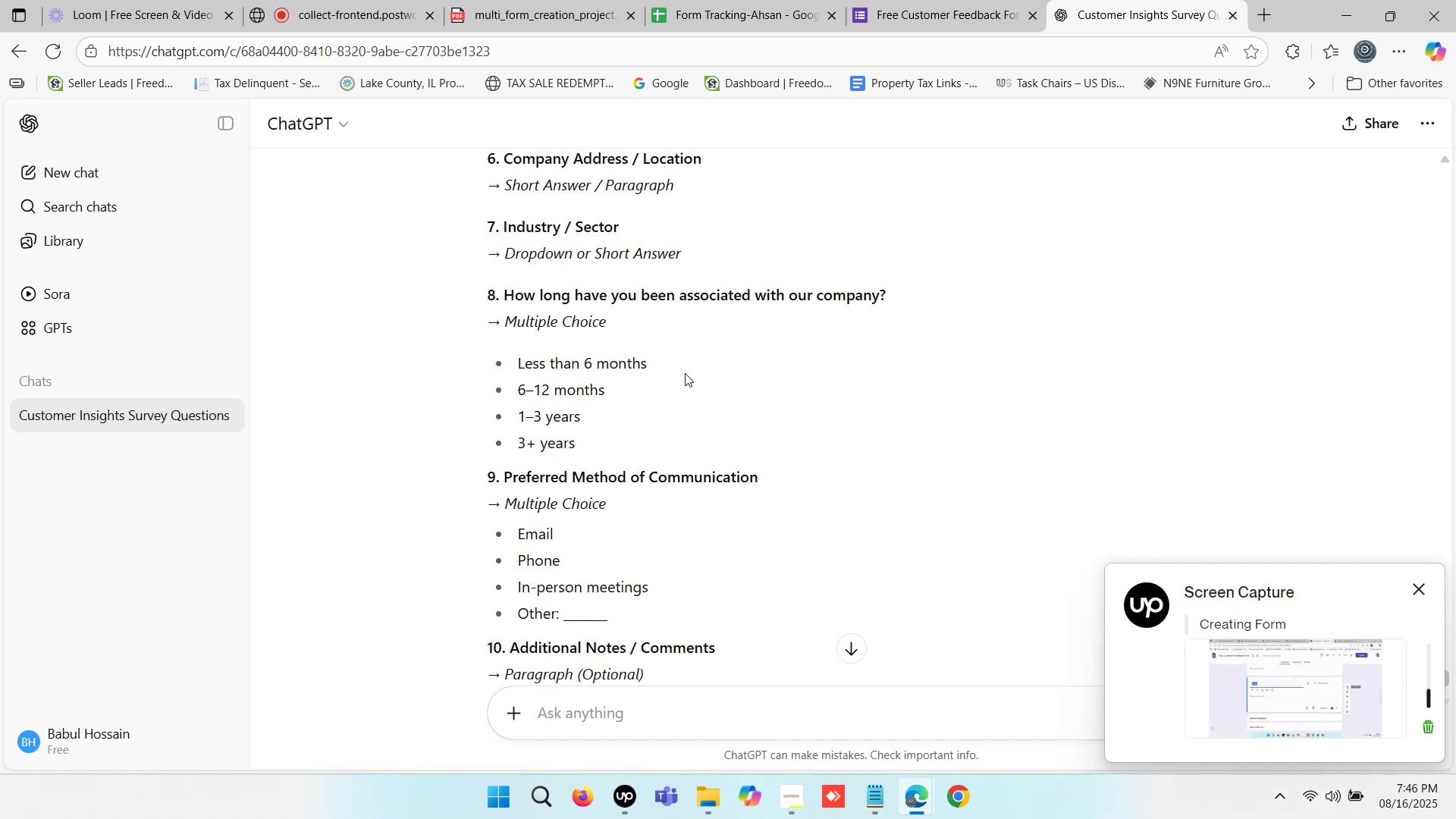 
scroll: coordinate [685, 373], scroll_direction: down, amount: 4.0
 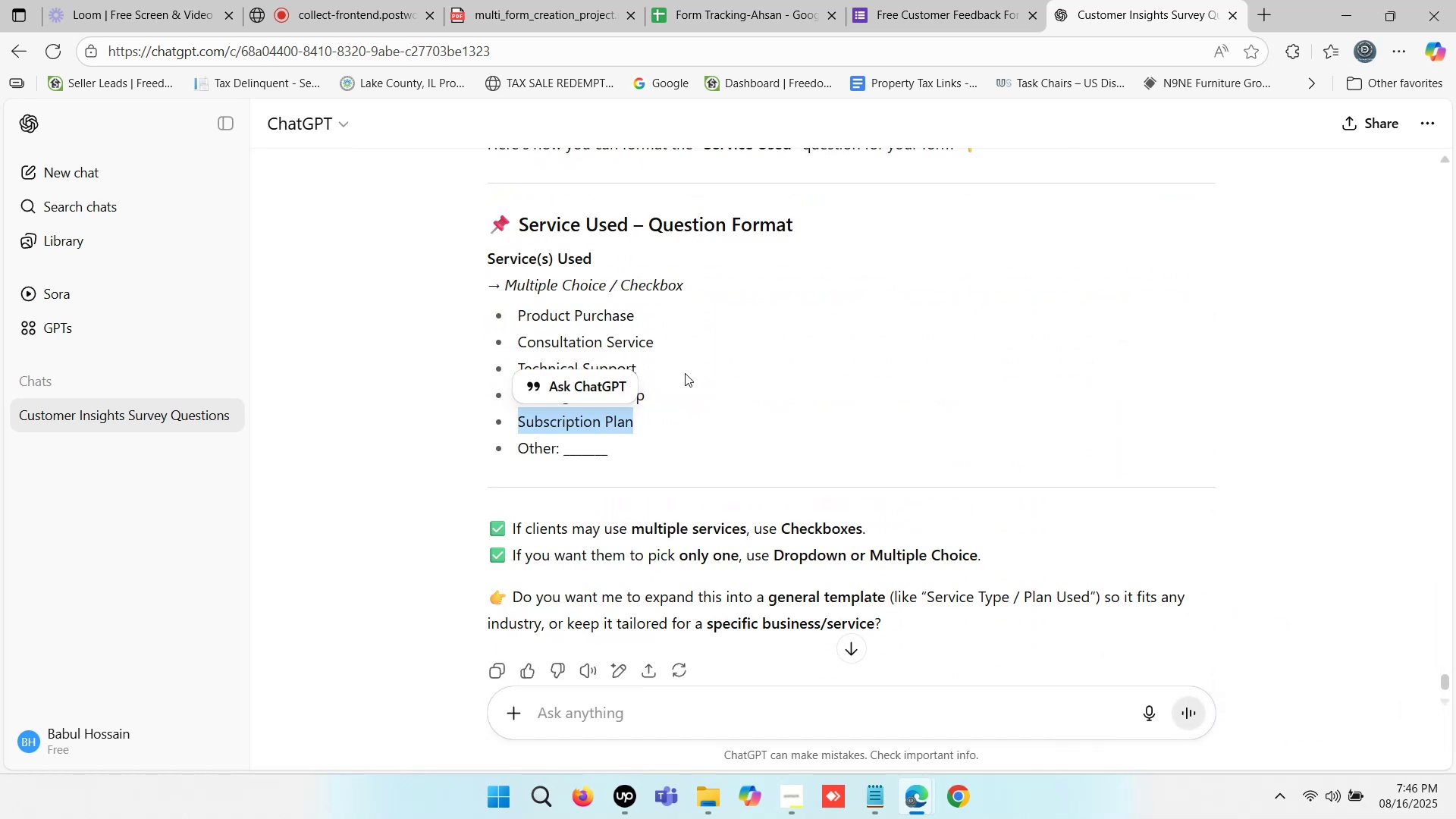 
scroll: coordinate [685, 373], scroll_direction: up, amount: 9.0
 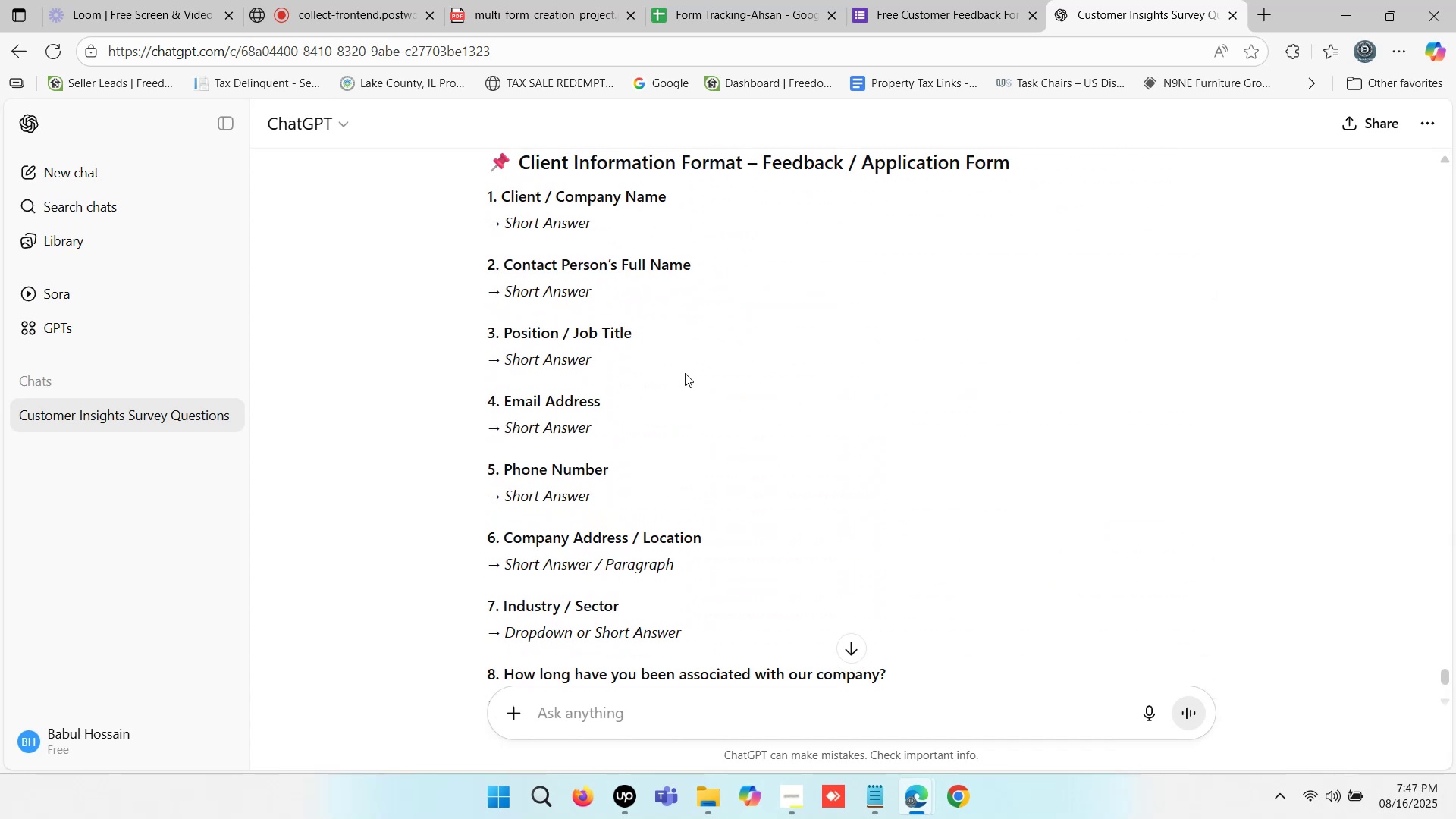 
scroll: coordinate [685, 373], scroll_direction: down, amount: 1.0
 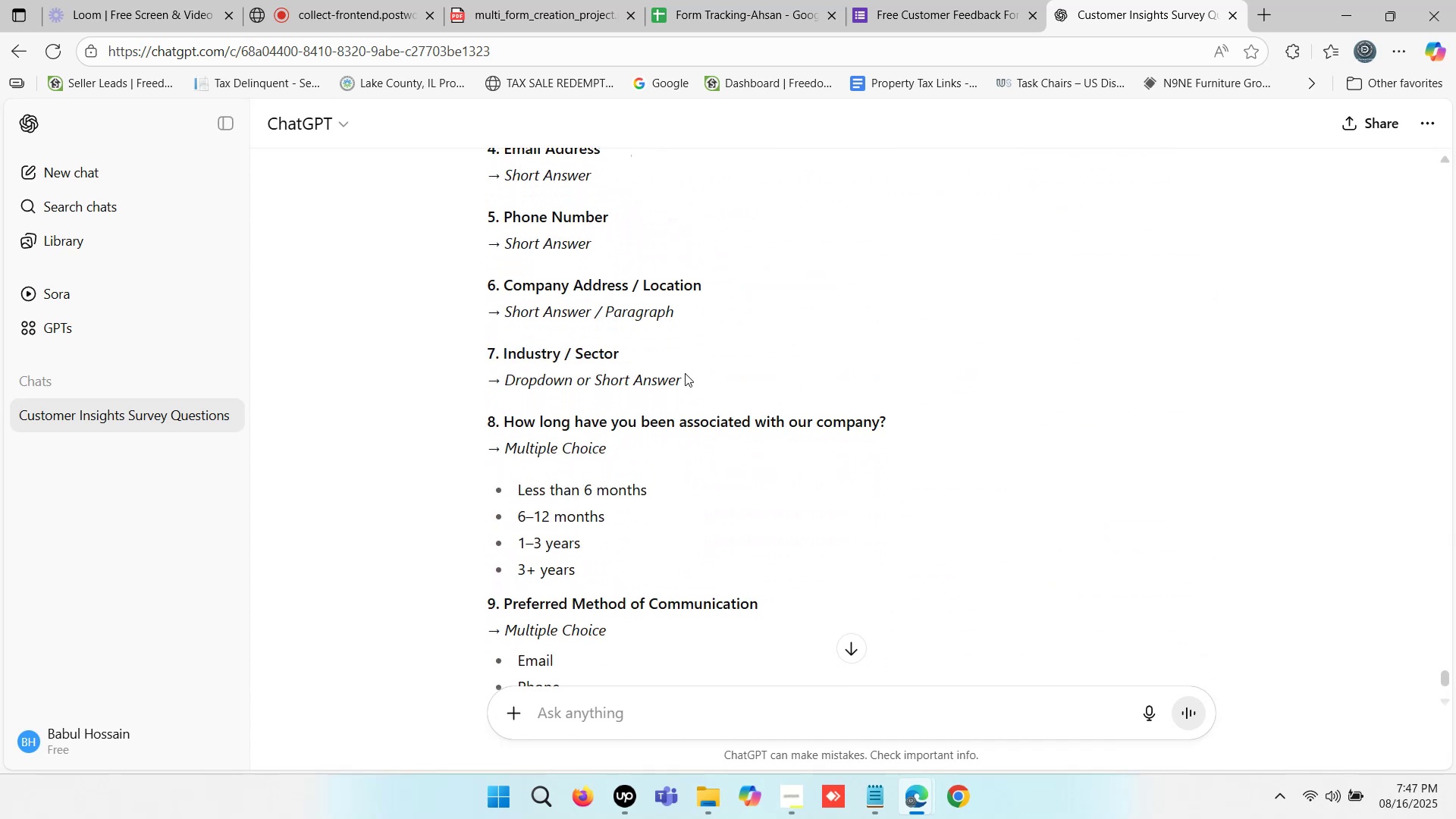 
scroll: coordinate [685, 373], scroll_direction: up, amount: 1.0
 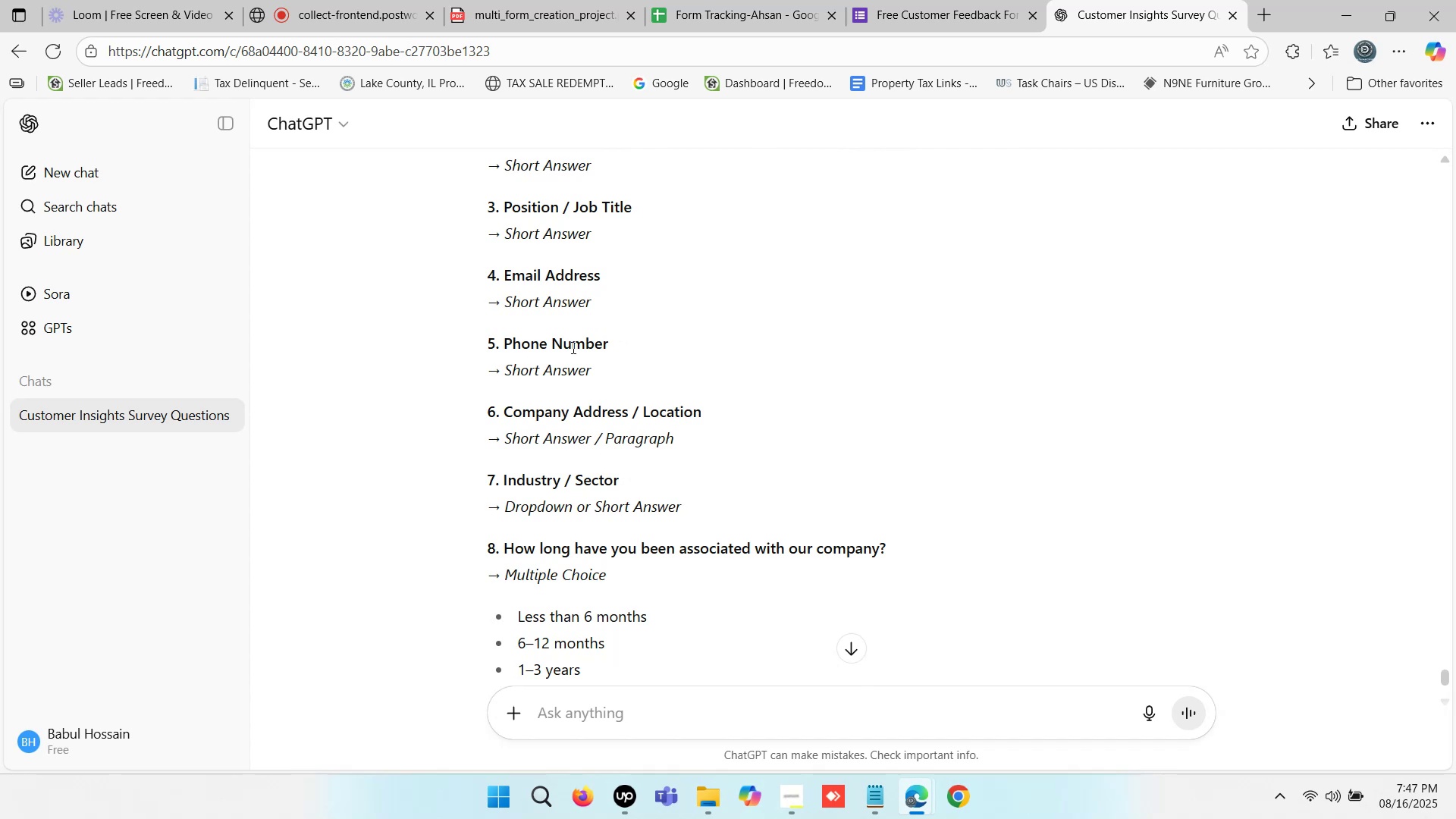 
scroll: coordinate [601, 358], scroll_direction: down, amount: 4.0
 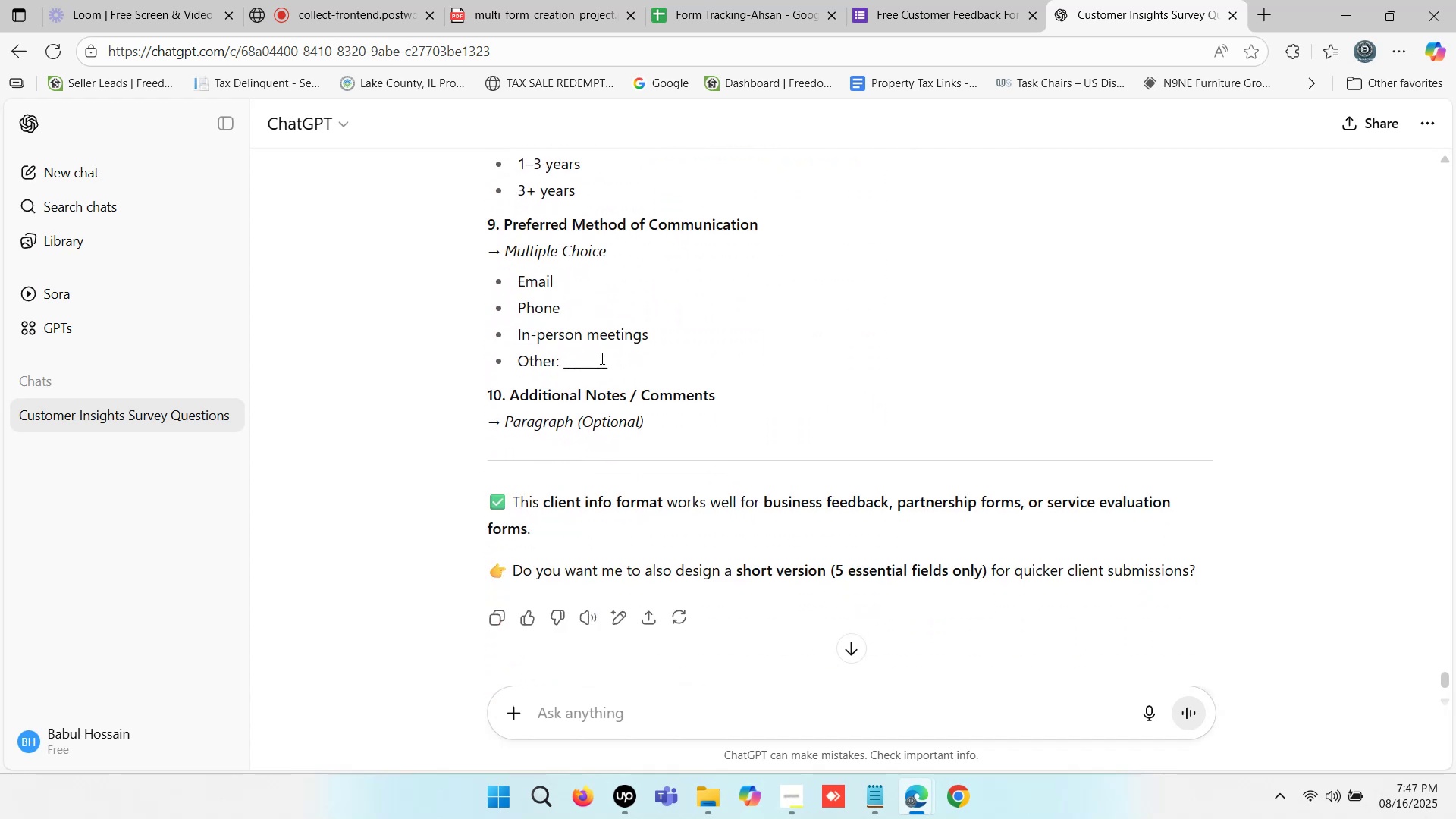 
scroll: coordinate [601, 358], scroll_direction: up, amount: 15.0
 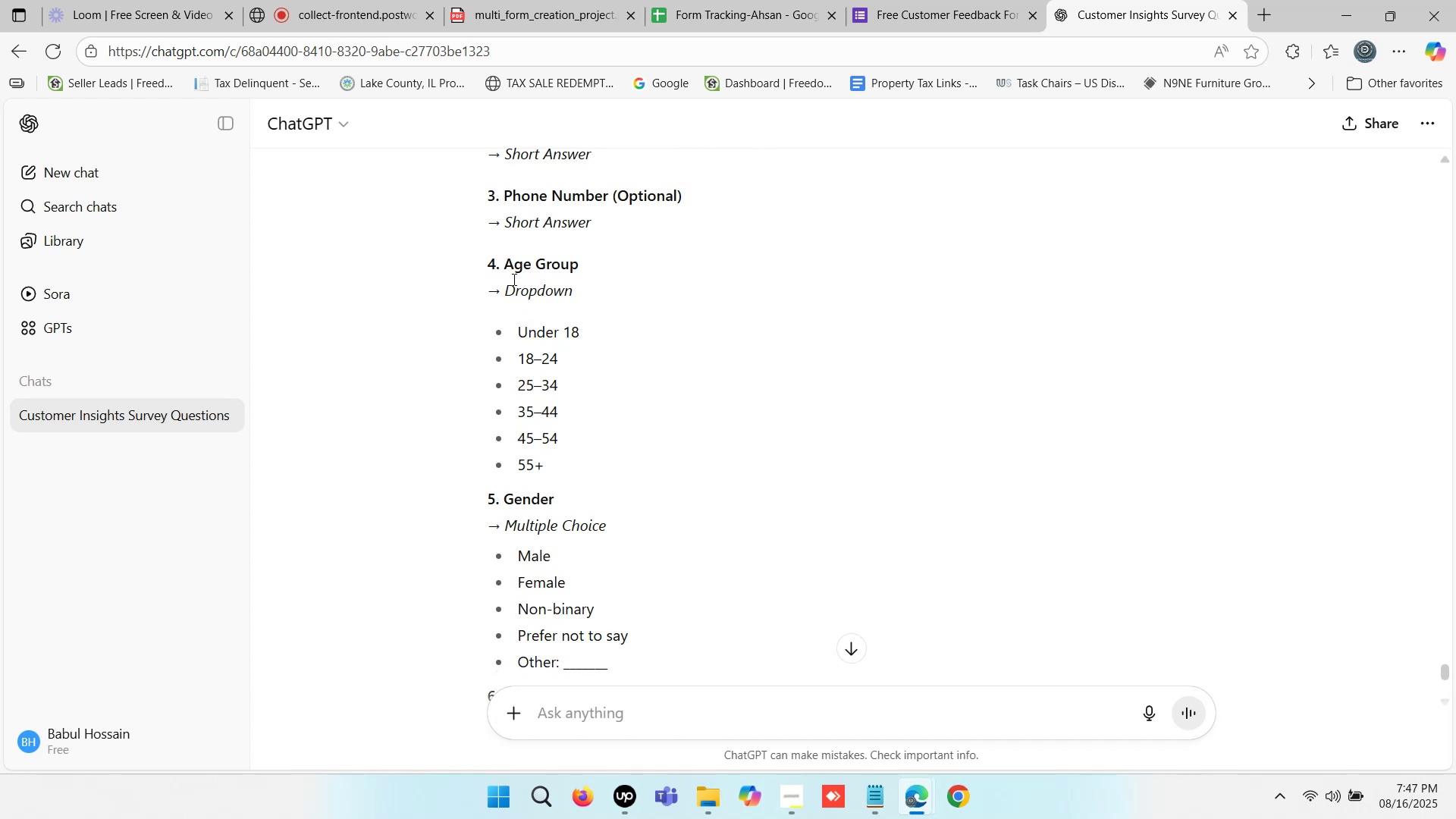 
left_click_drag(start_coordinate=[507, 262], to_coordinate=[581, 262])
 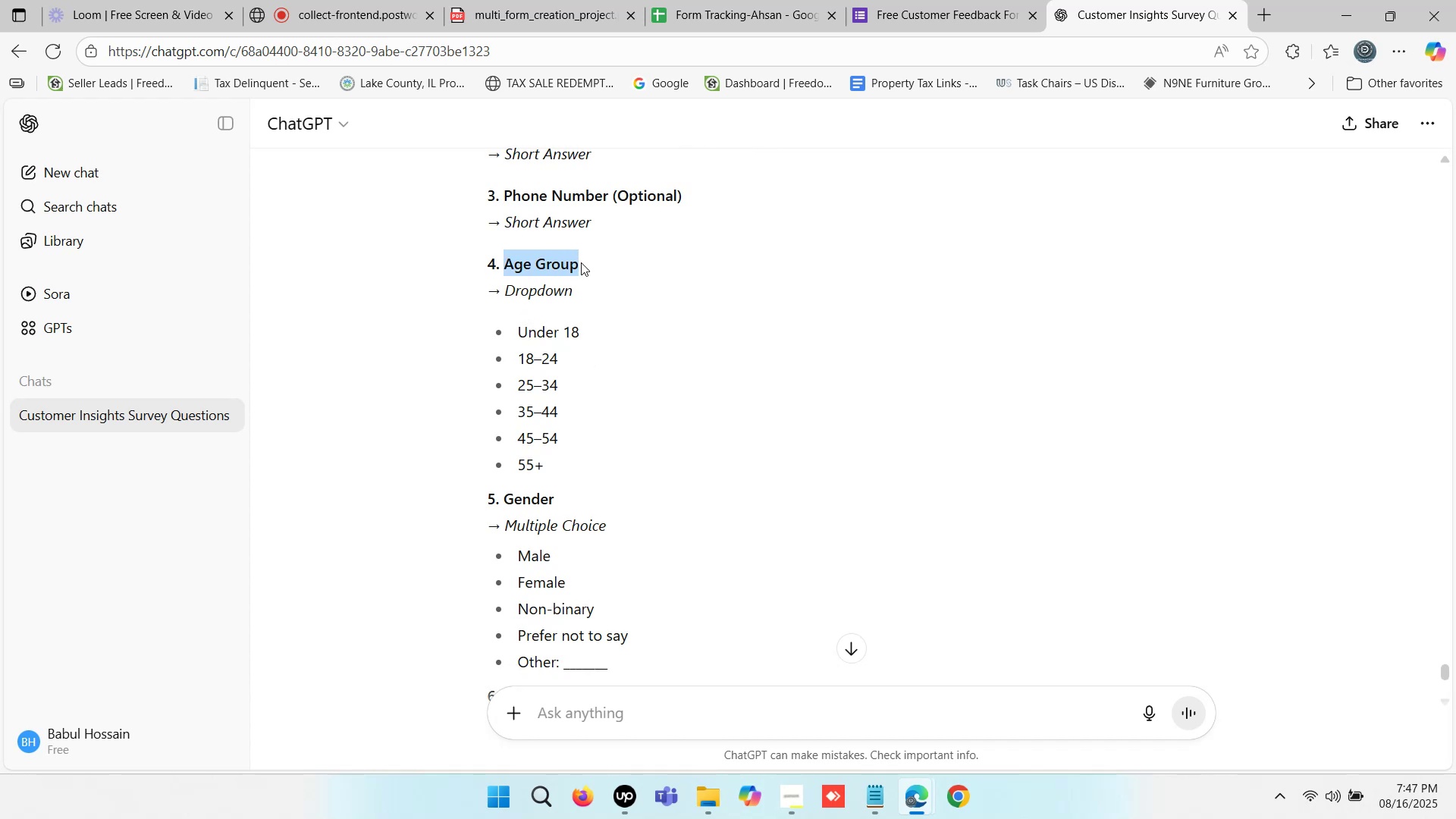 
key(Control+C)
 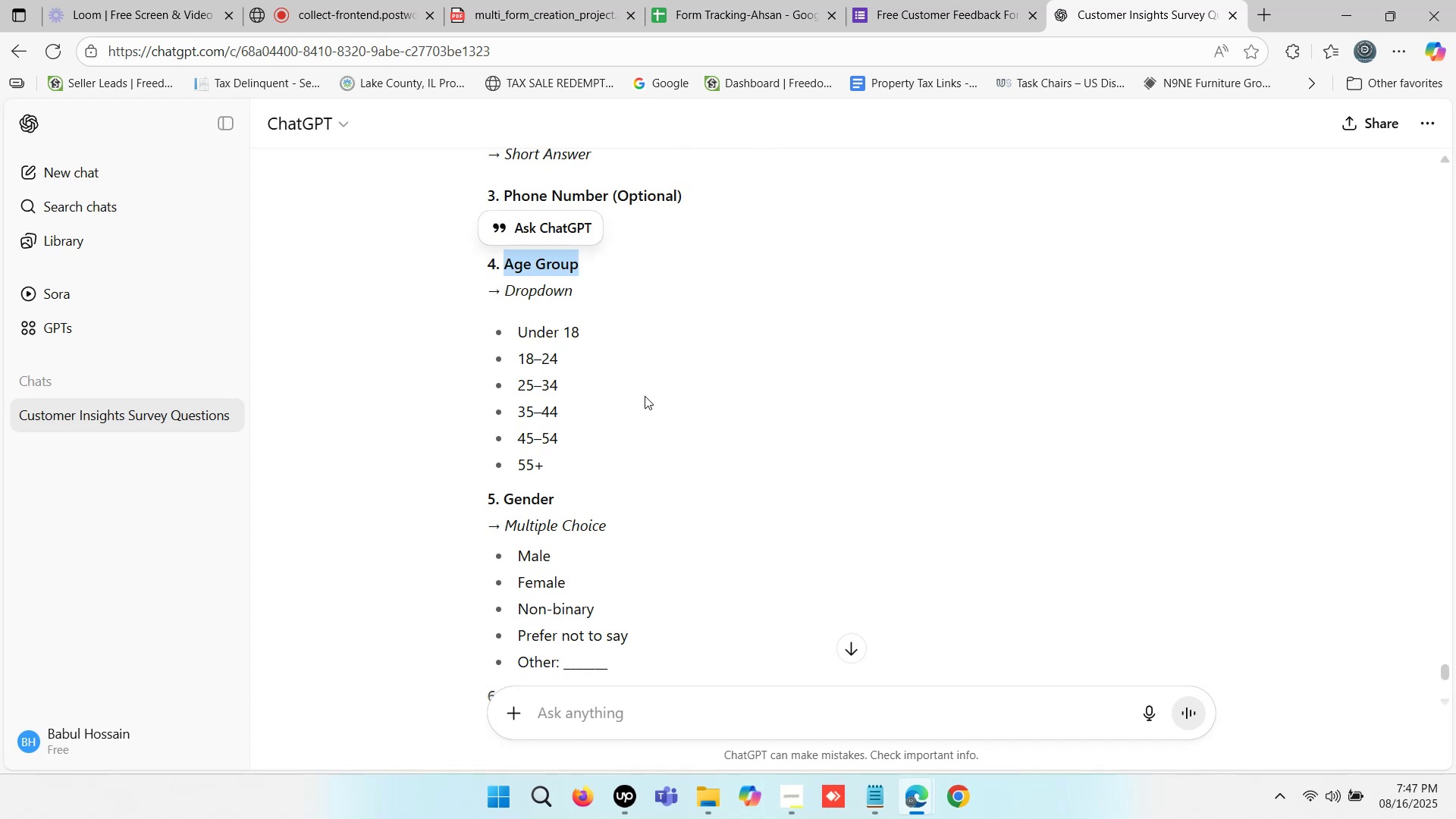 
scroll: coordinate [645, 396], scroll_direction: up, amount: 15.0
 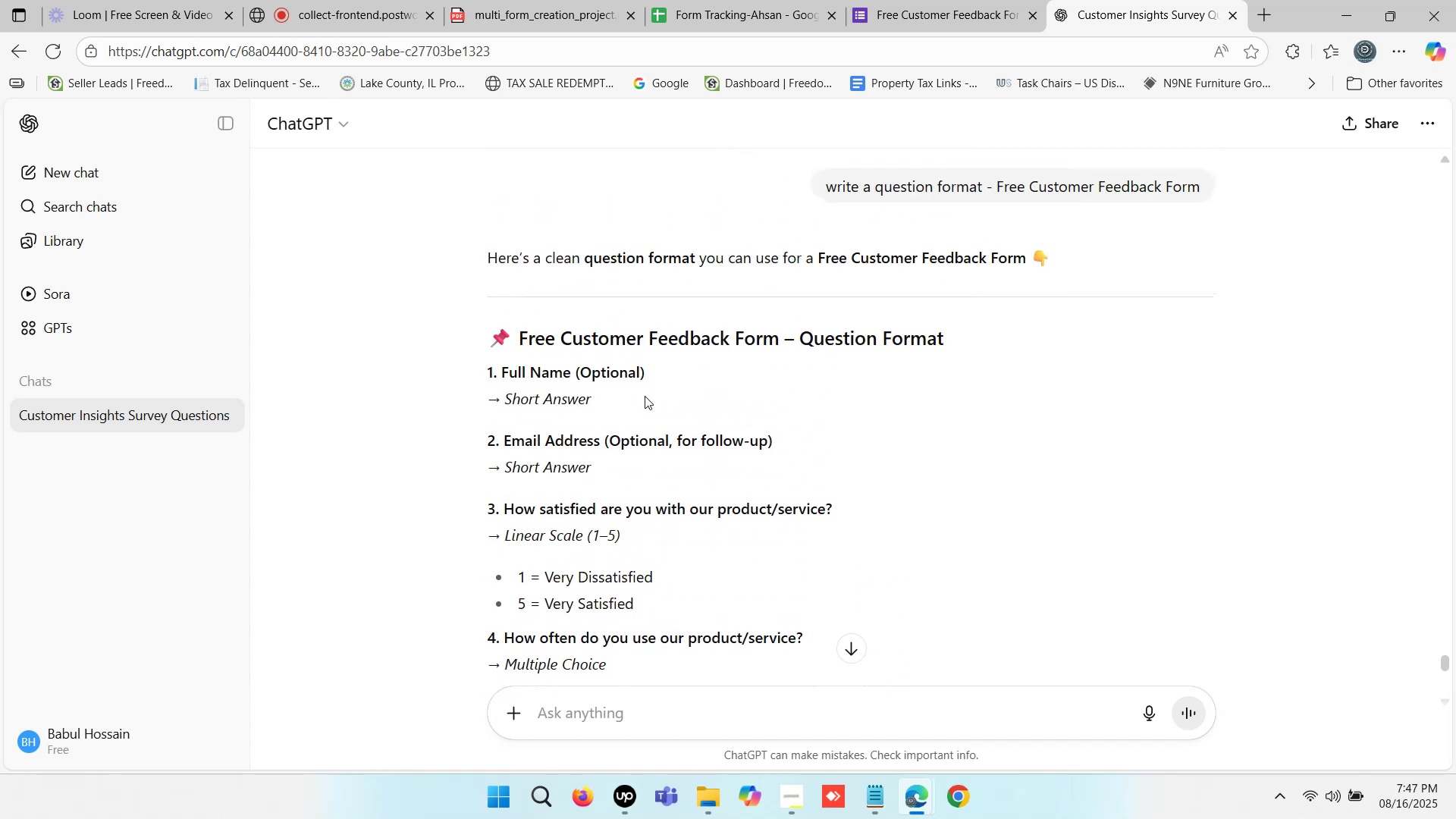 
scroll: coordinate [645, 396], scroll_direction: down, amount: 4.0
 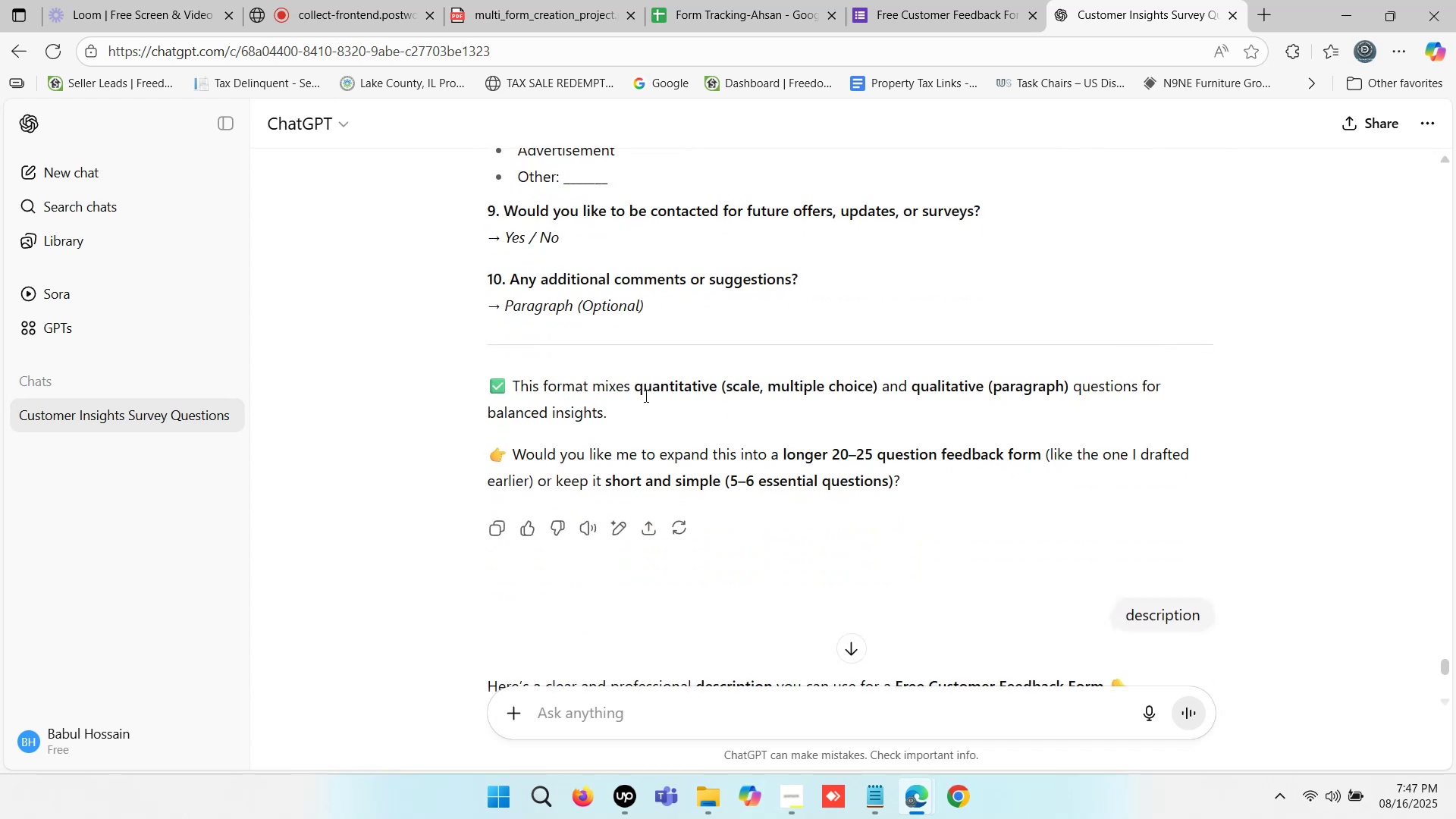 
scroll: coordinate [645, 396], scroll_direction: up, amount: 16.0
 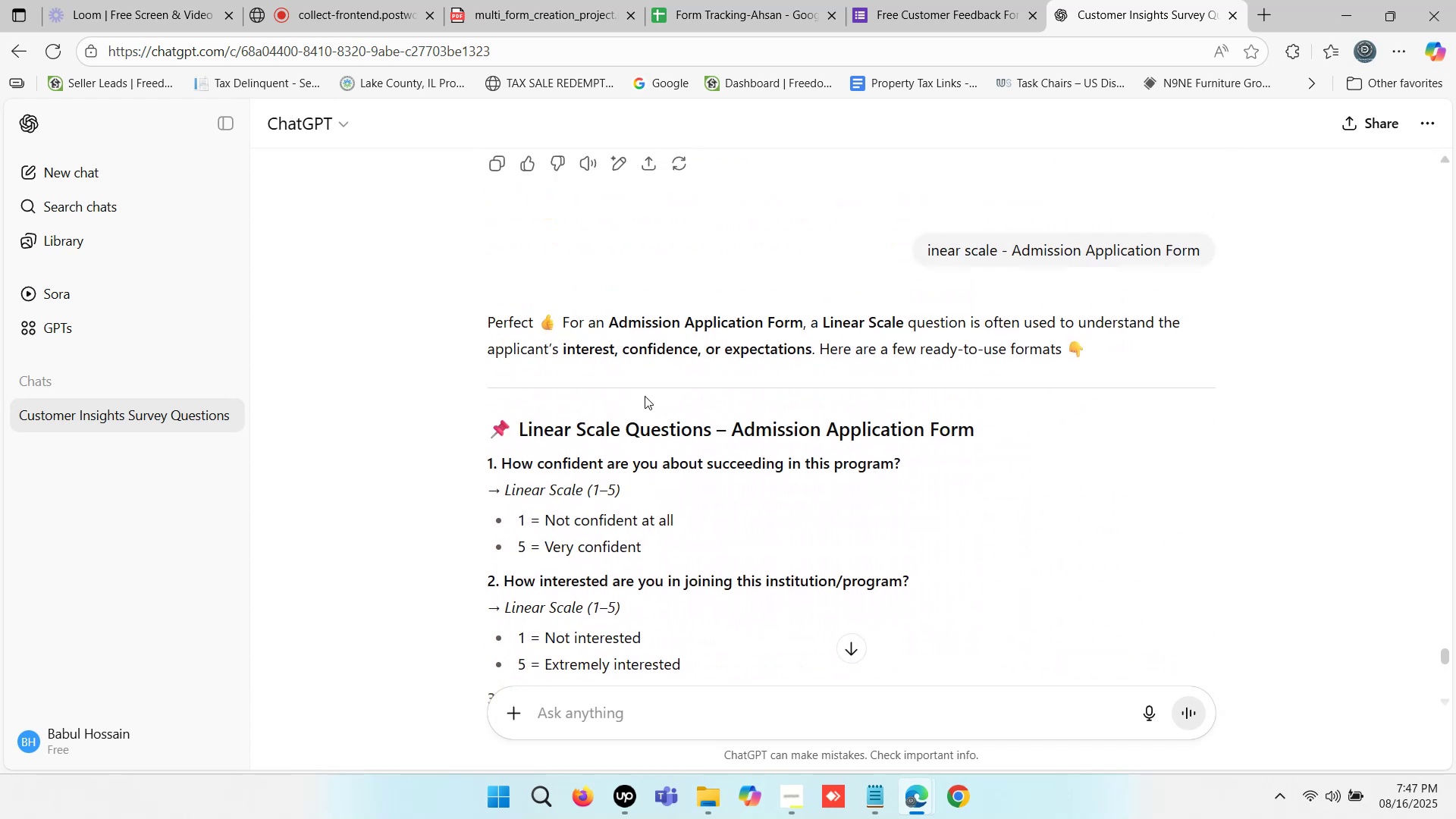 
scroll: coordinate [645, 396], scroll_direction: down, amount: 18.0
 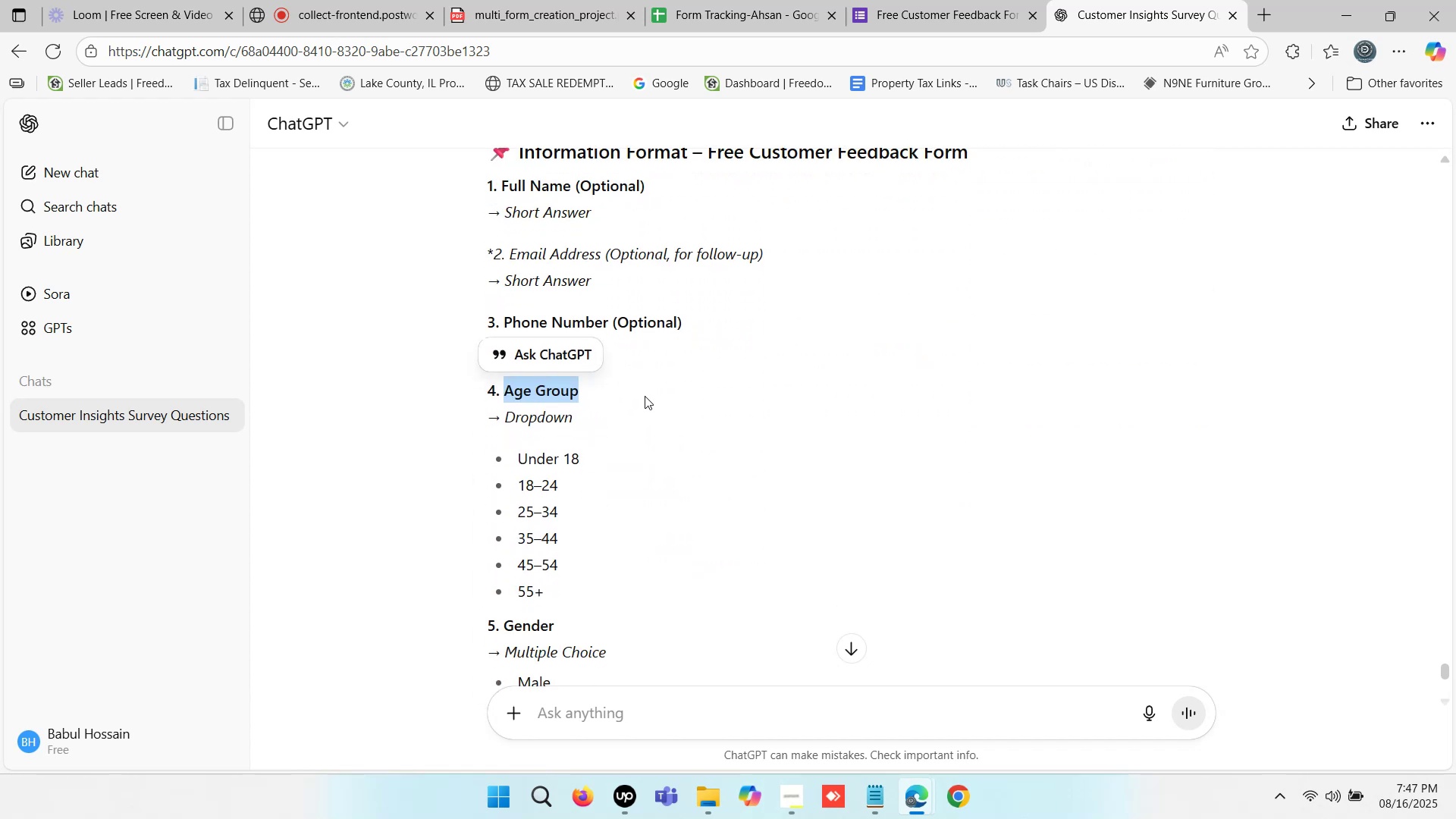 
key(Control+C)
 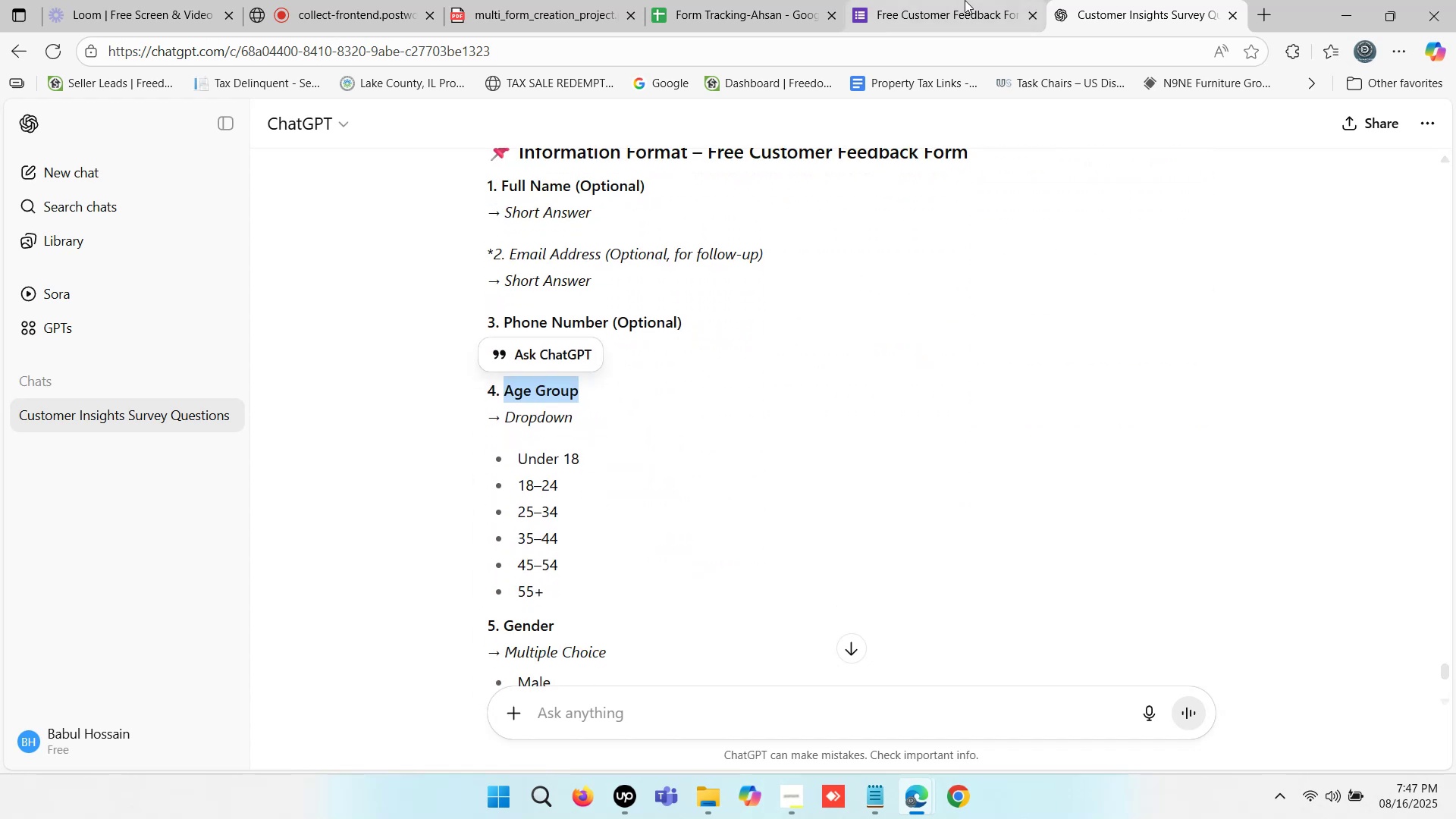 
left_click([965, 0])
 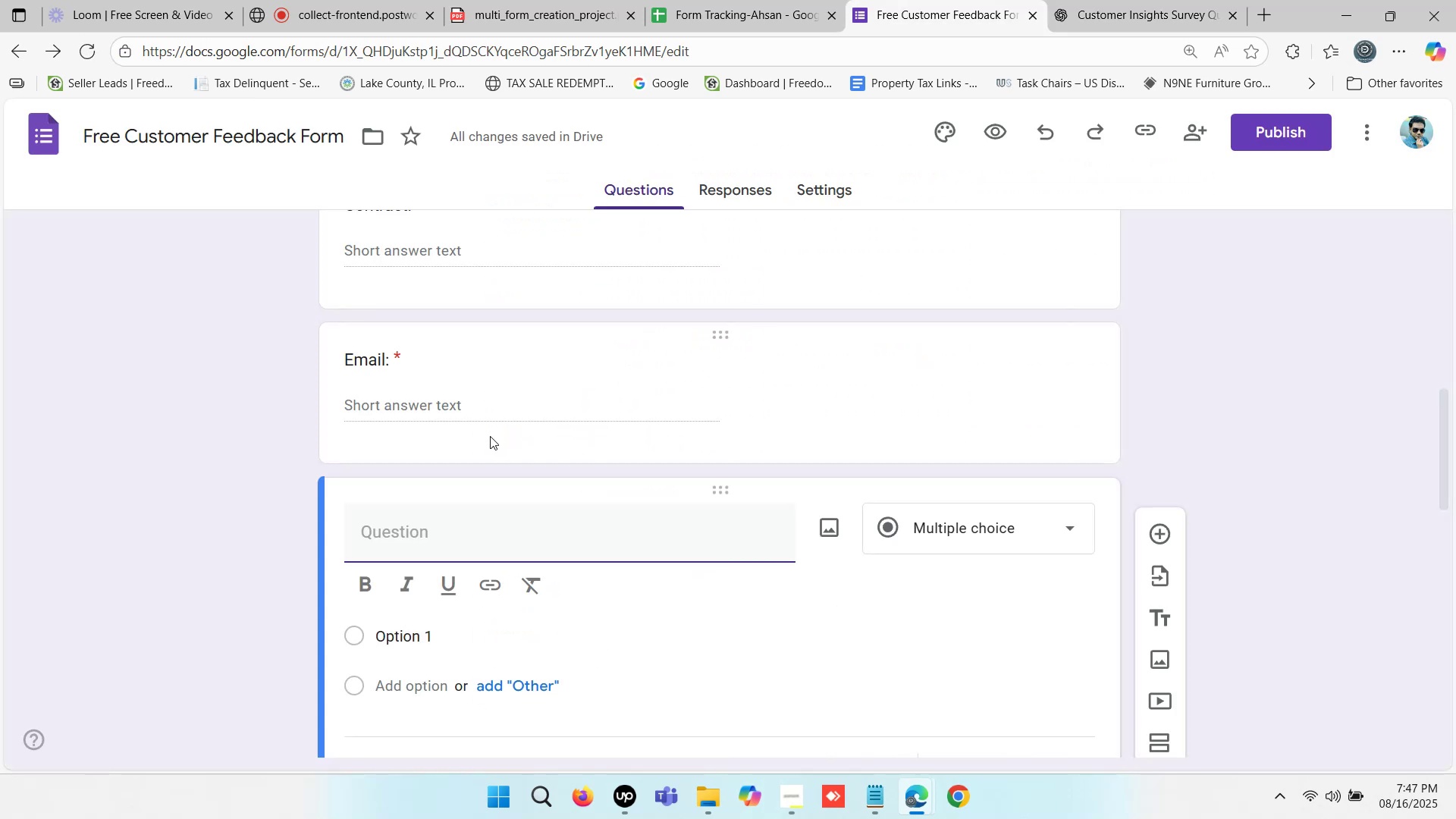 
scroll: coordinate [475, 447], scroll_direction: down, amount: 1.0
 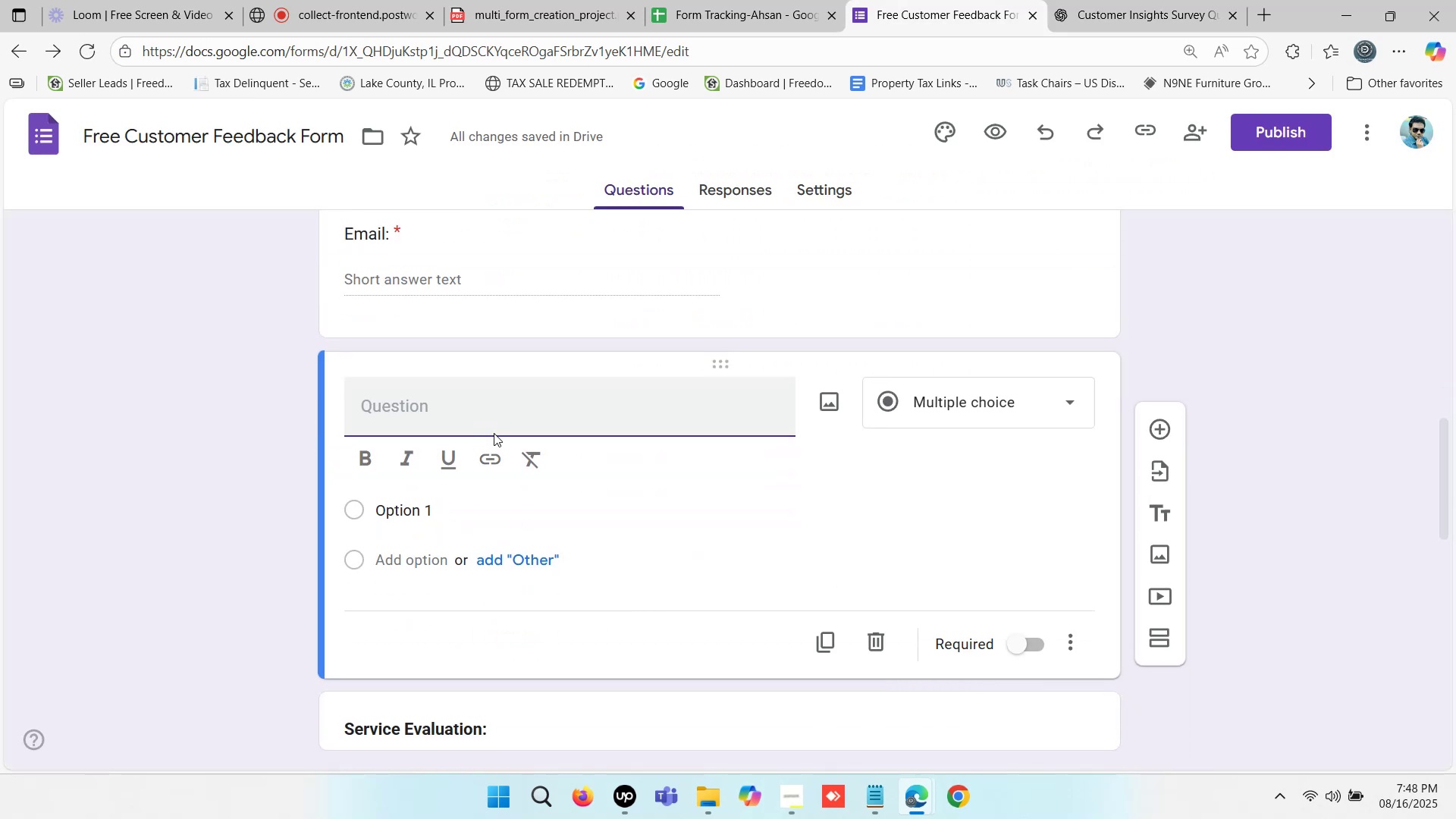 
key(Control+V)
 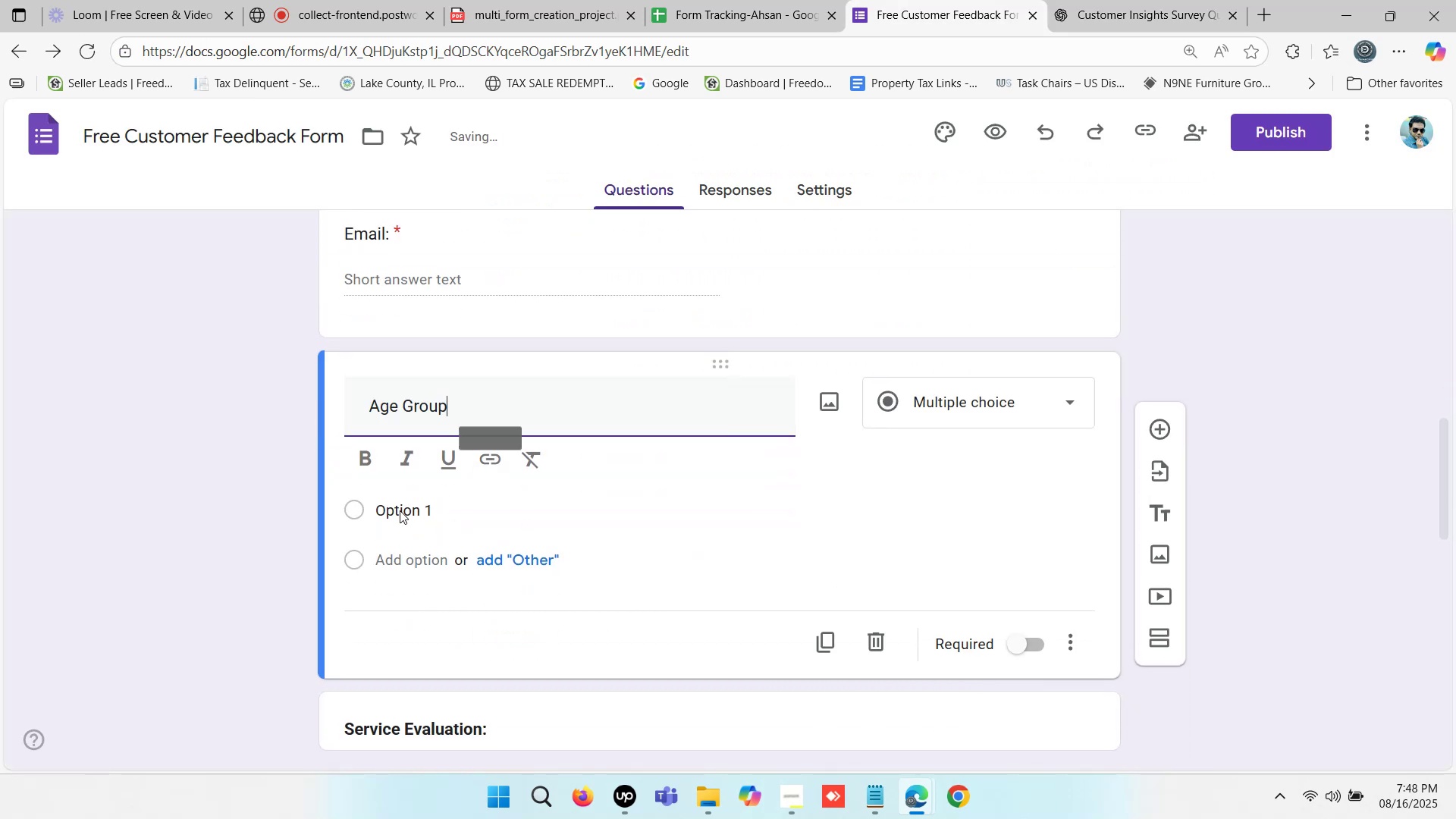 
left_click([399, 510])
 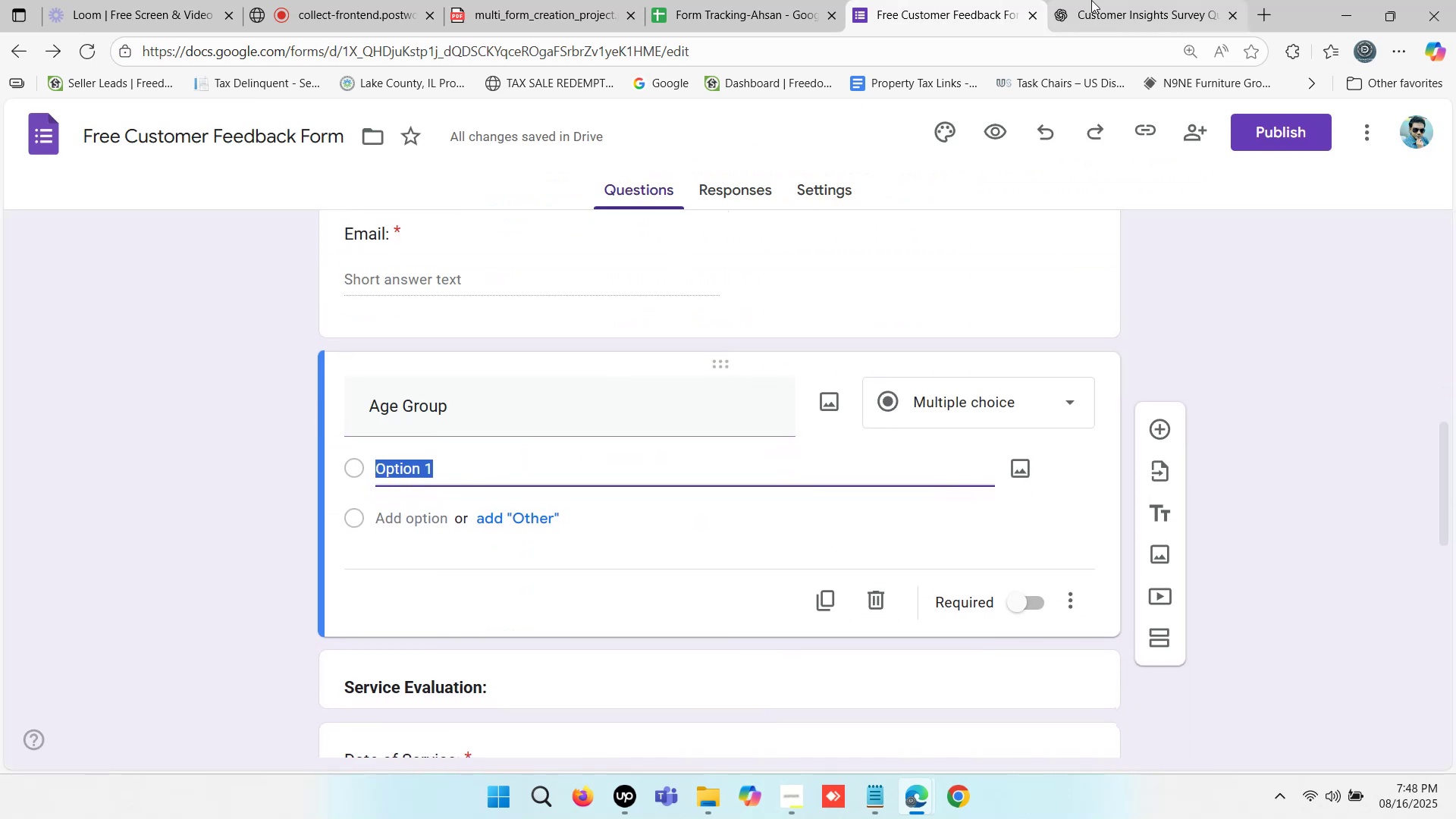 
left_click([1094, 0])
 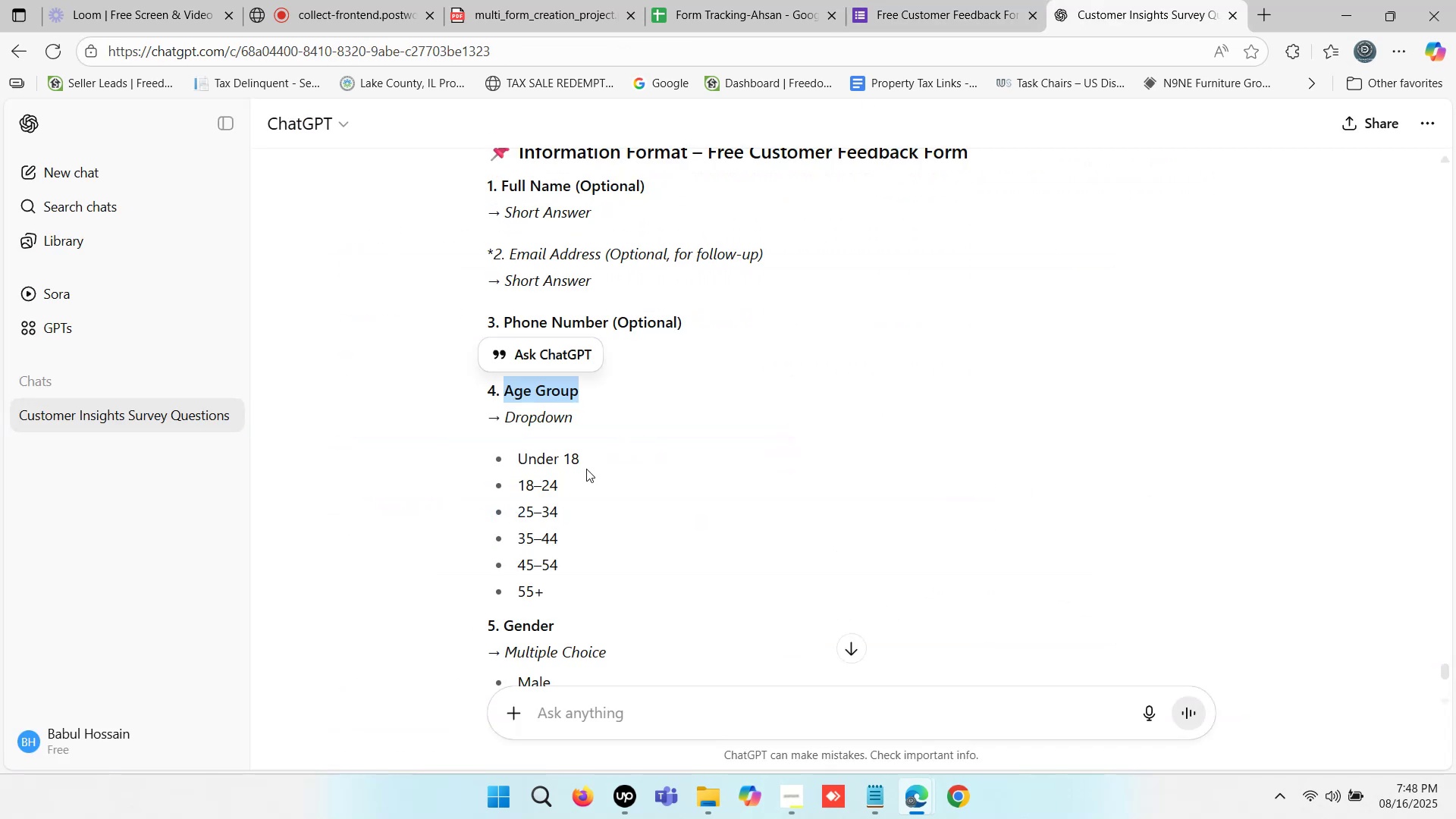 
left_click_drag(start_coordinate=[582, 465], to_coordinate=[519, 463])
 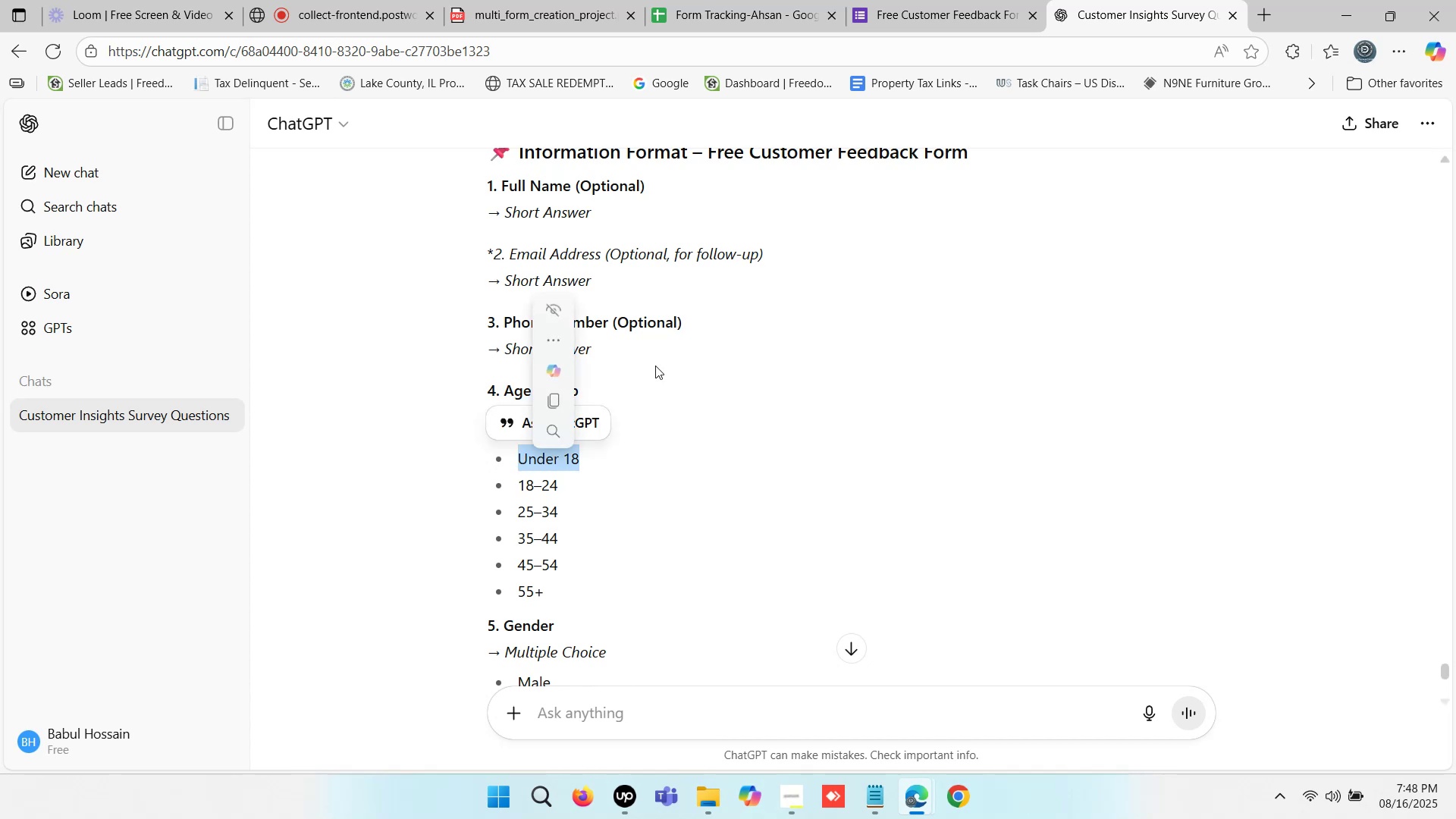 
key(Control+ControlLeft)
 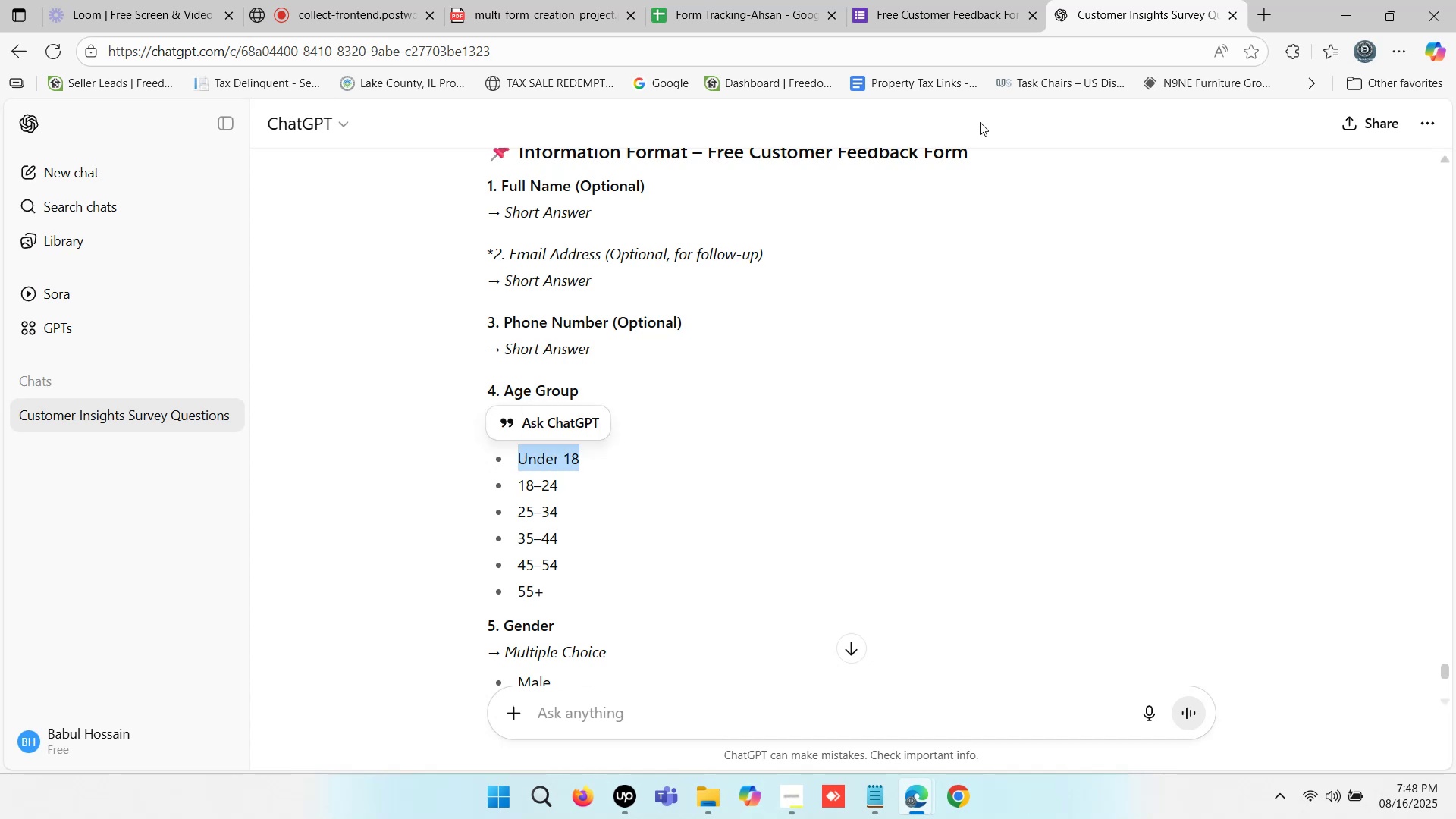 
key(Control+C)
 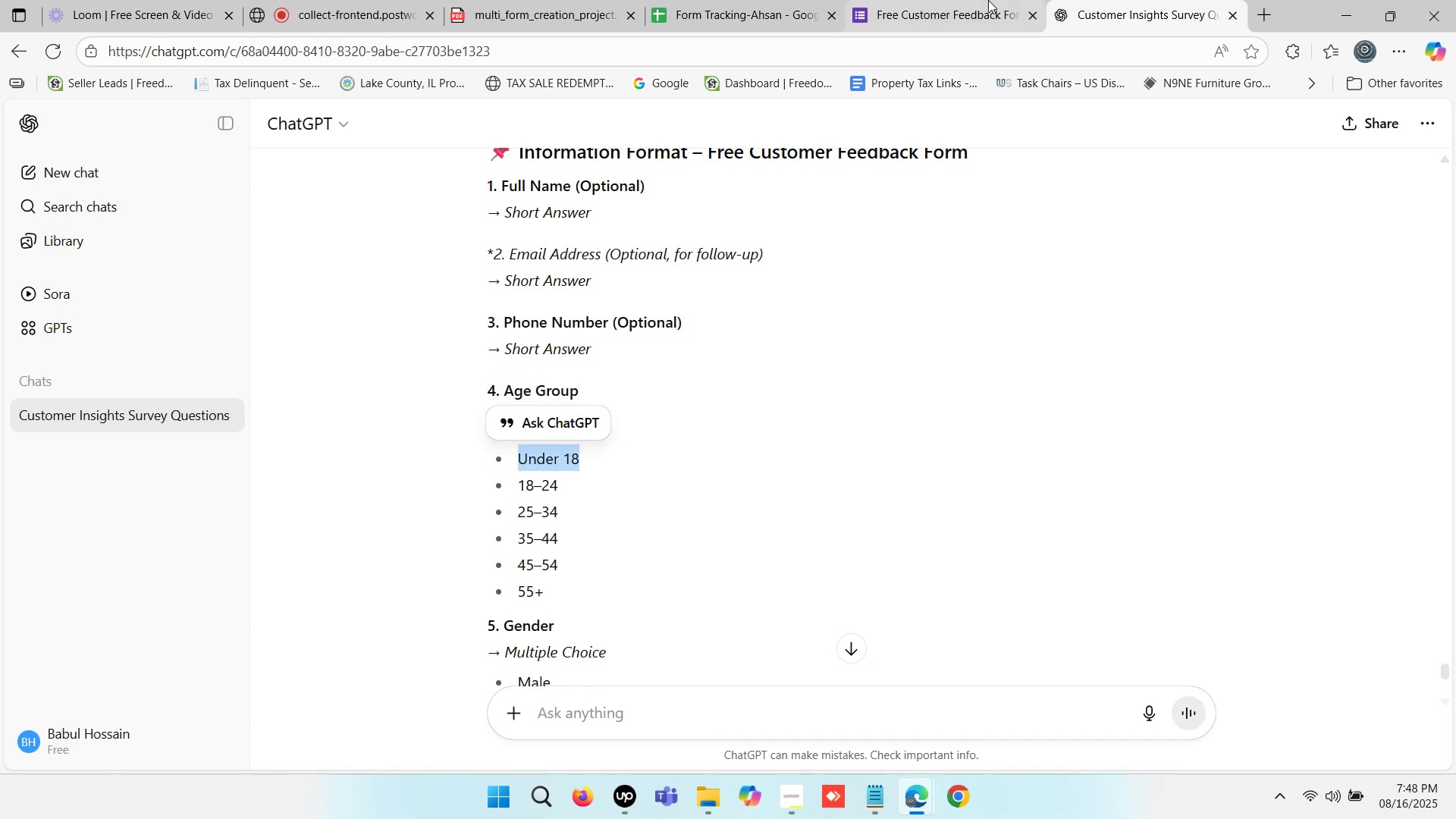 
left_click([988, 0])
 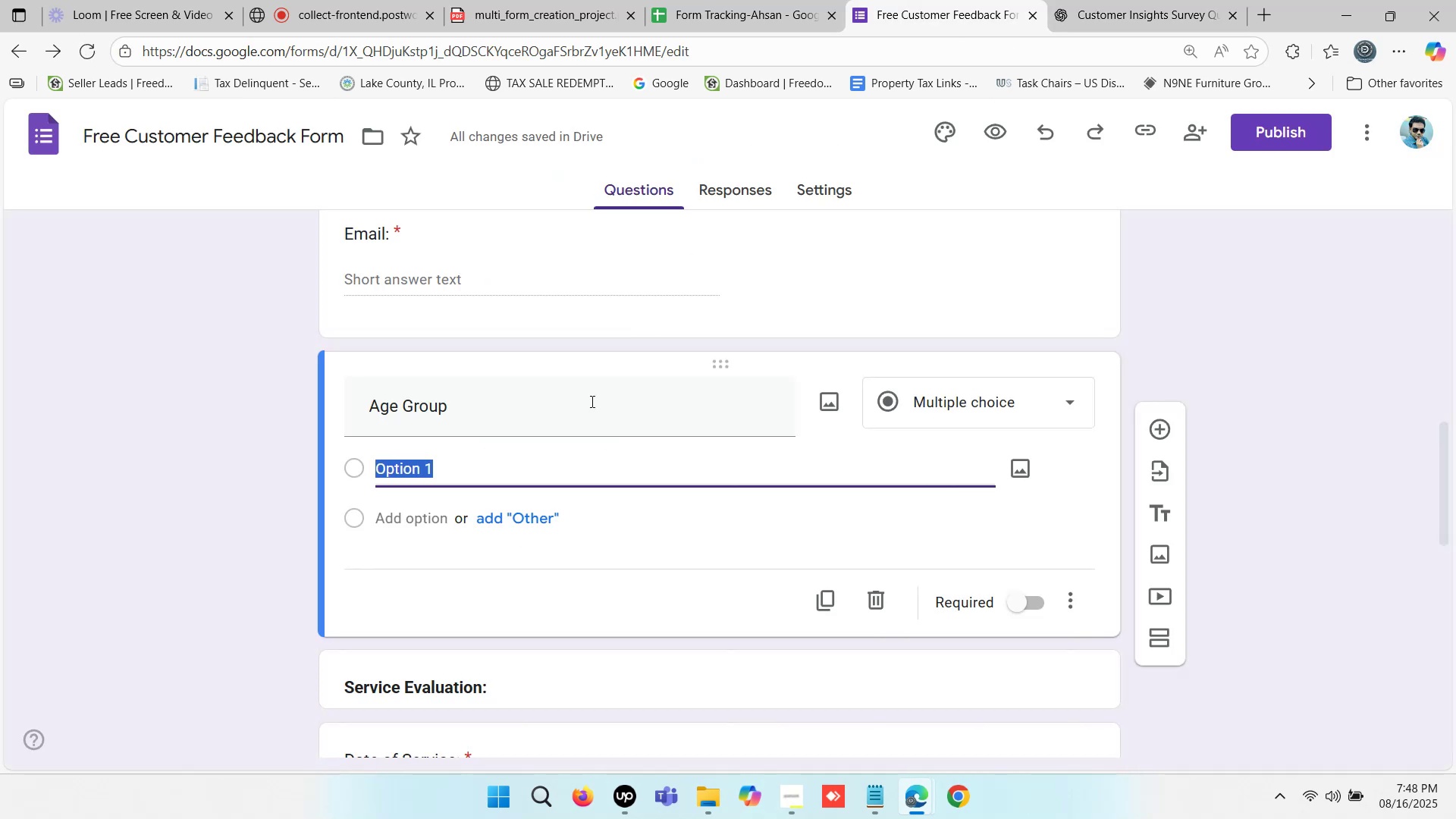 
key(Control+V)
 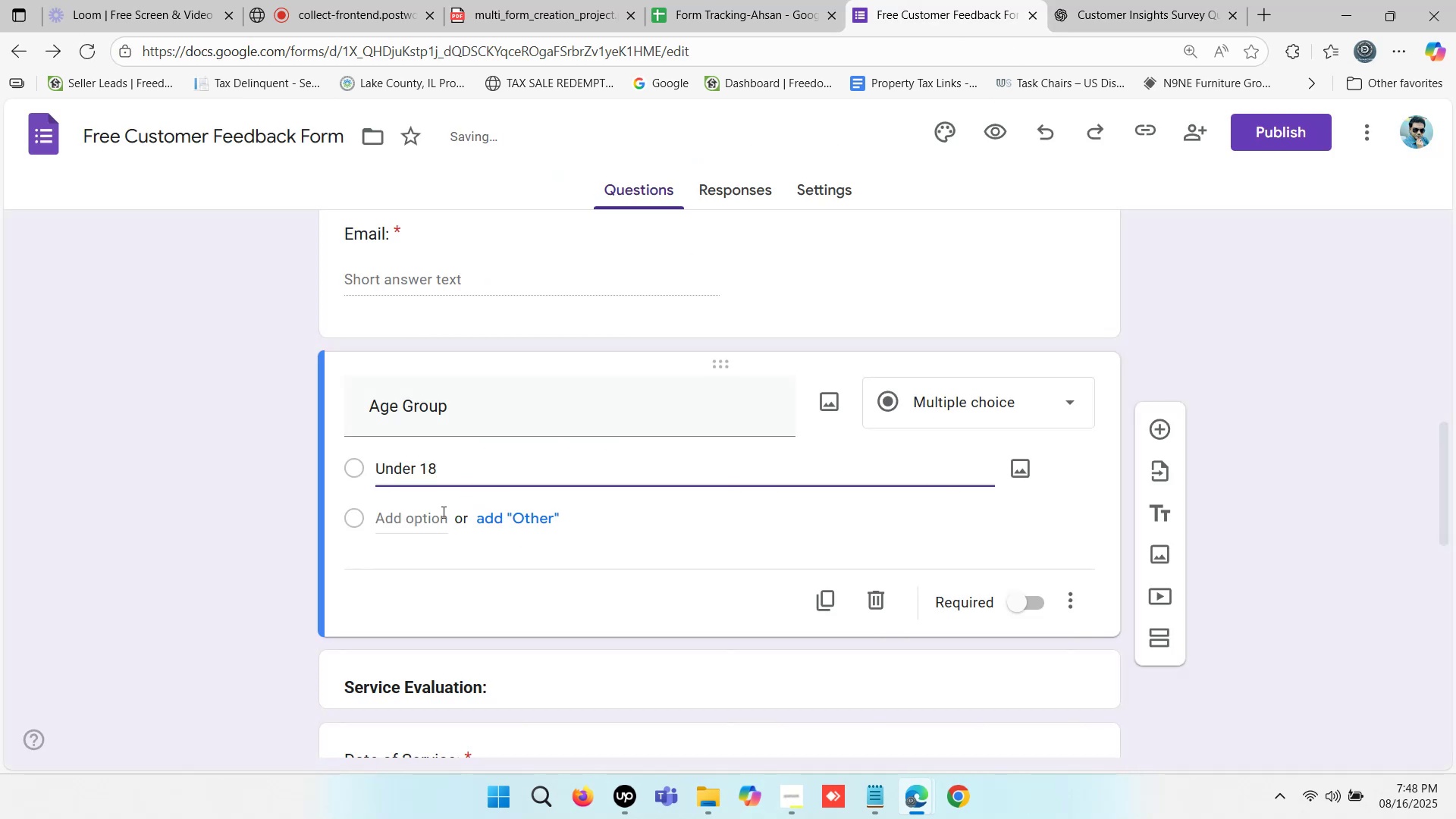 
left_click([441, 512])
 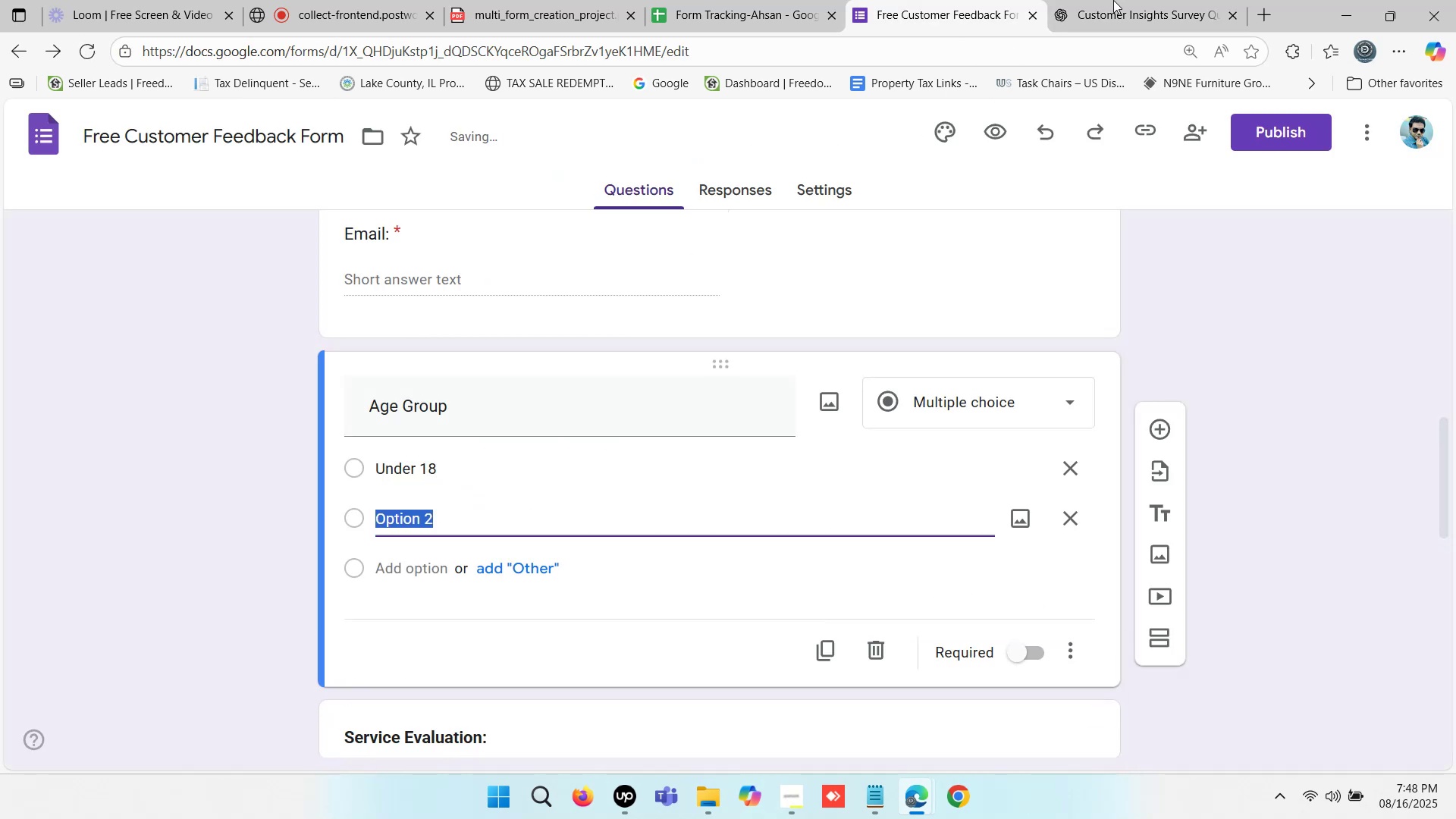 
left_click([1117, 0])
 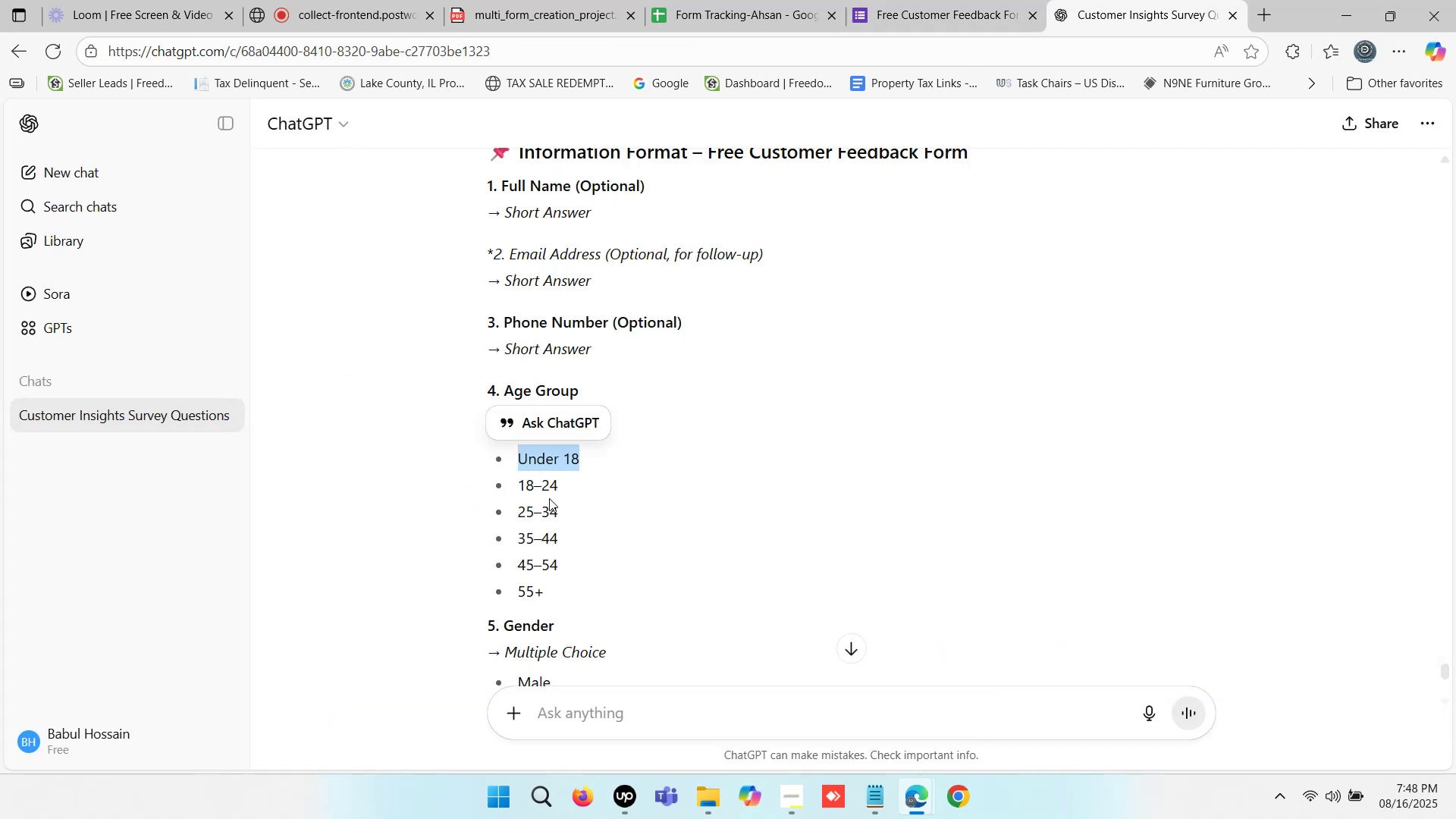 
left_click_drag(start_coordinate=[561, 486], to_coordinate=[519, 485])
 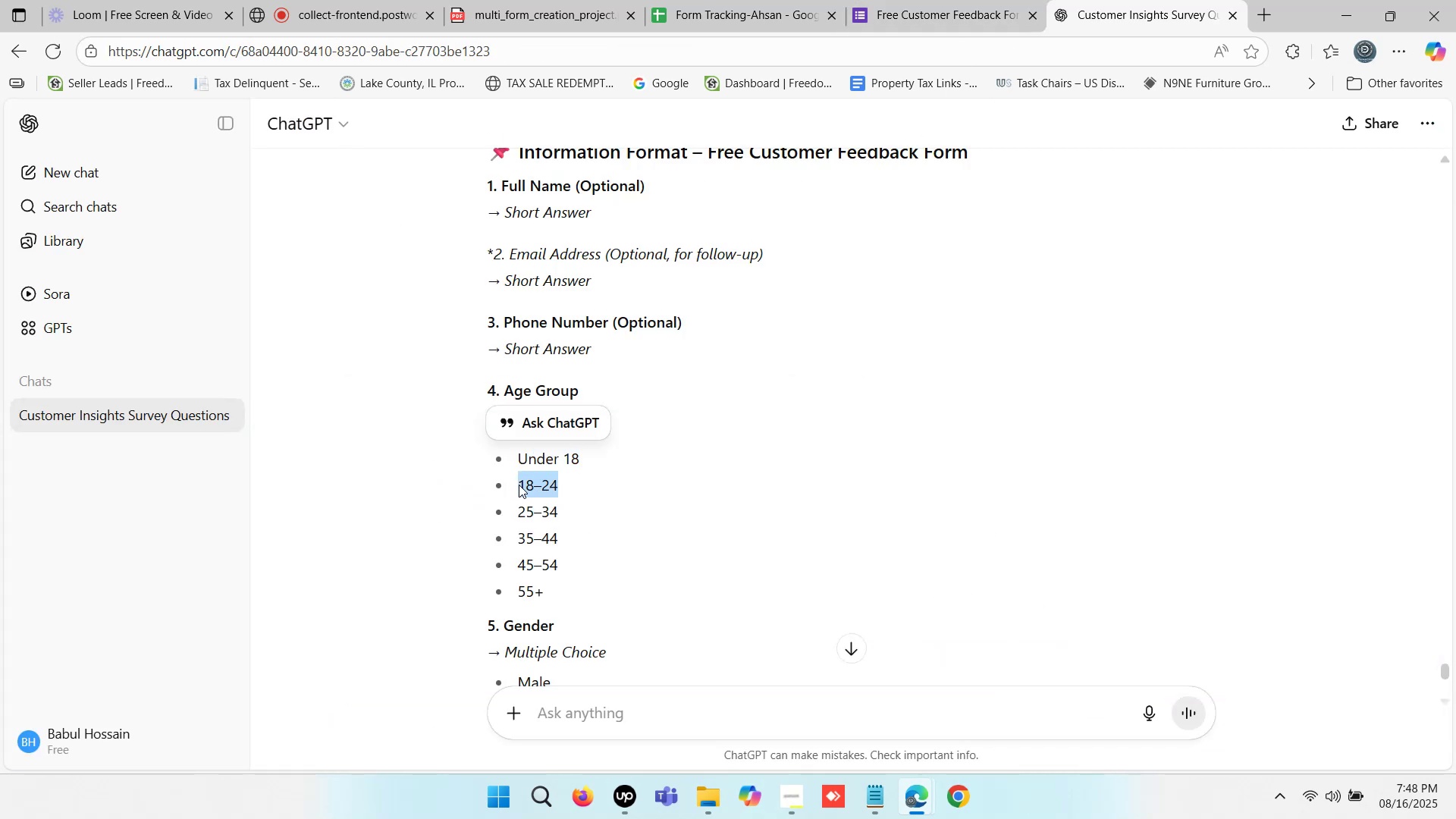 
key(Control+C)
 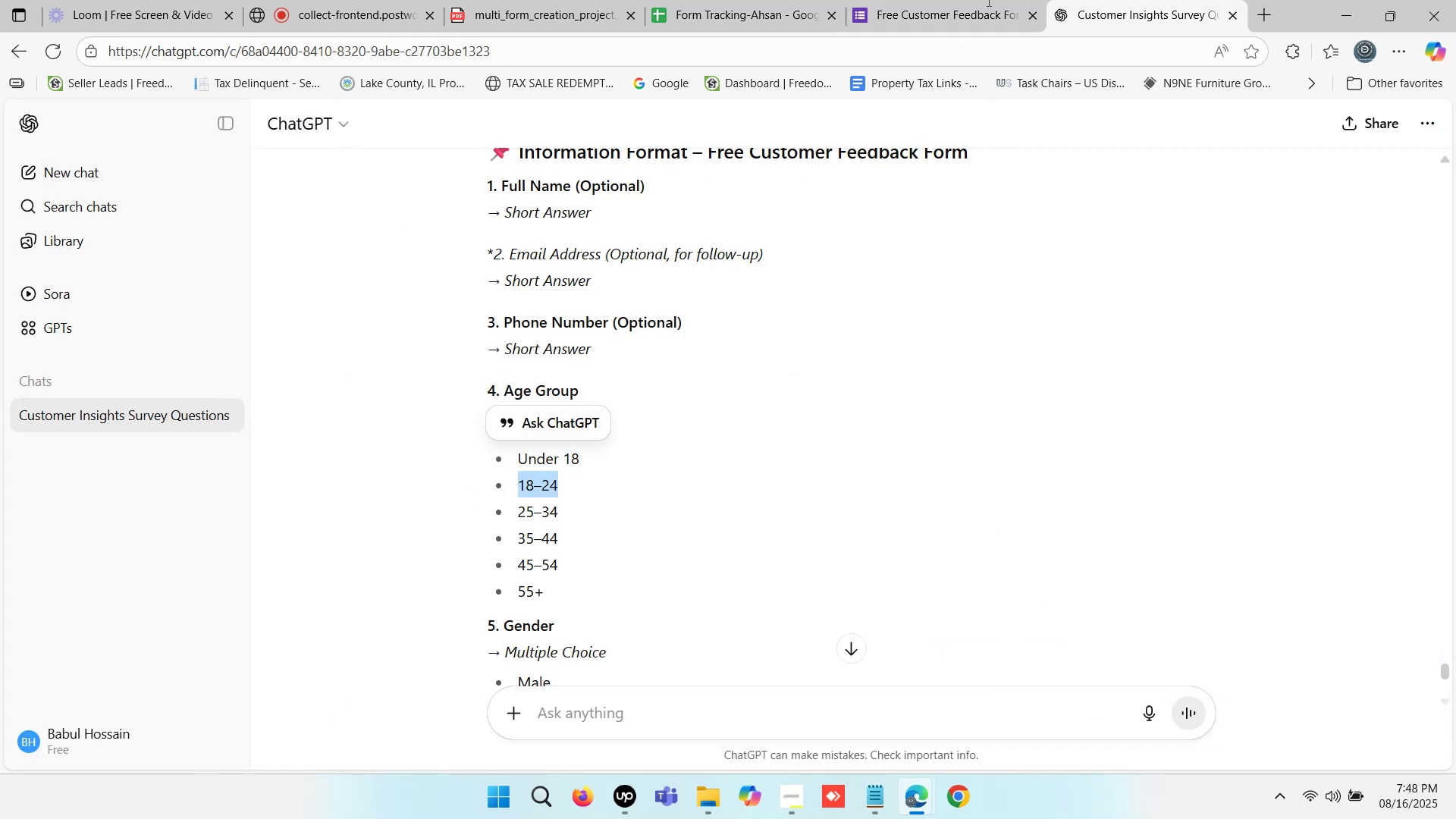 
left_click([981, 0])
 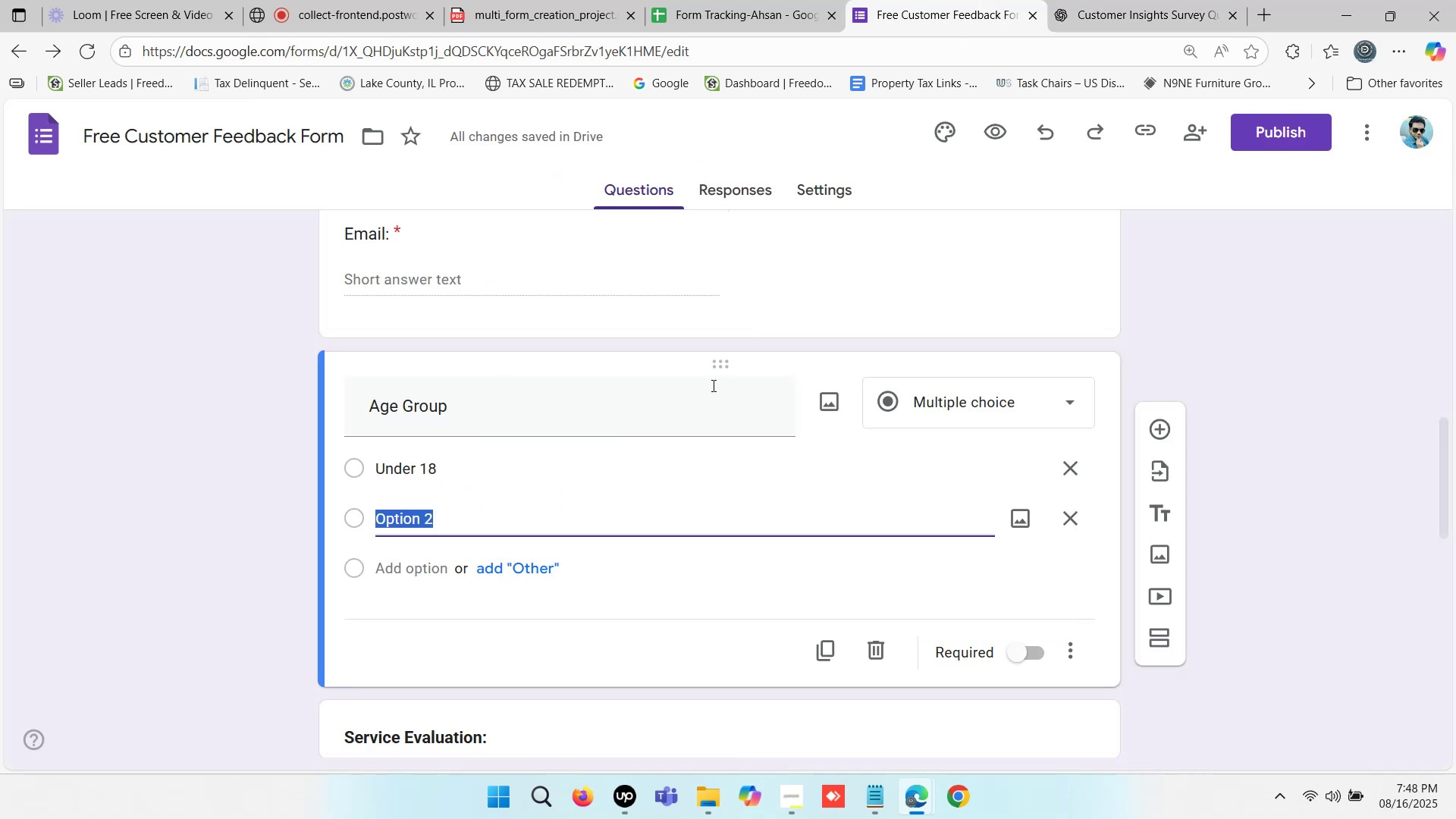 
key(Control+ControlLeft)
 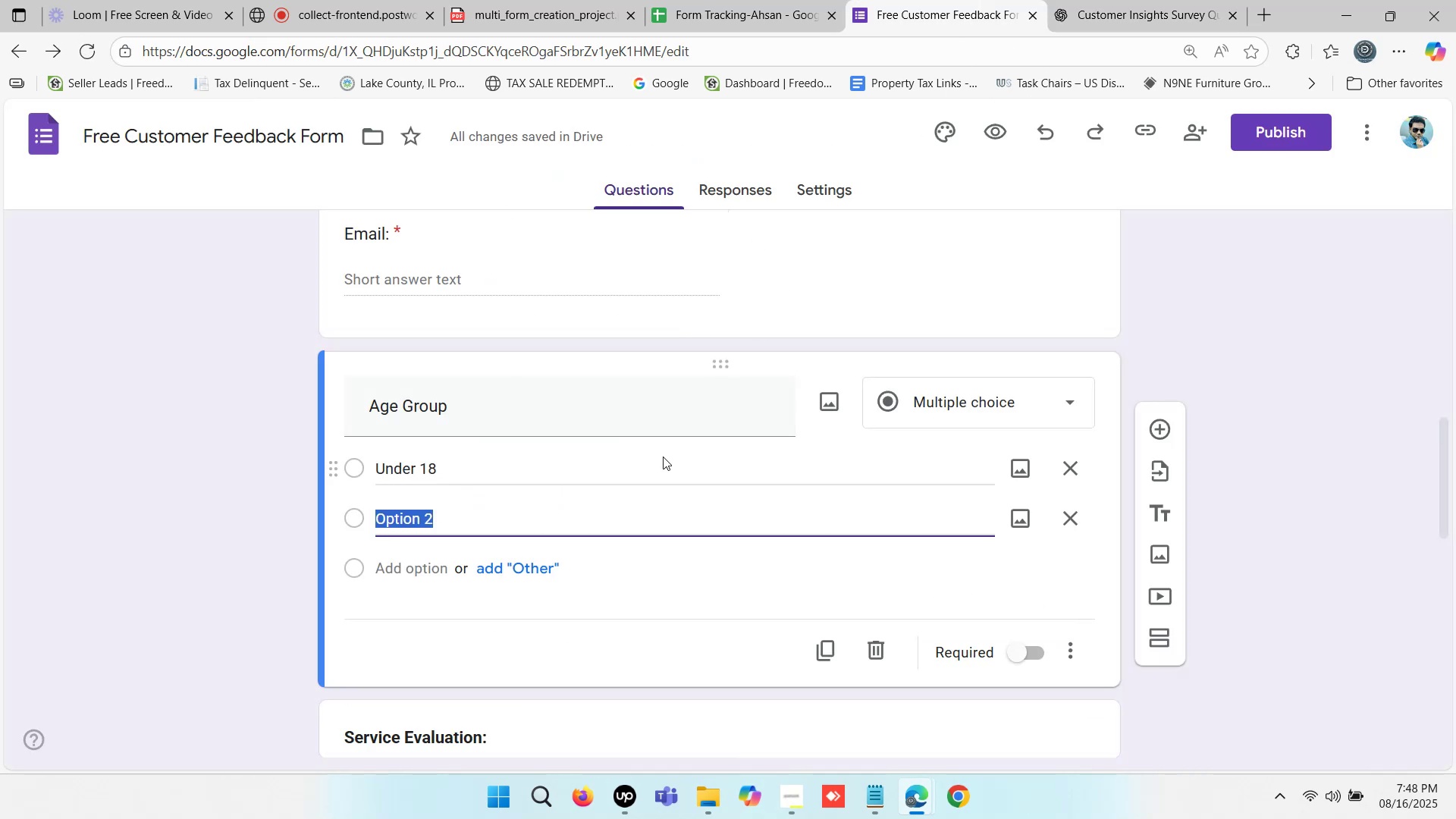 
key(Control+V)
 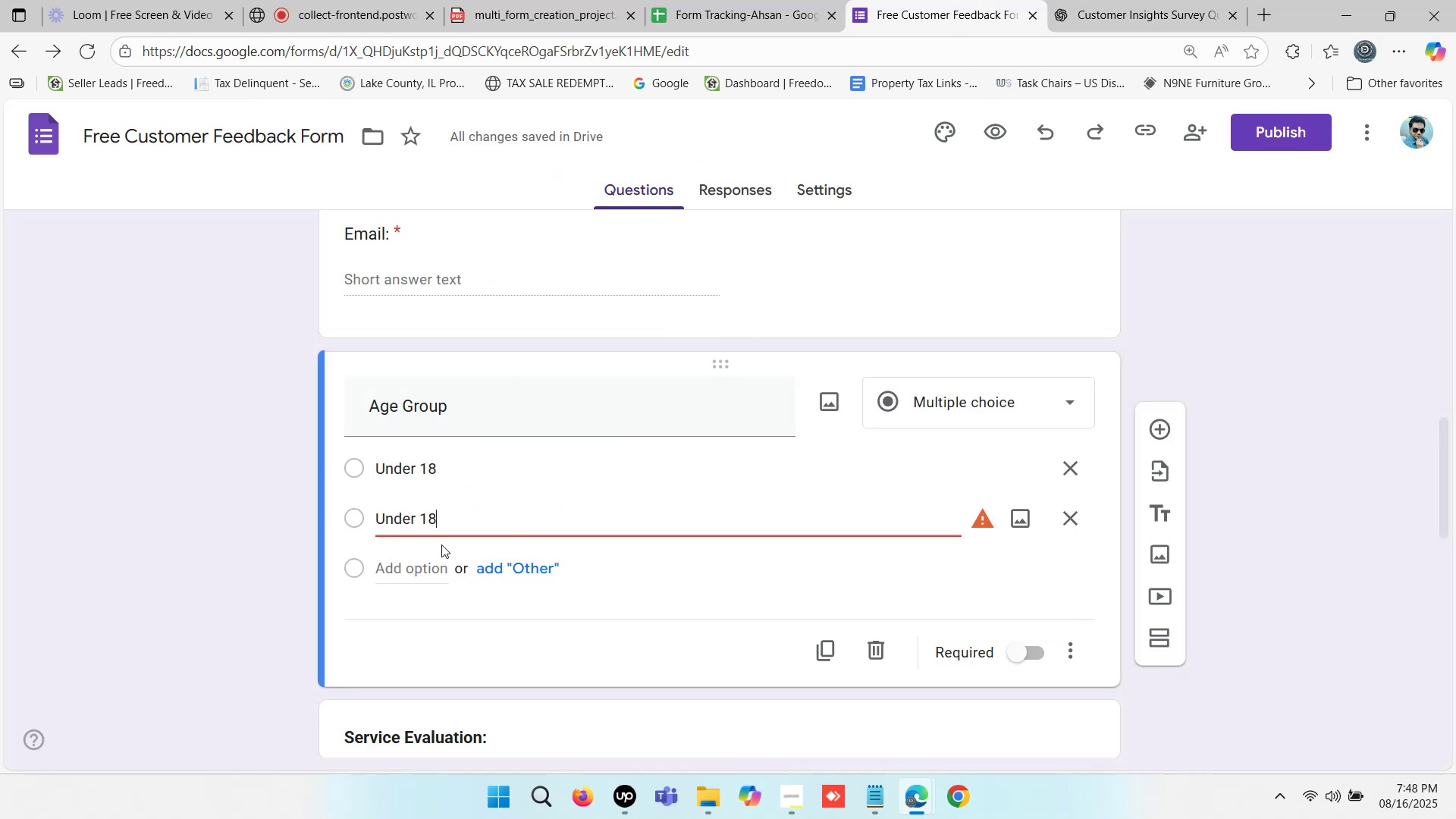 
left_click_drag(start_coordinate=[447, 519], to_coordinate=[374, 516])
 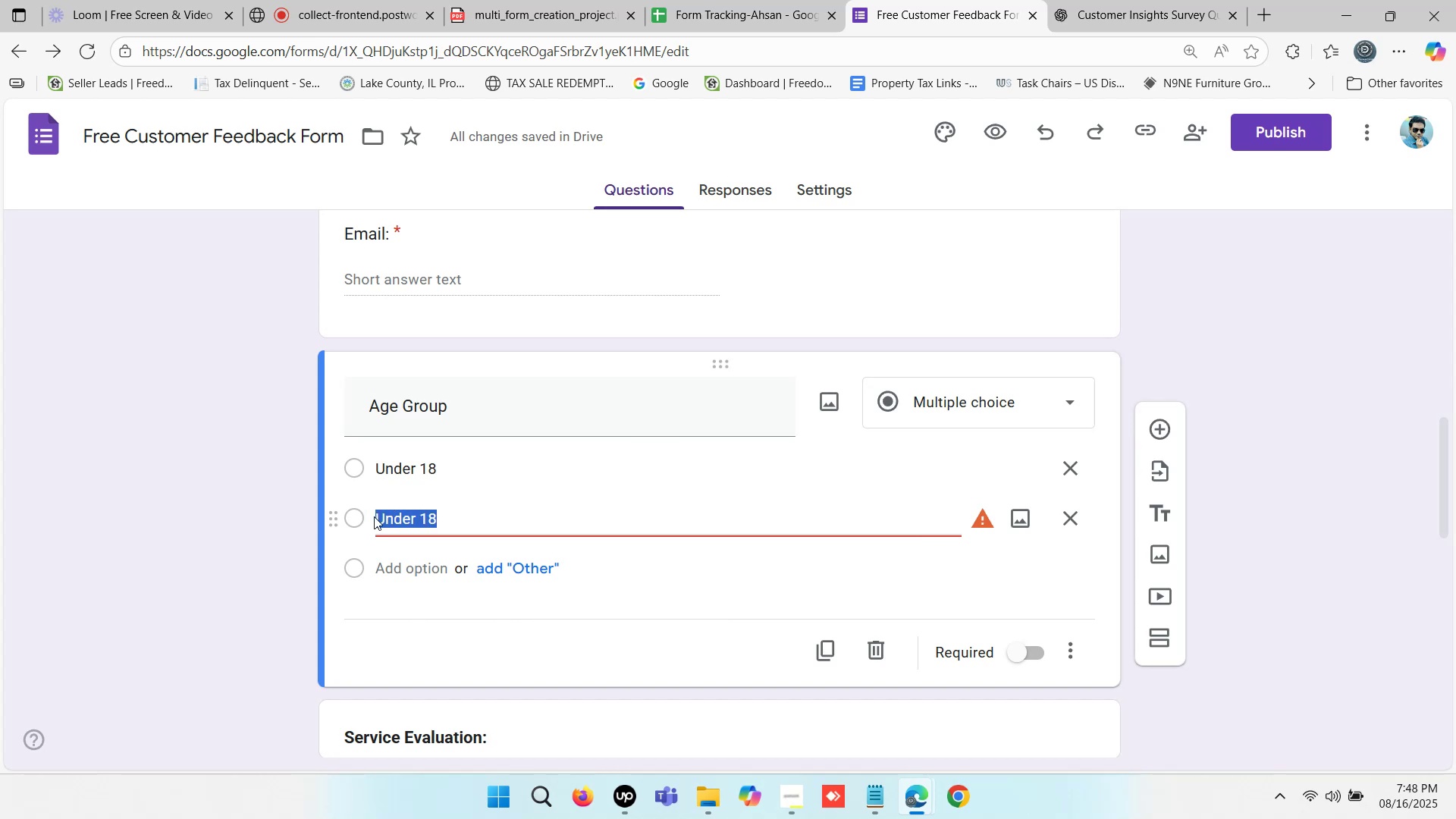 
key(Control+ControlLeft)
 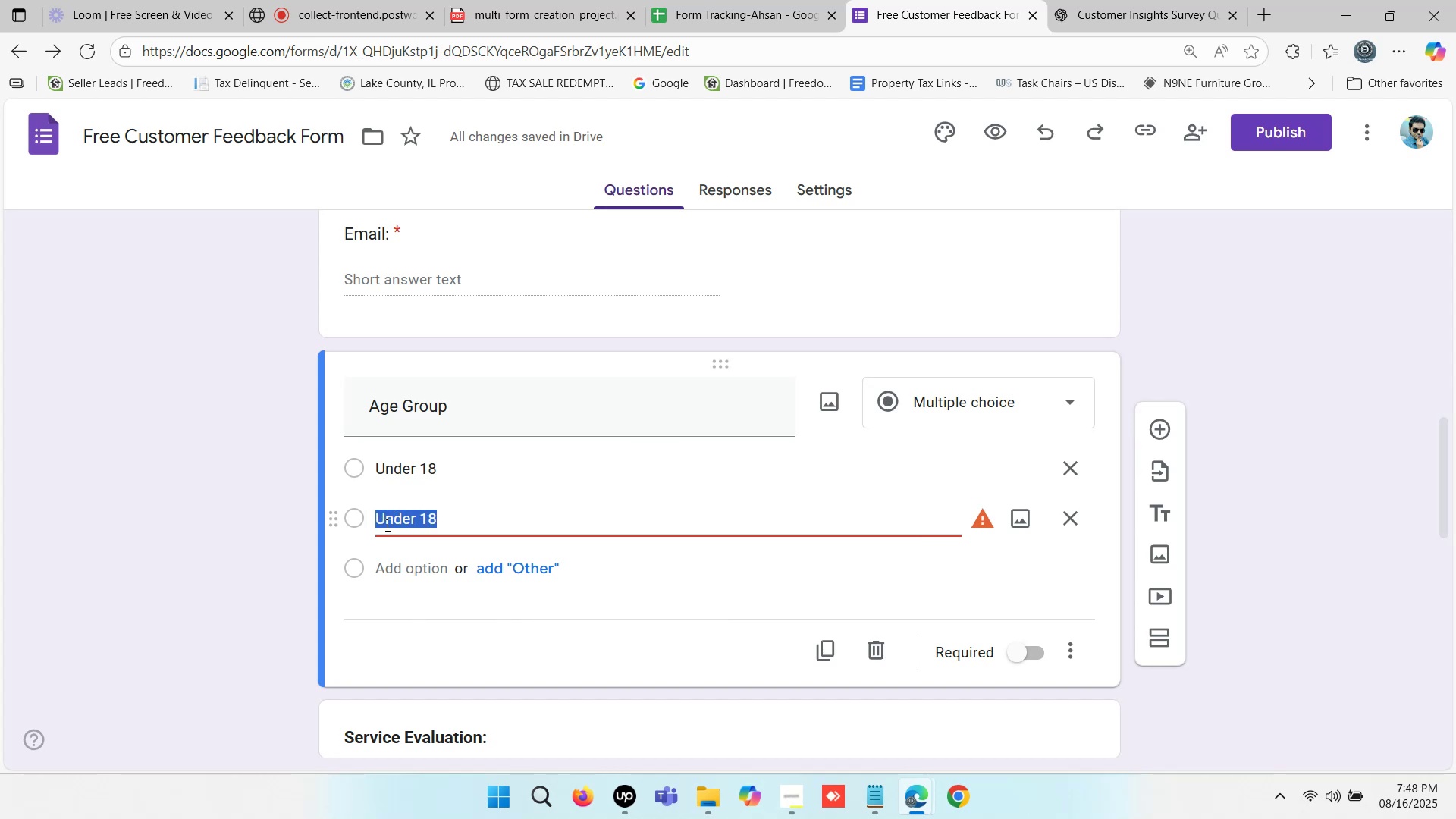 
key(Control+V)
 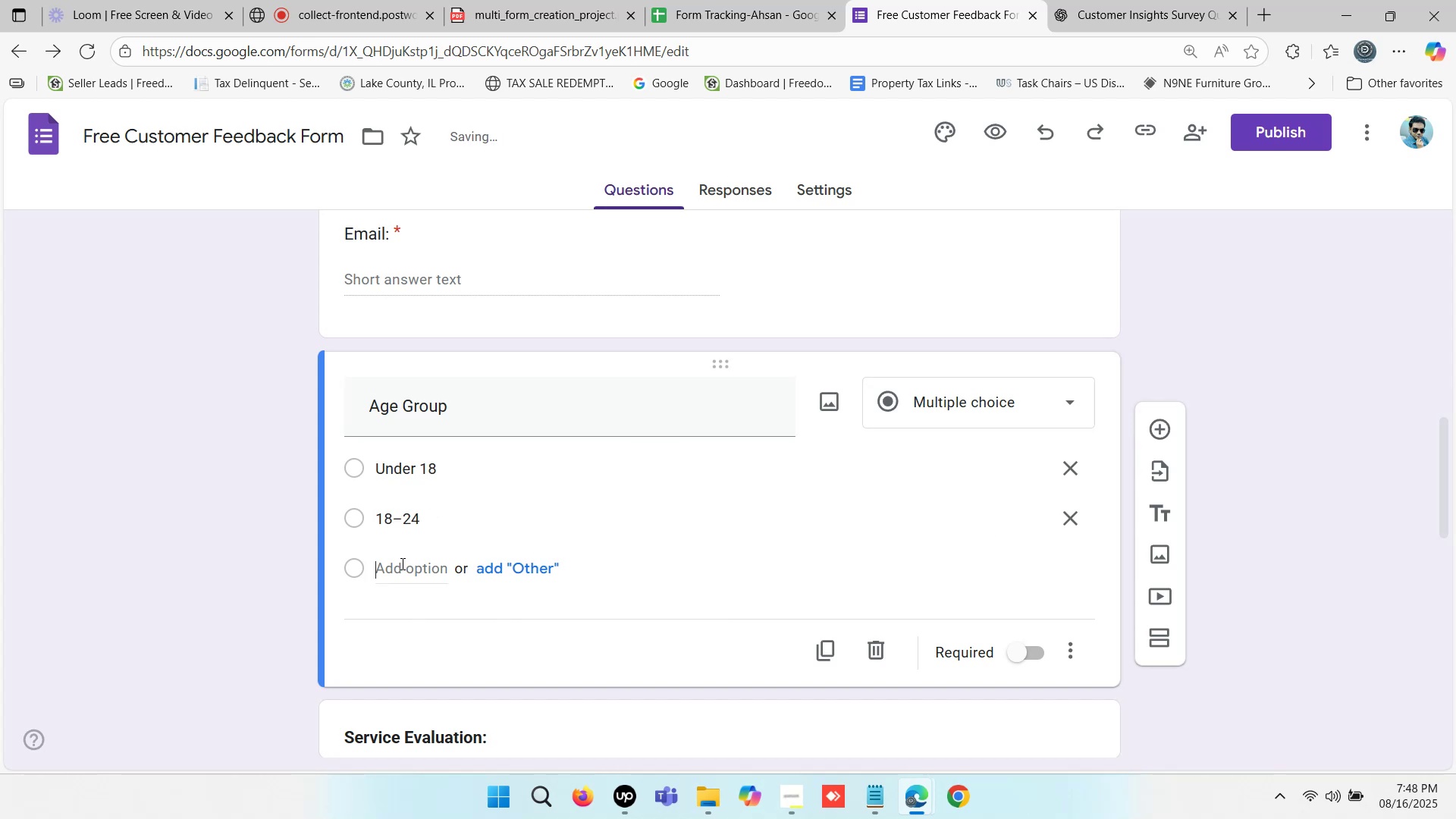 
left_click([401, 563])
 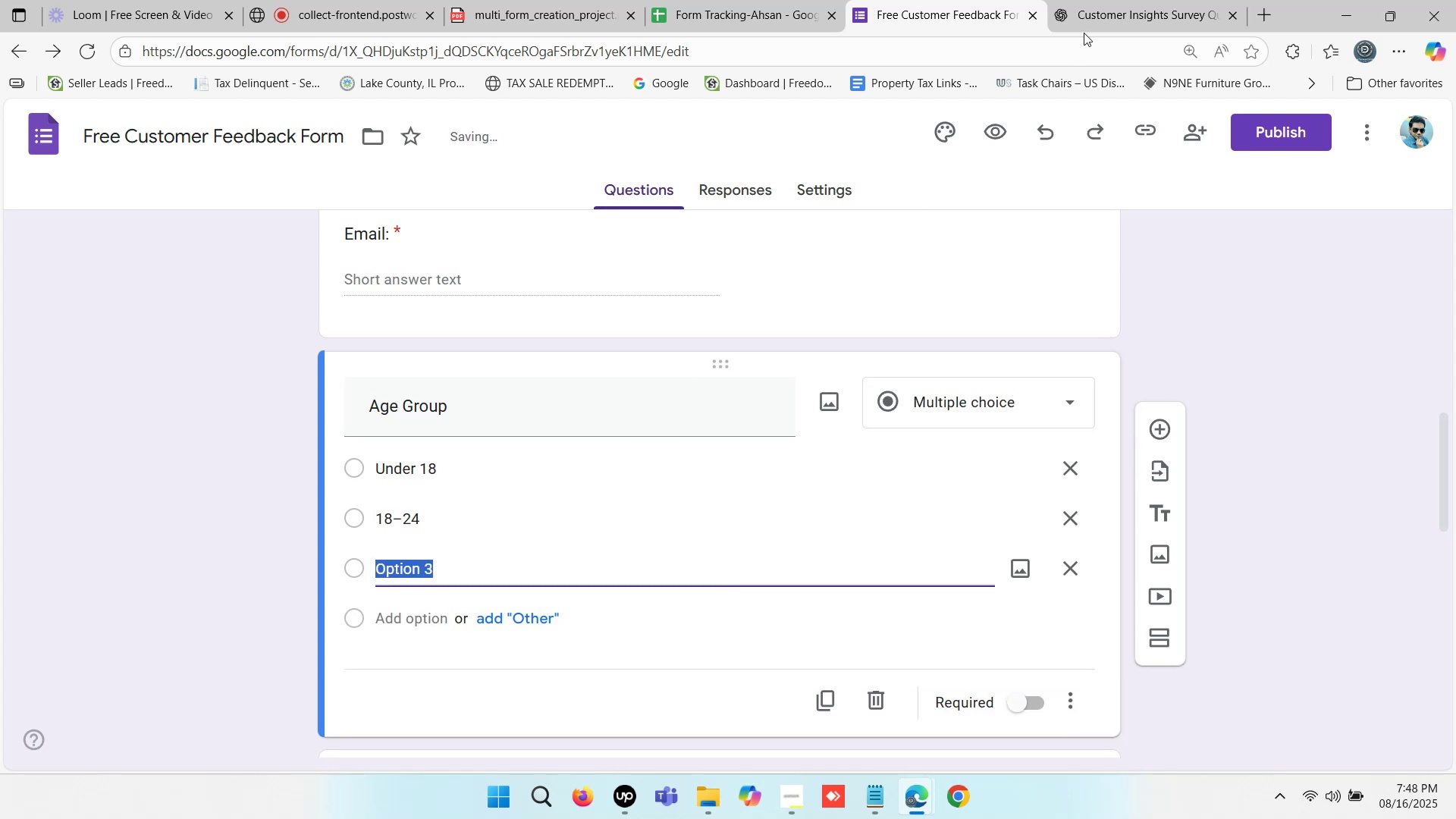 
left_click([1105, 0])
 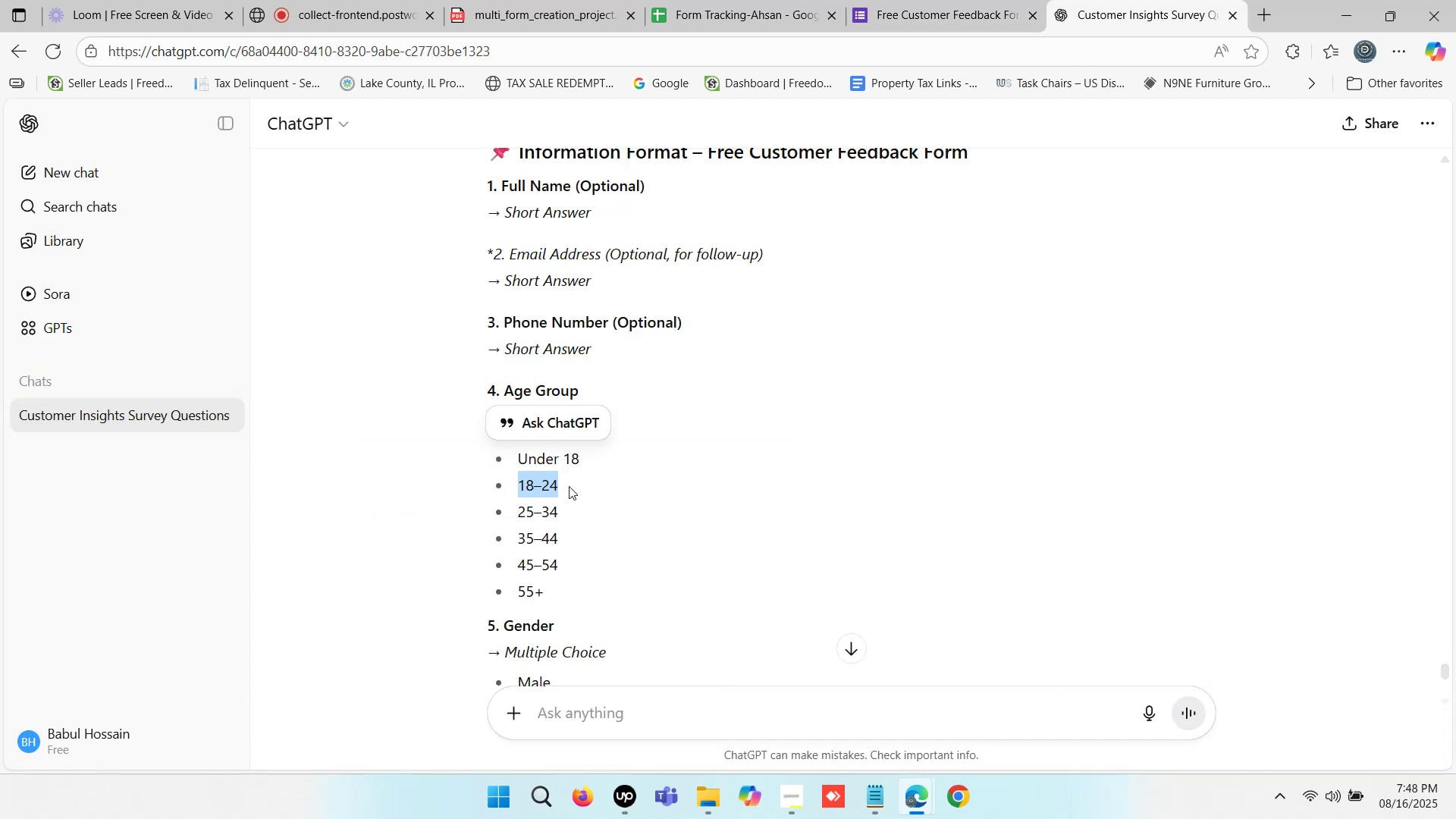 
left_click_drag(start_coordinate=[573, 507], to_coordinate=[519, 512])
 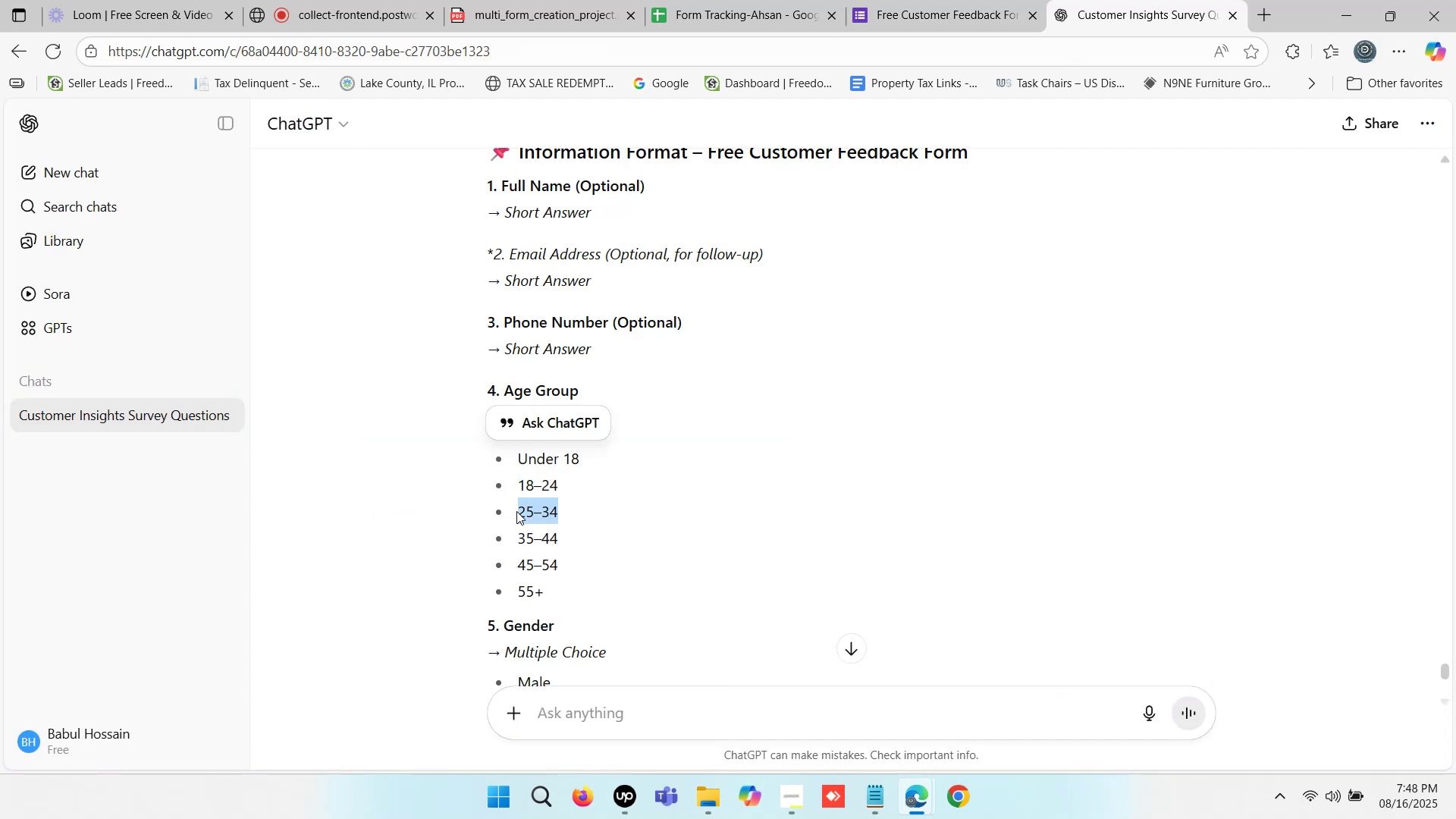 
left_click([516, 511])
 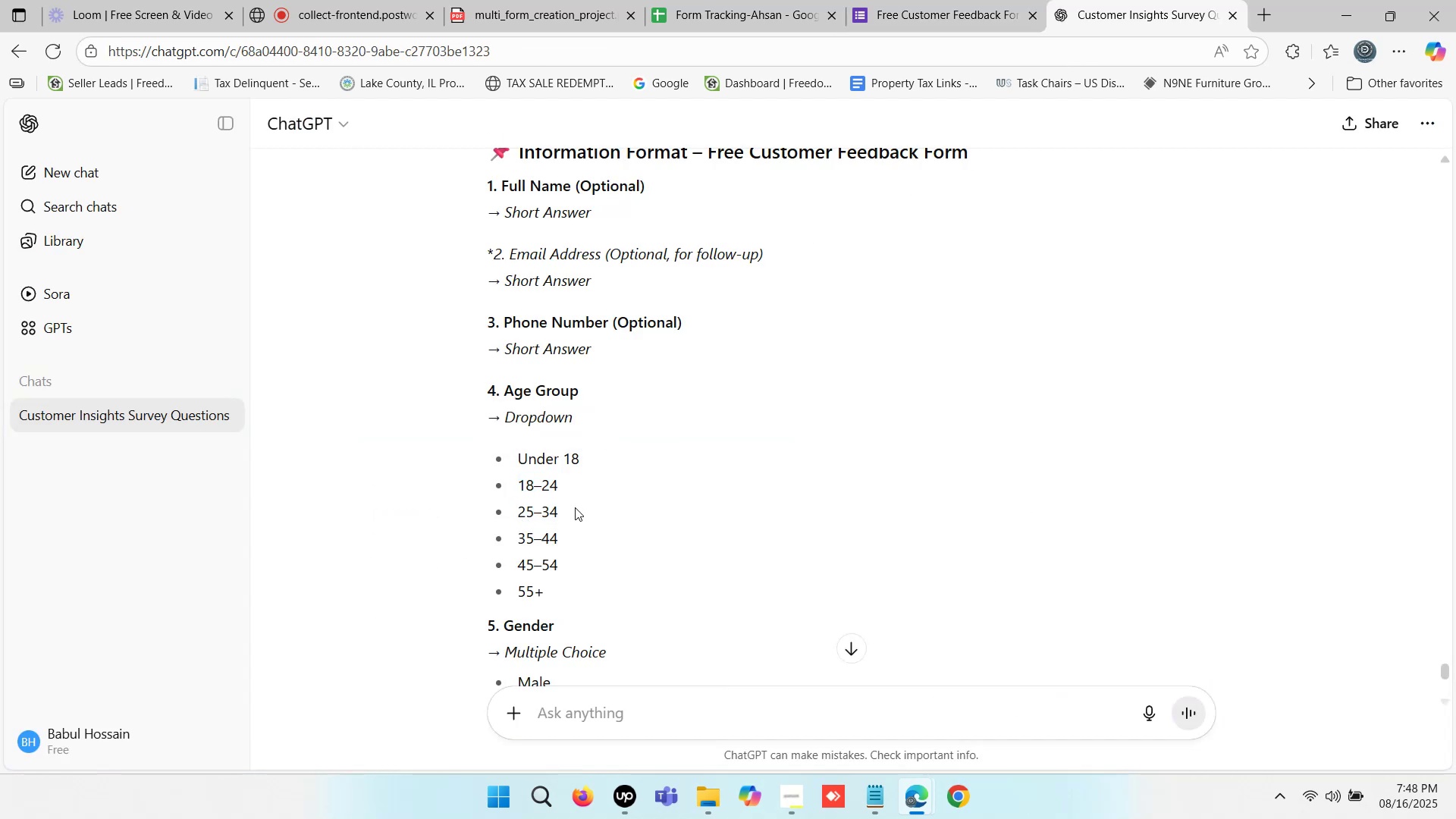 
left_click_drag(start_coordinate=[562, 507], to_coordinate=[517, 509])
 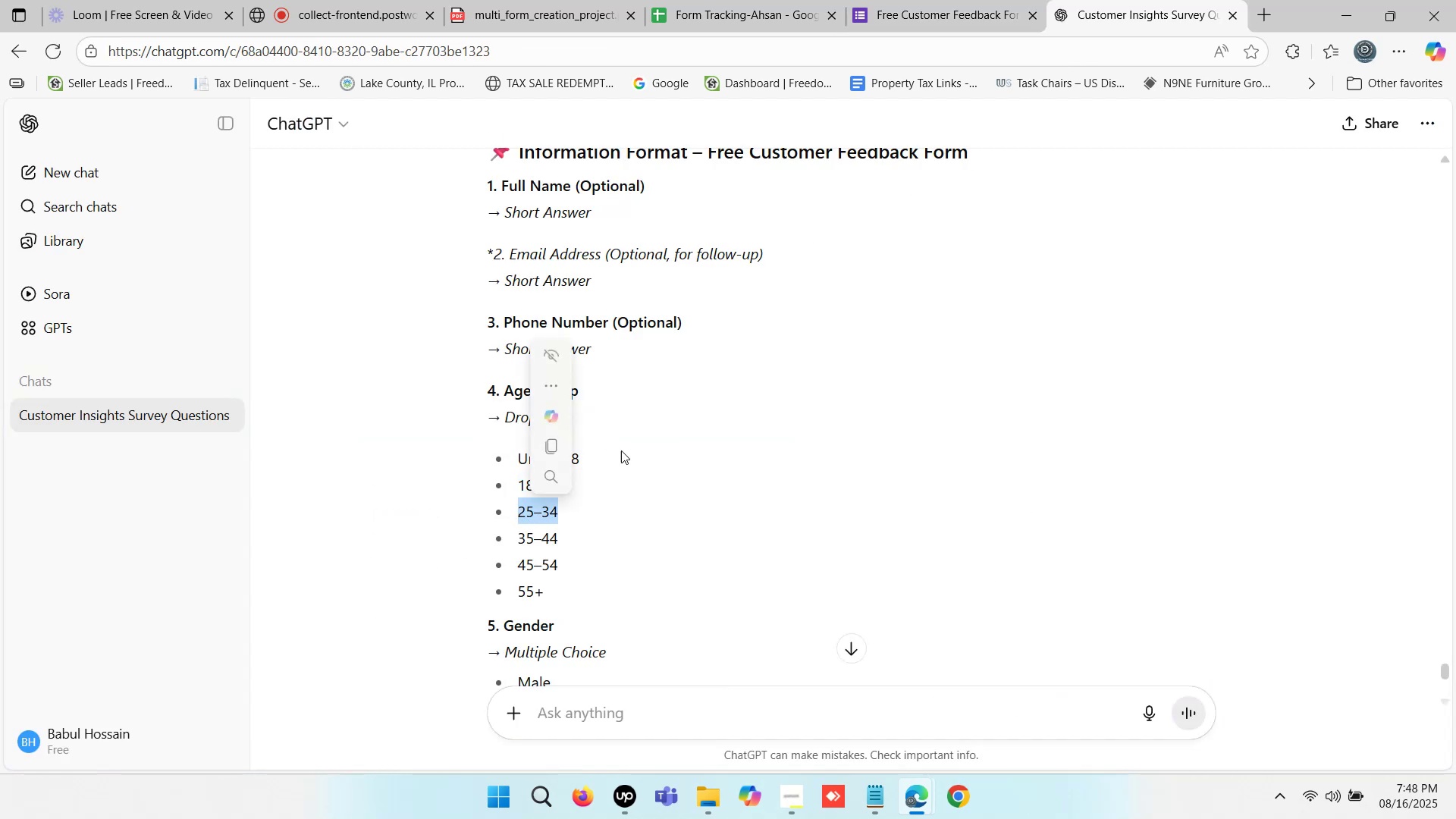 
key(Control+C)
 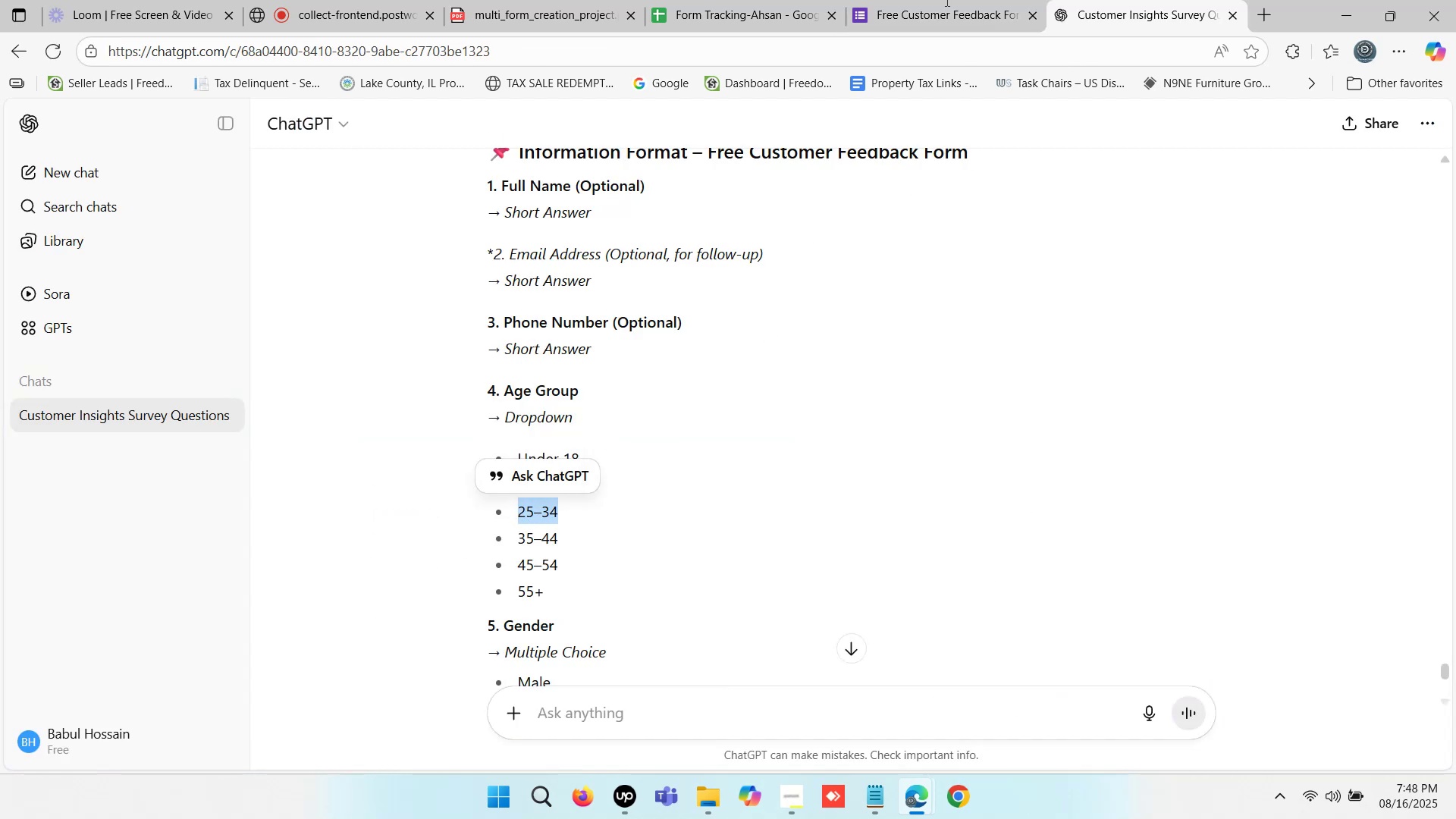 
left_click([945, 0])
 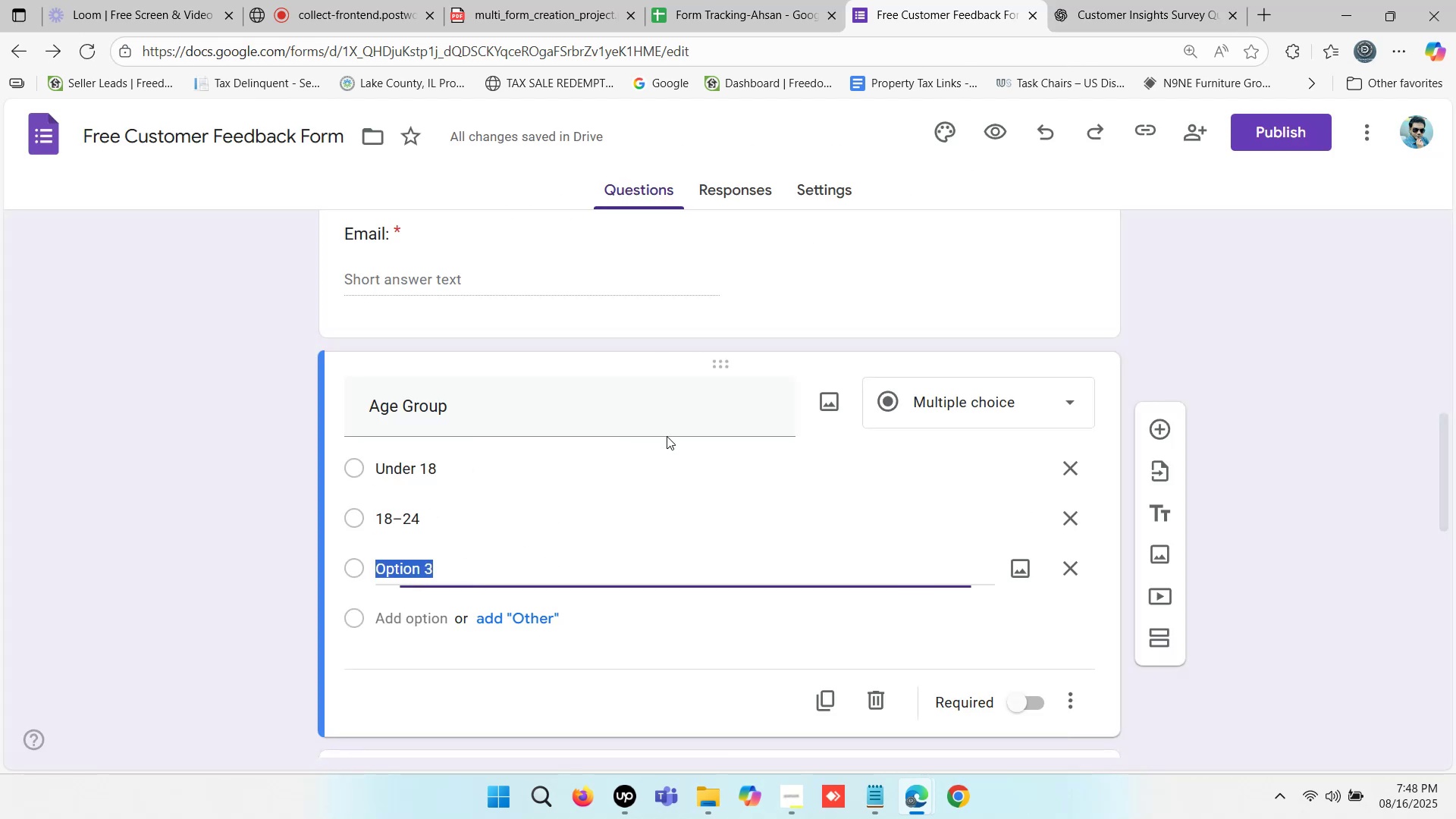 
key(Control+V)
 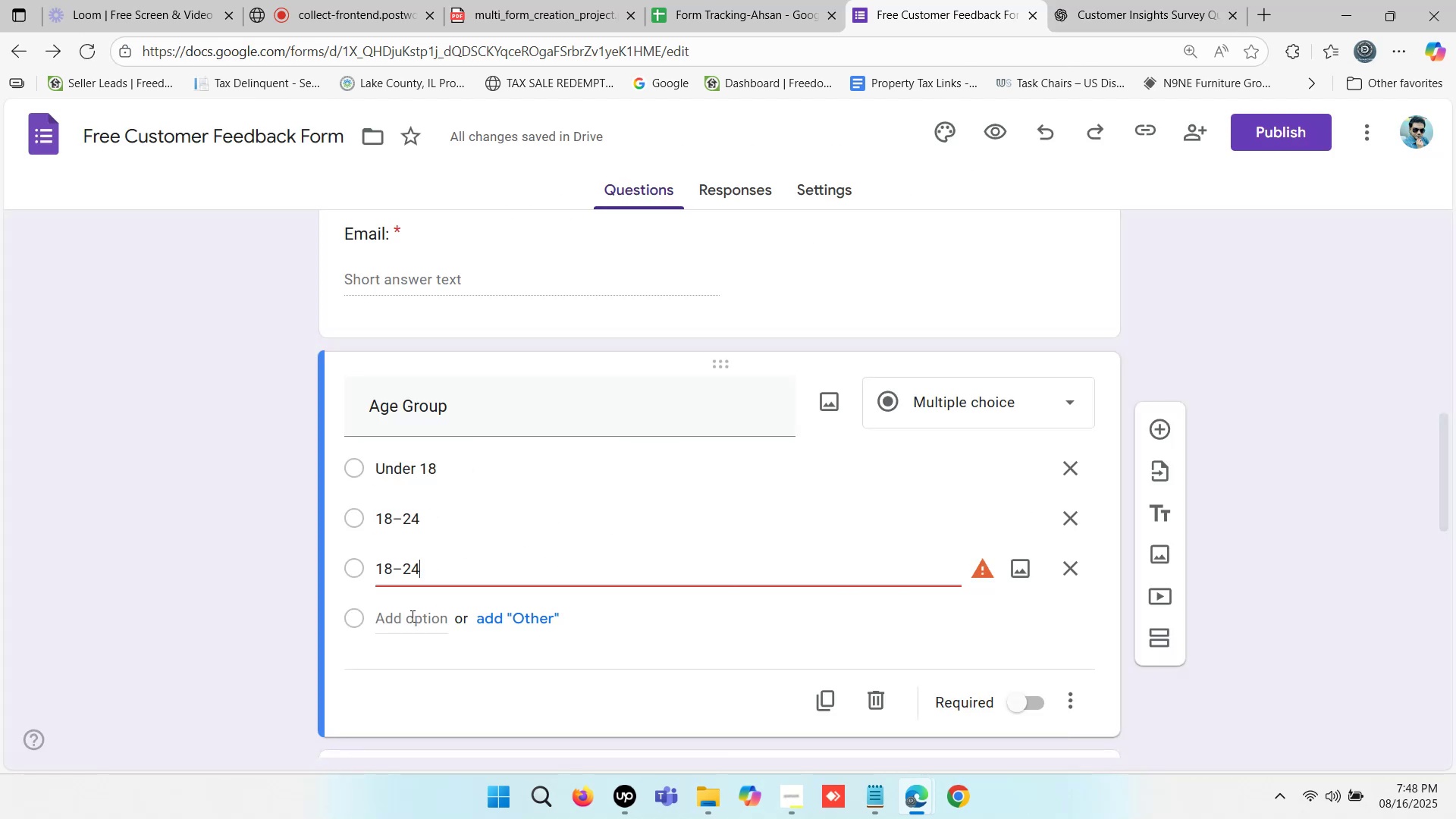 
left_click([411, 616])
 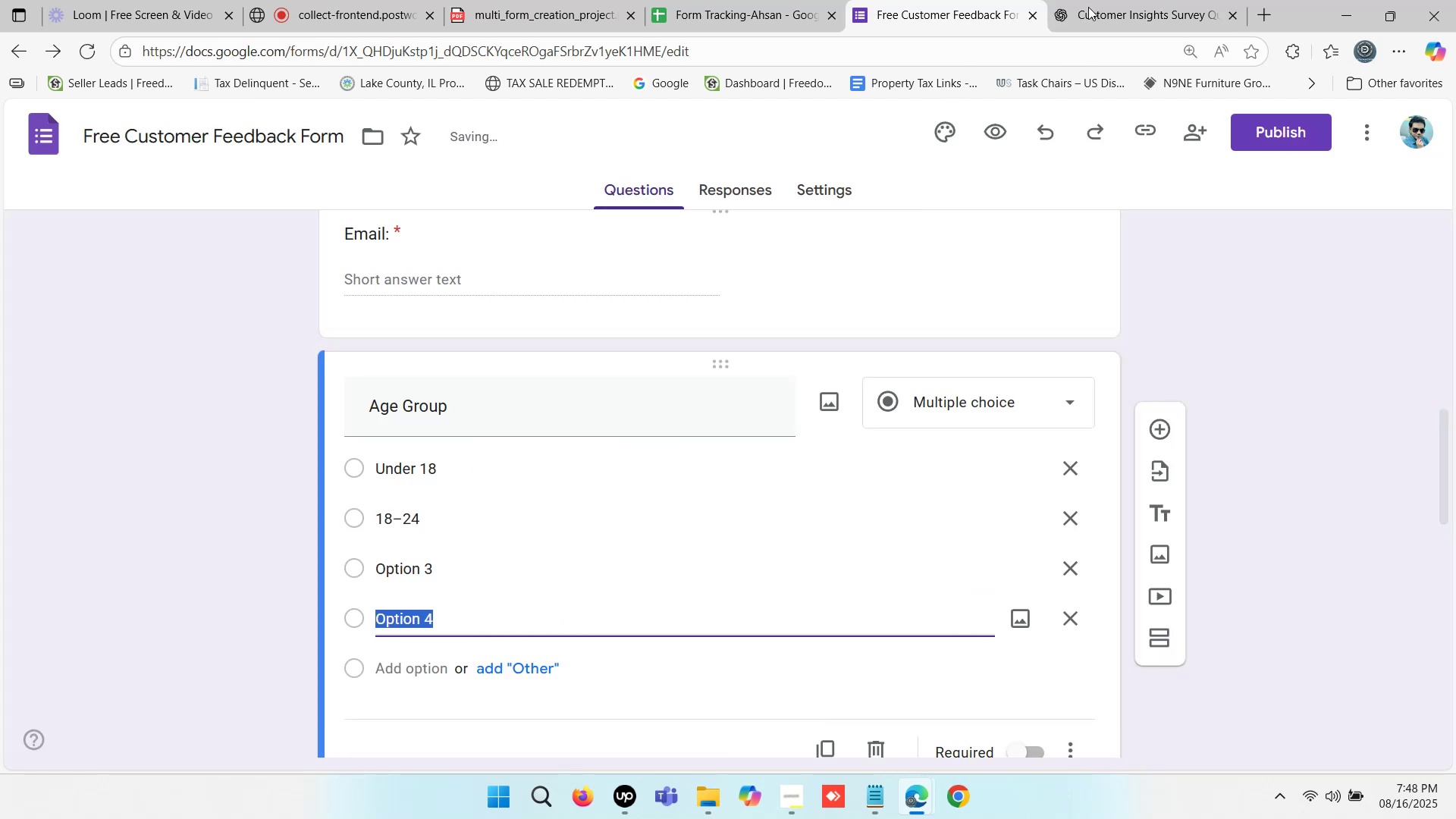 
left_click([1100, 0])
 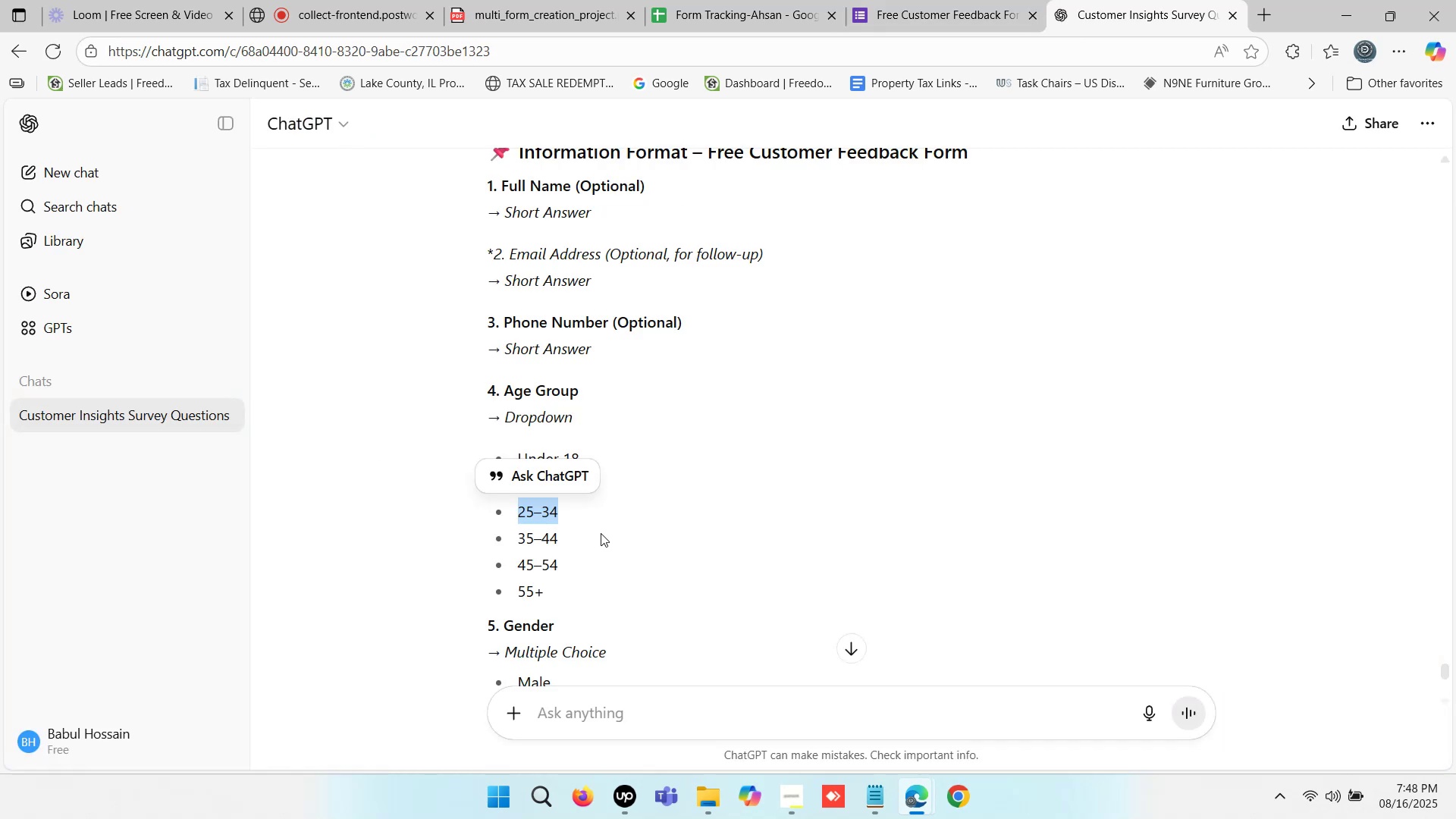 
left_click_drag(start_coordinate=[565, 540], to_coordinate=[526, 541])
 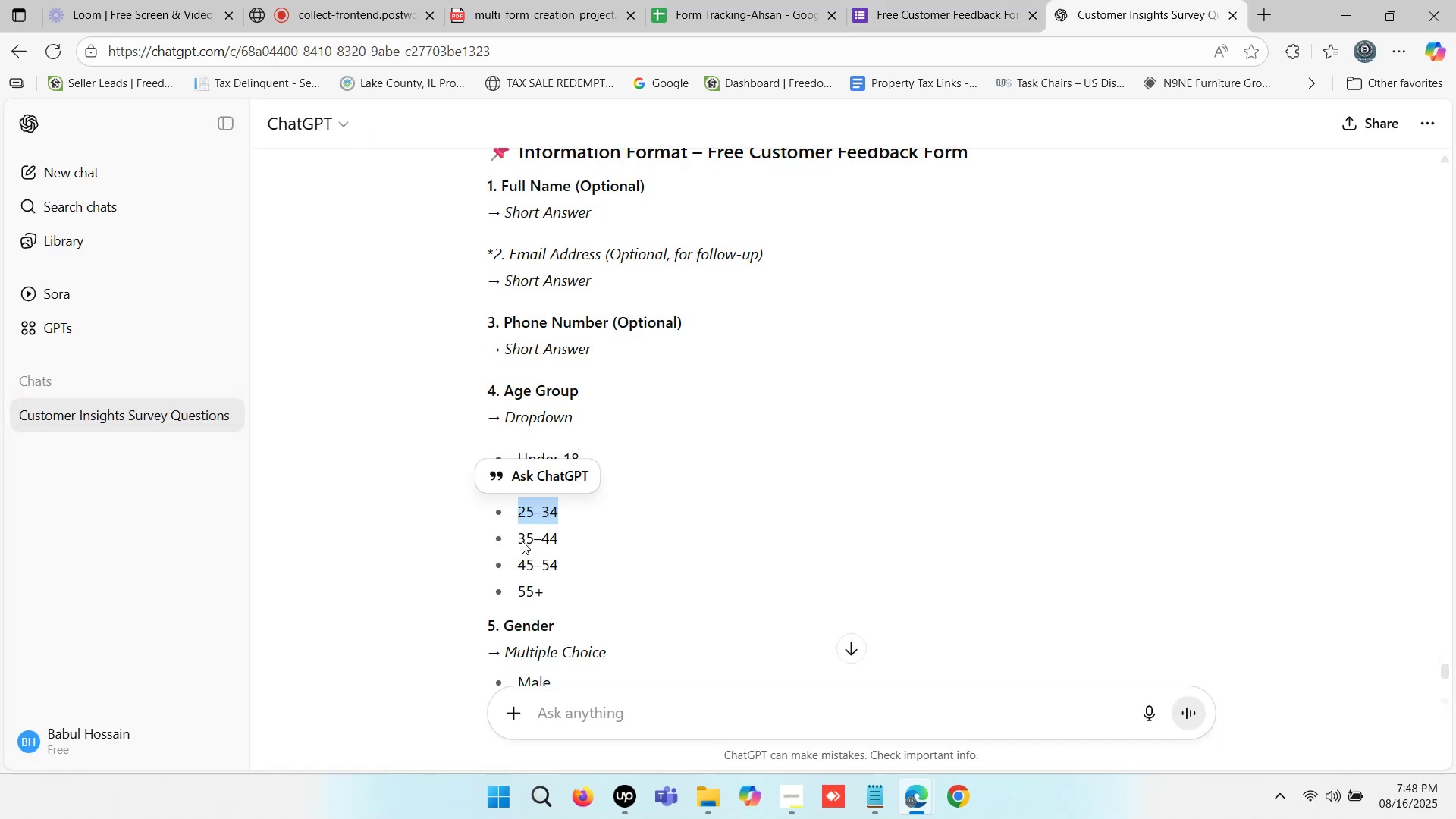 
double_click([522, 541])
 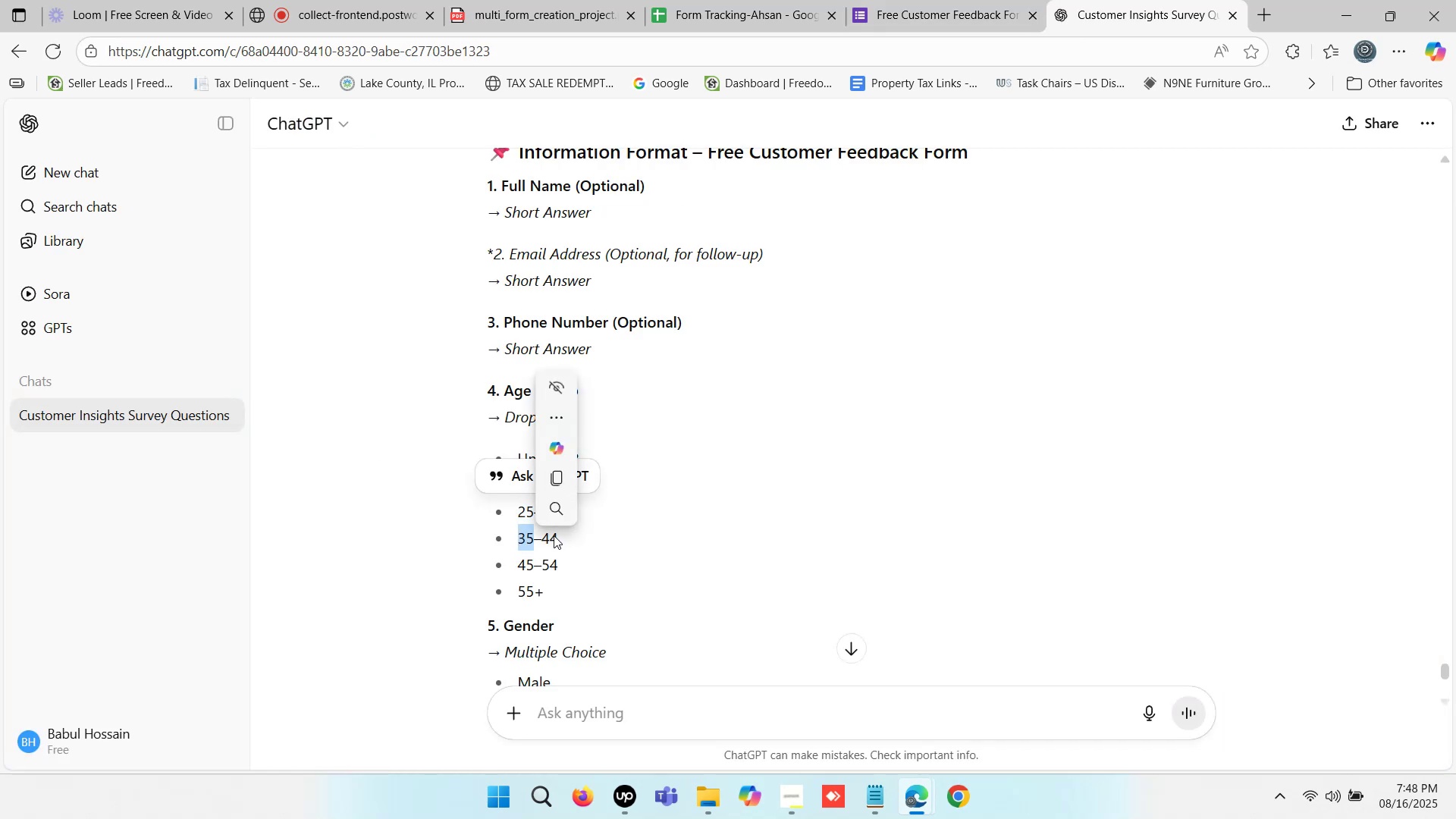 
left_click([554, 535])
 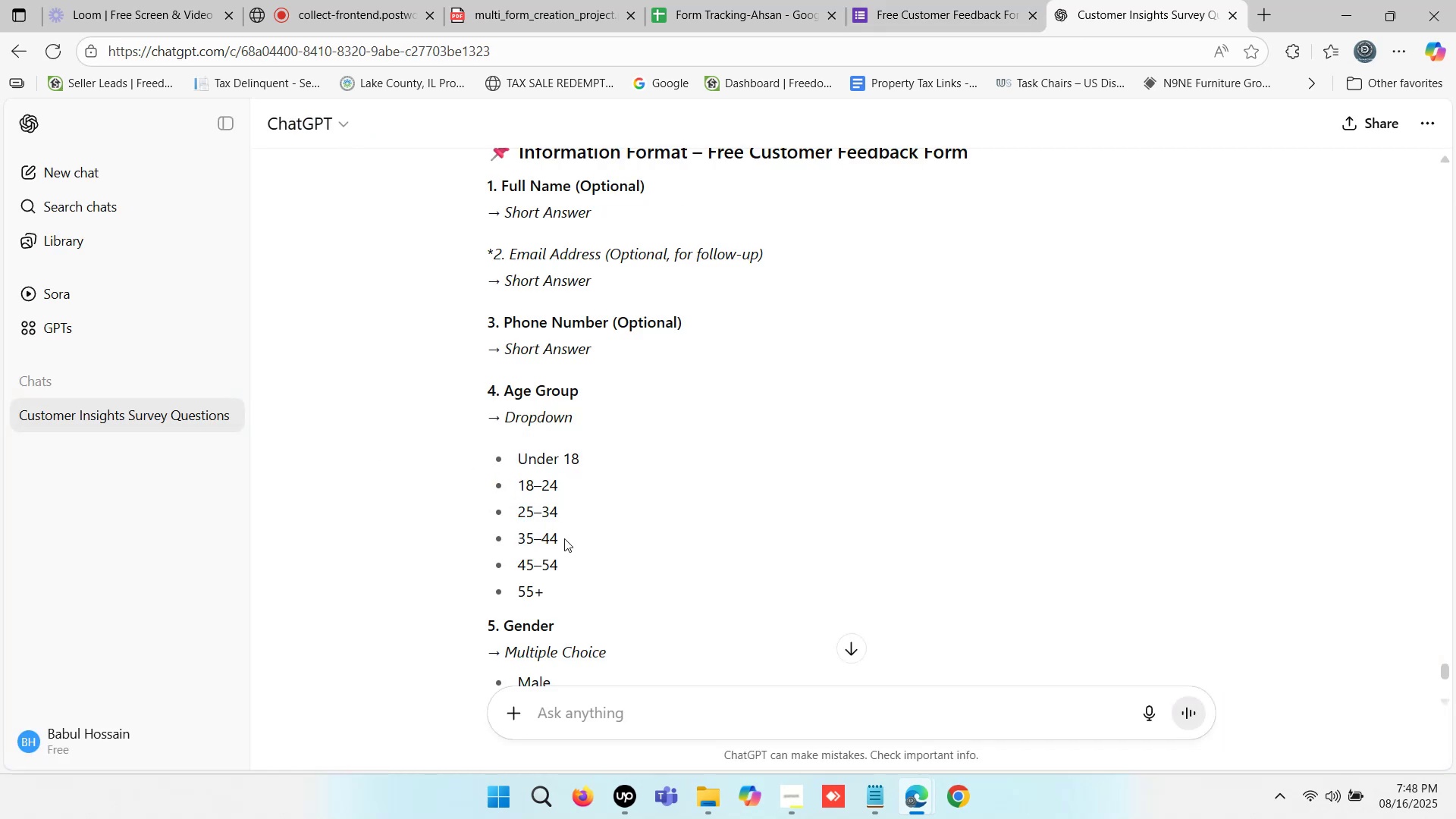 
left_click_drag(start_coordinate=[564, 538], to_coordinate=[518, 539])
 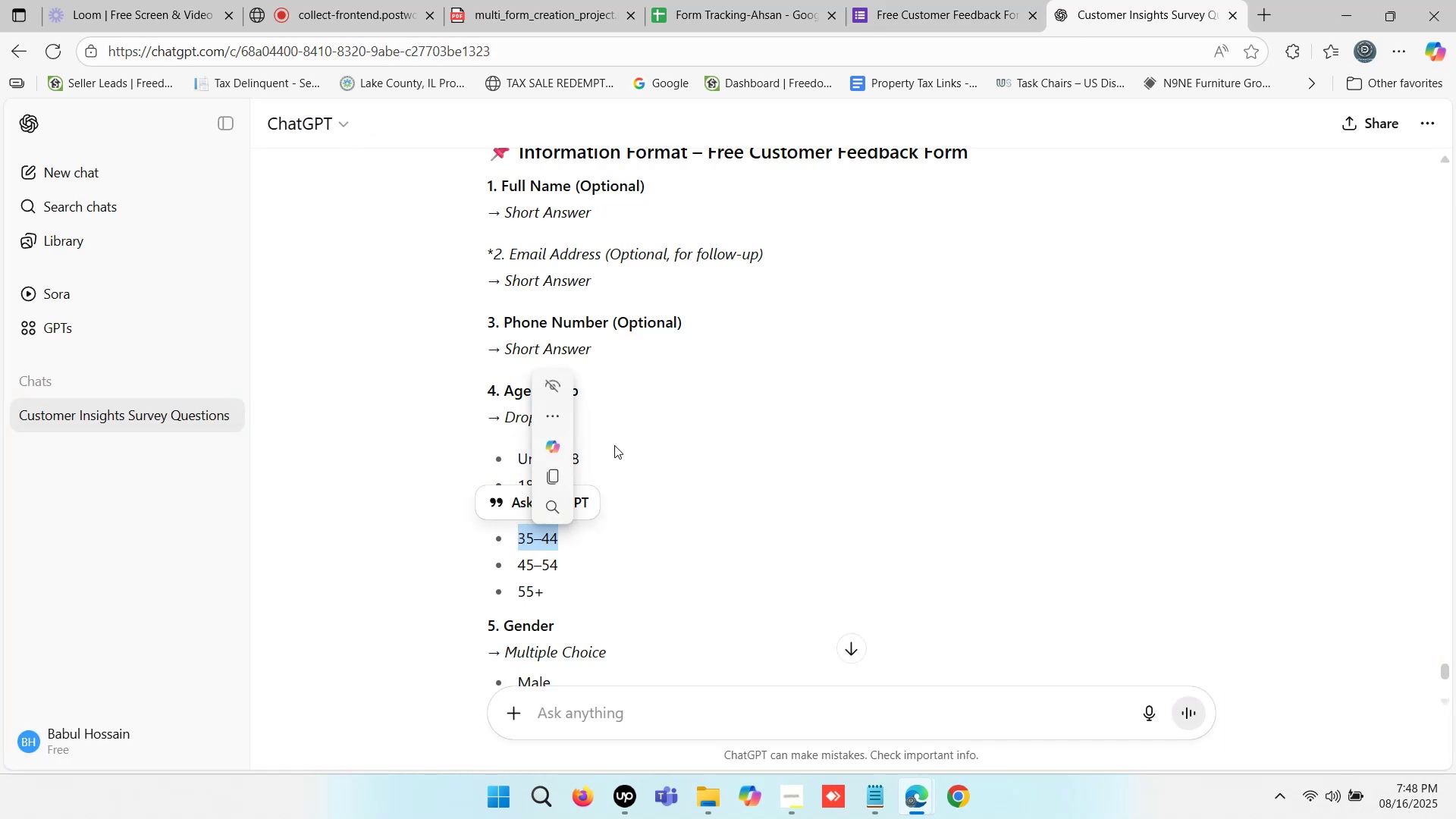 
key(Control+ControlLeft)
 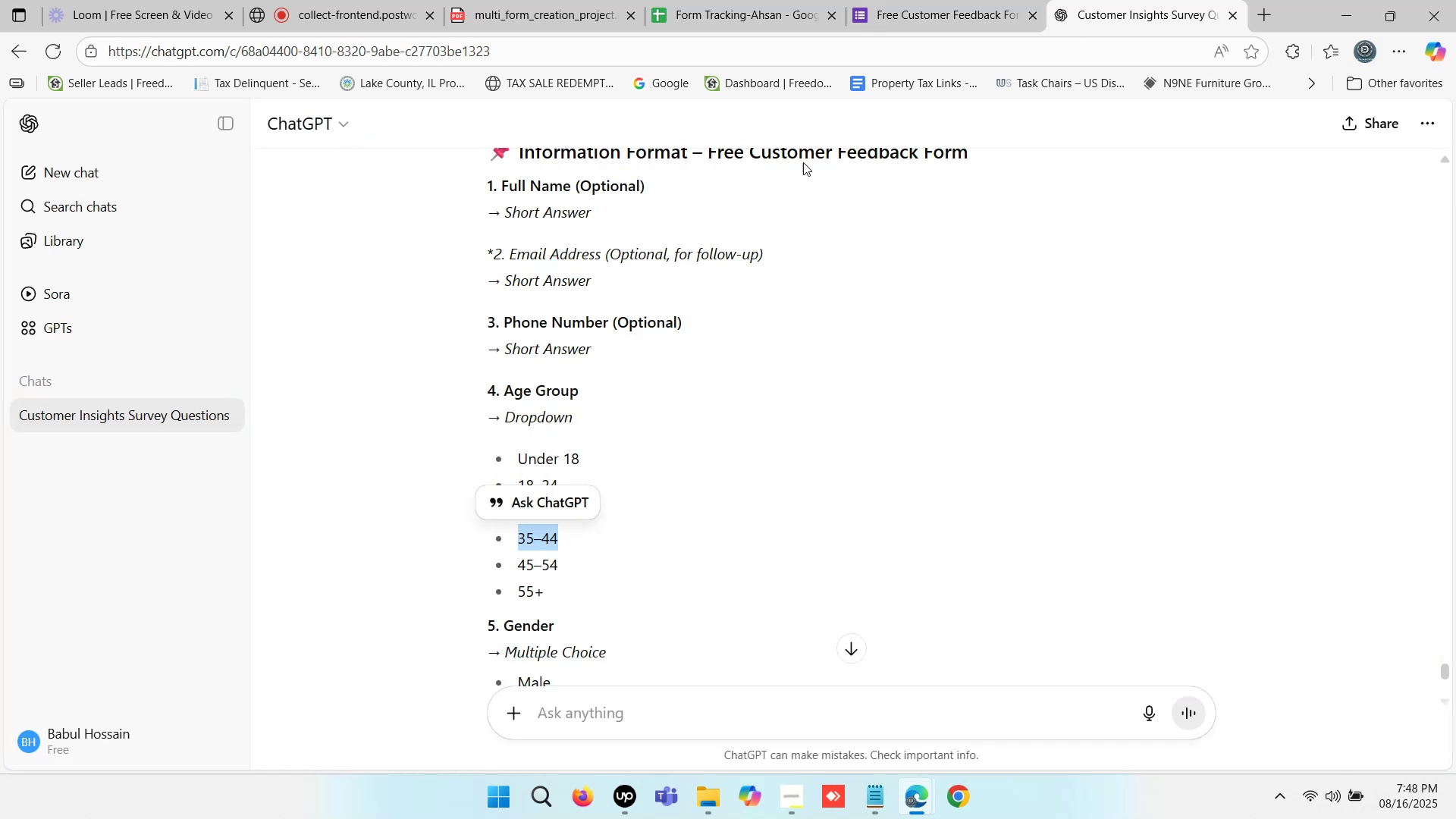 
key(Control+C)
 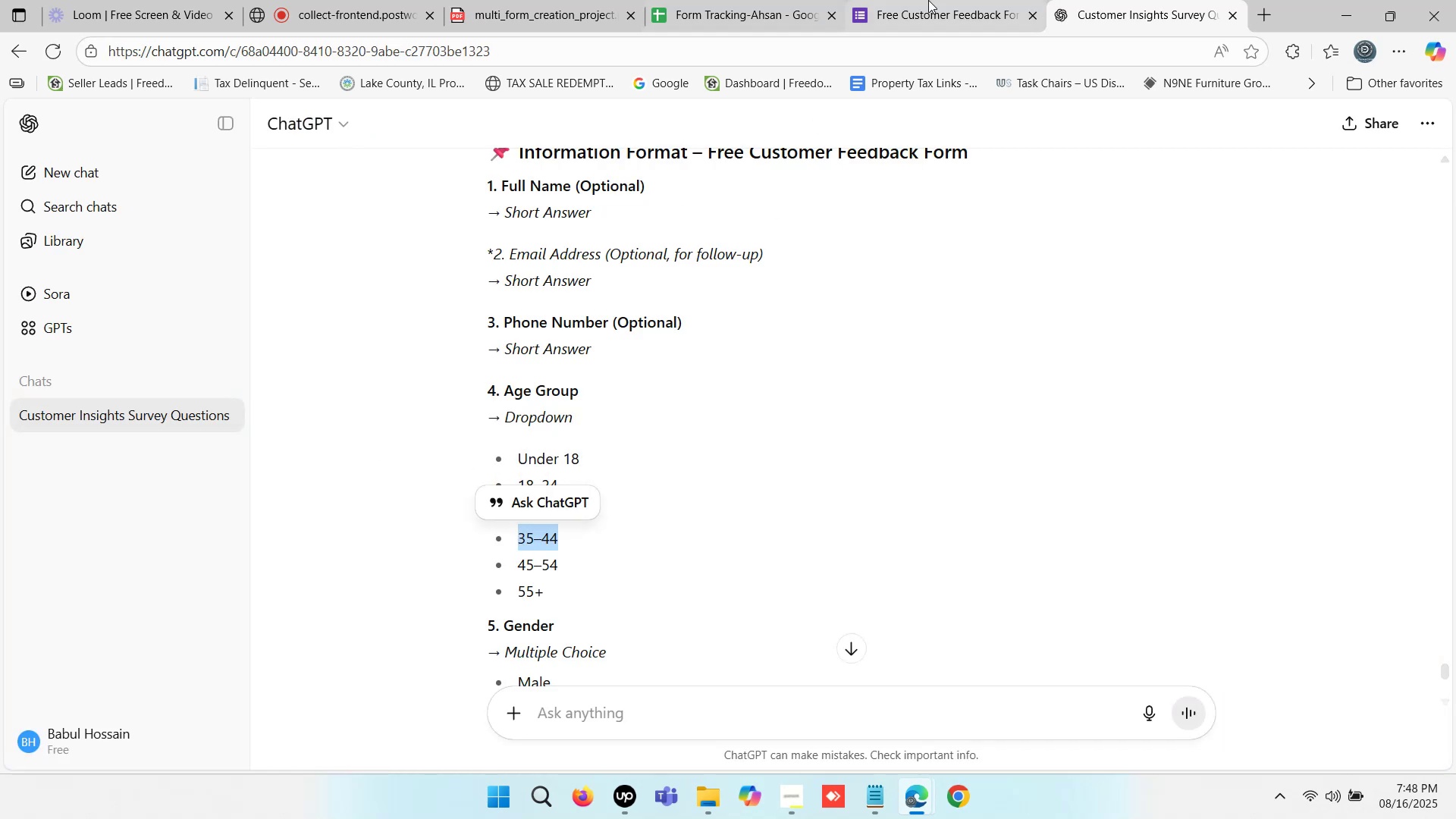 
left_click([934, 0])
 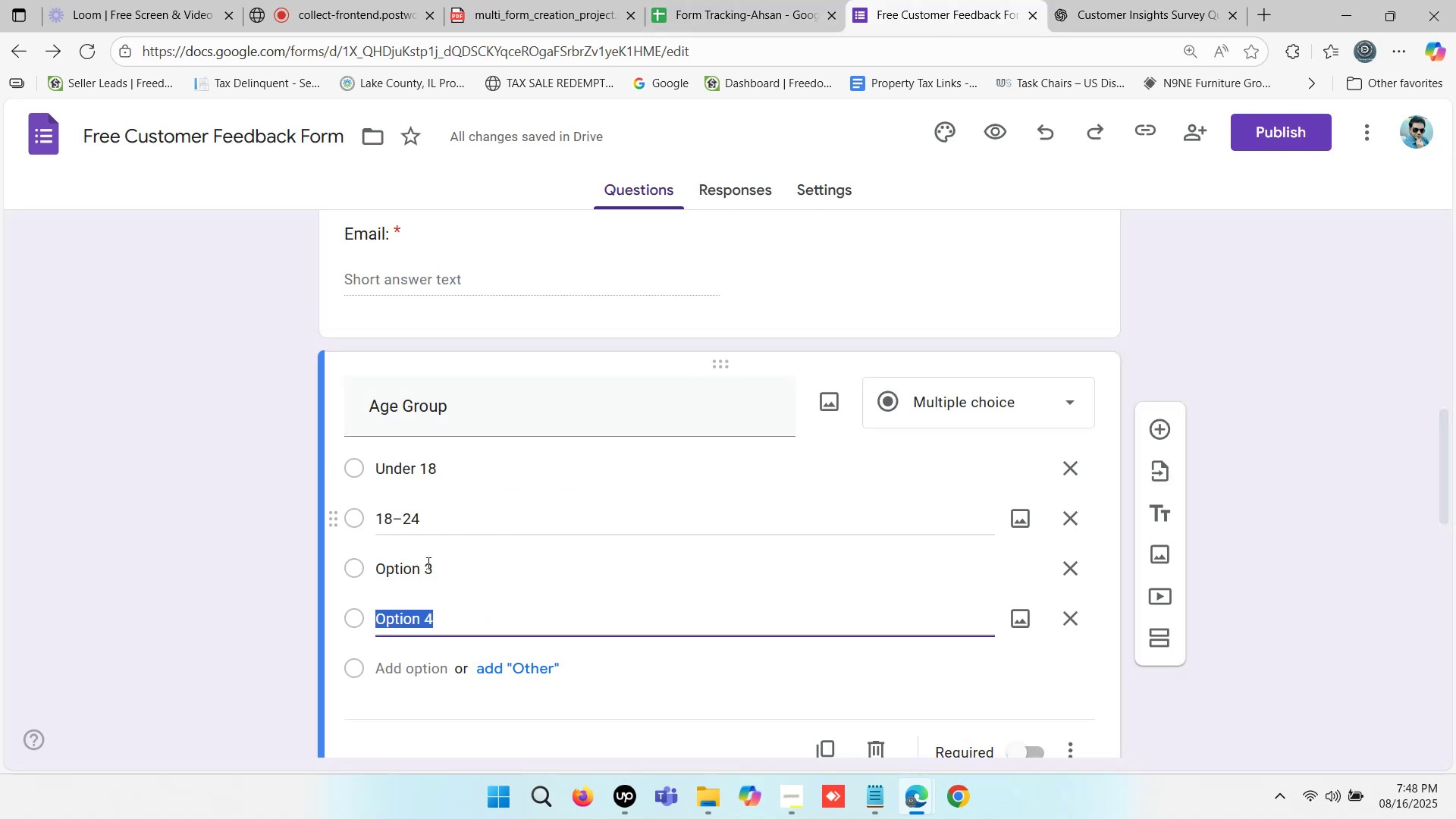 
left_click([419, 563])
 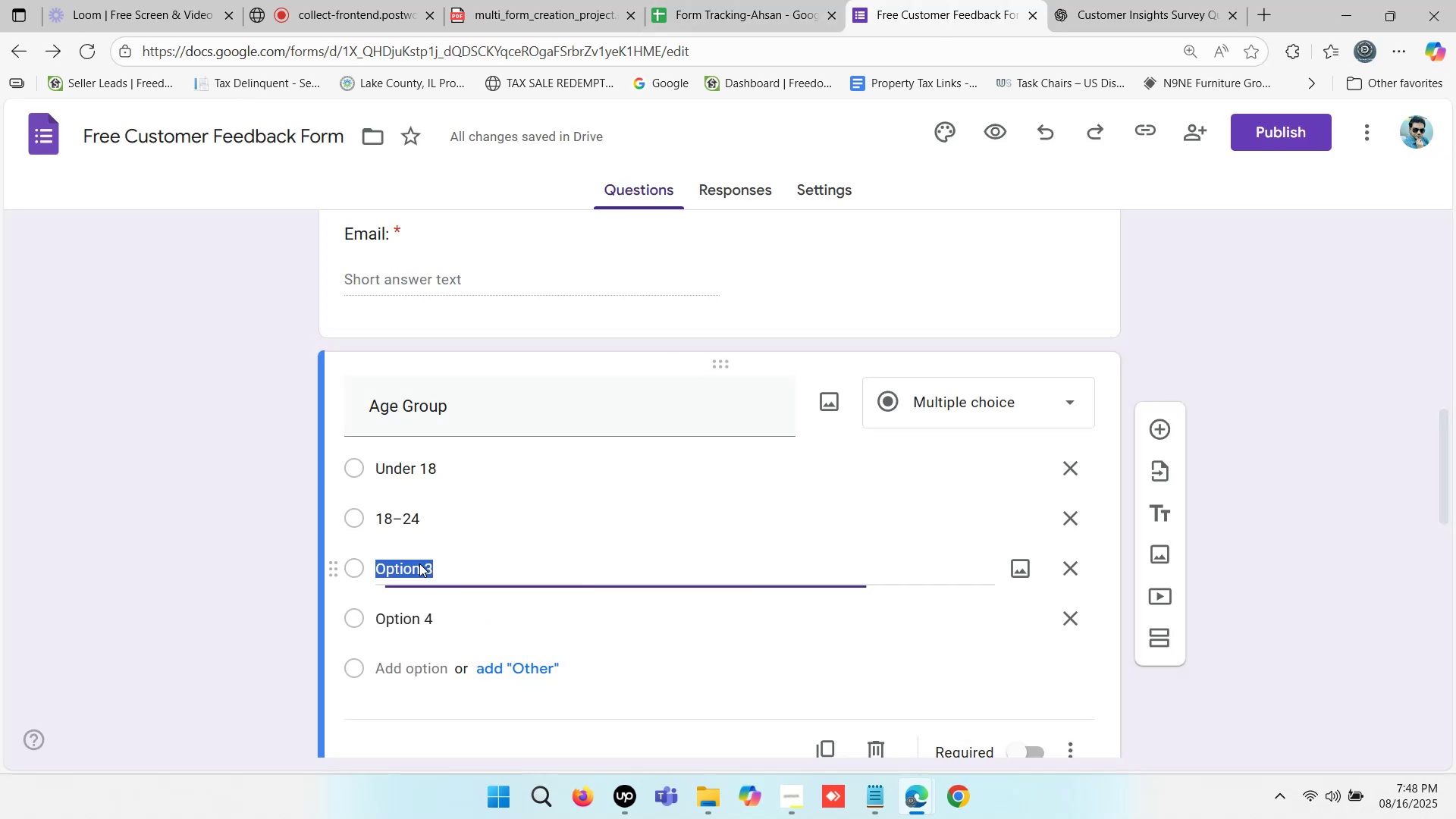 
key(Control+ControlLeft)
 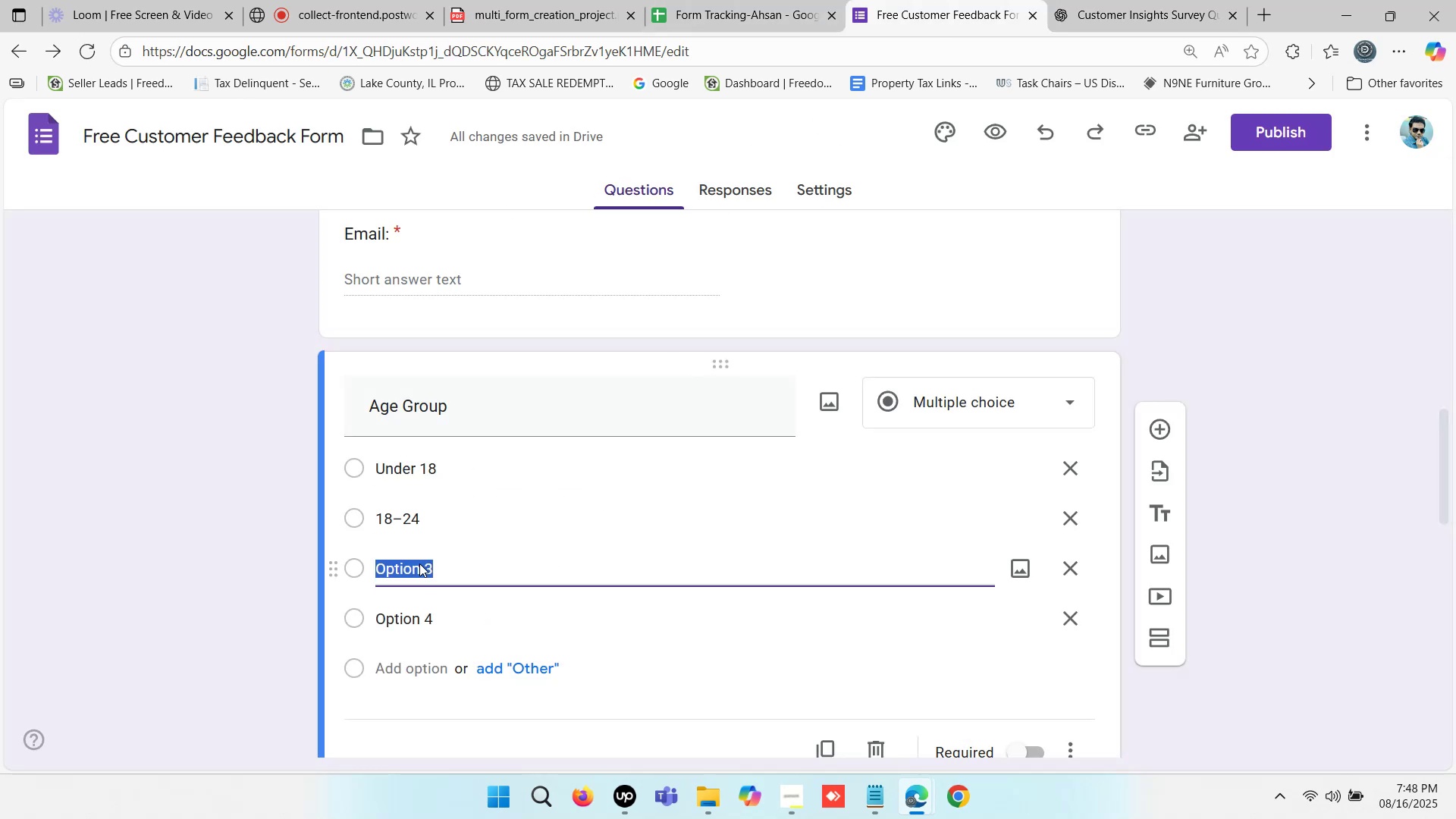 
key(Control+V)
 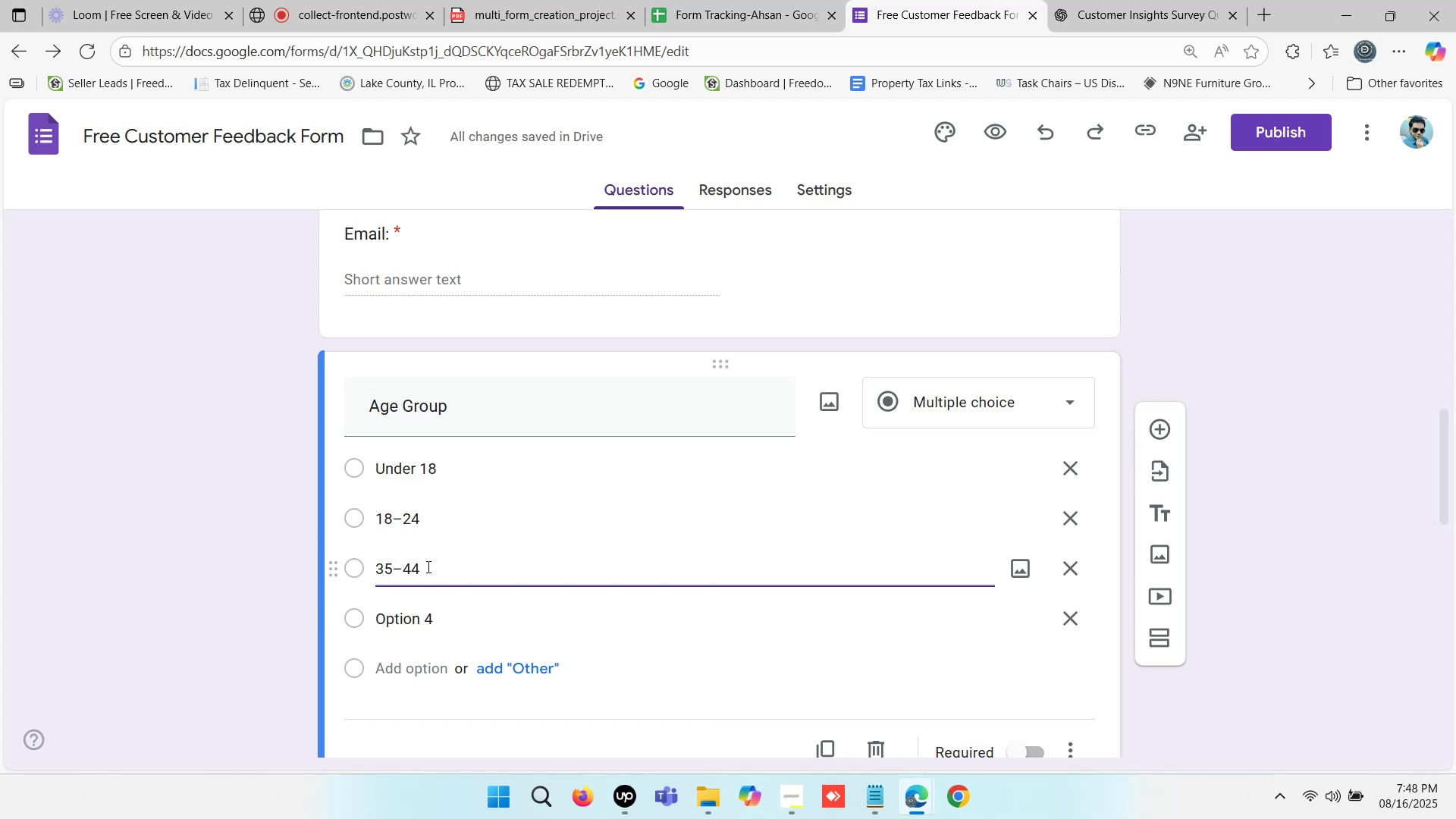 
left_click_drag(start_coordinate=[424, 566], to_coordinate=[373, 568])
 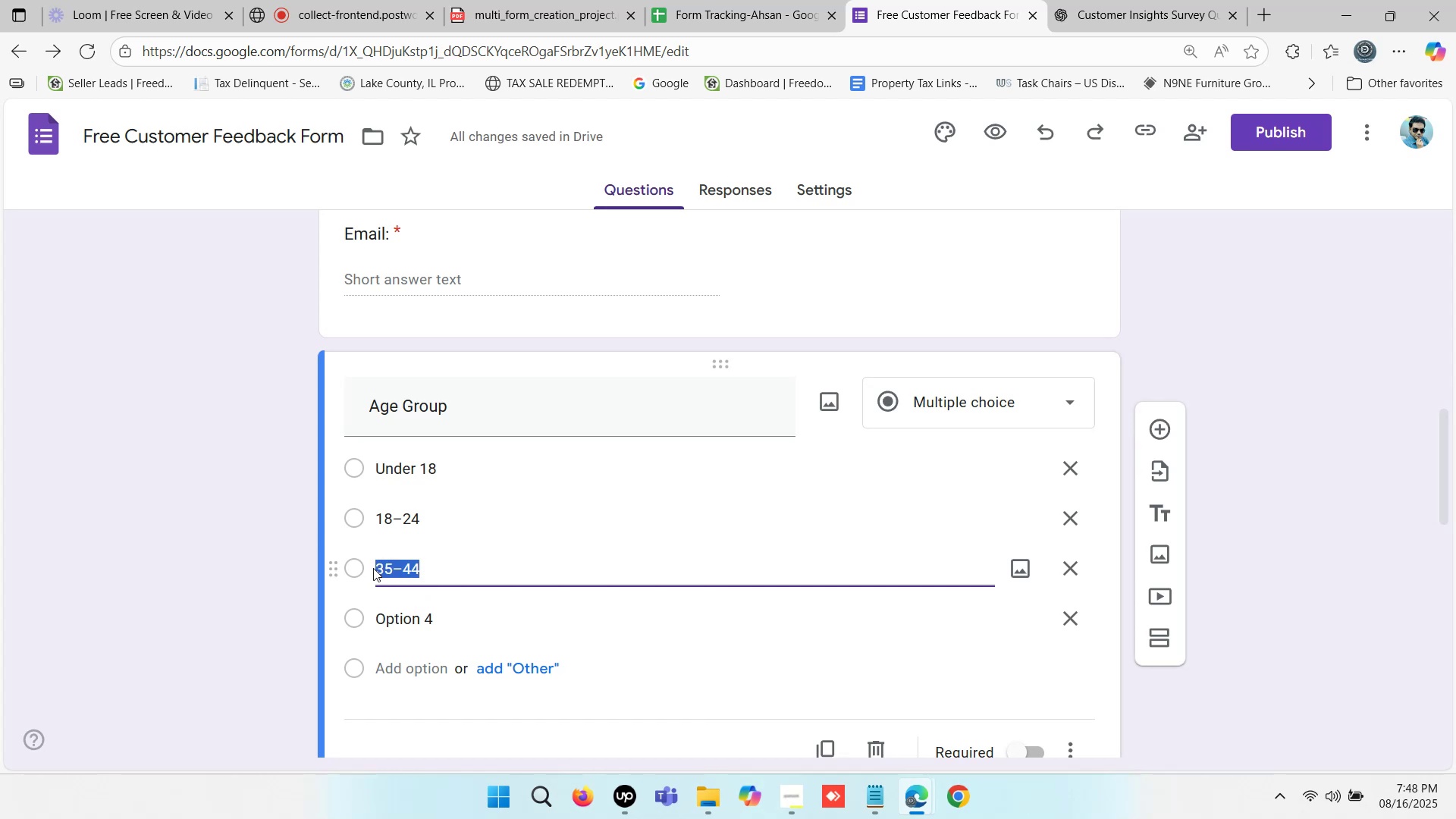 
key(Control+C)
 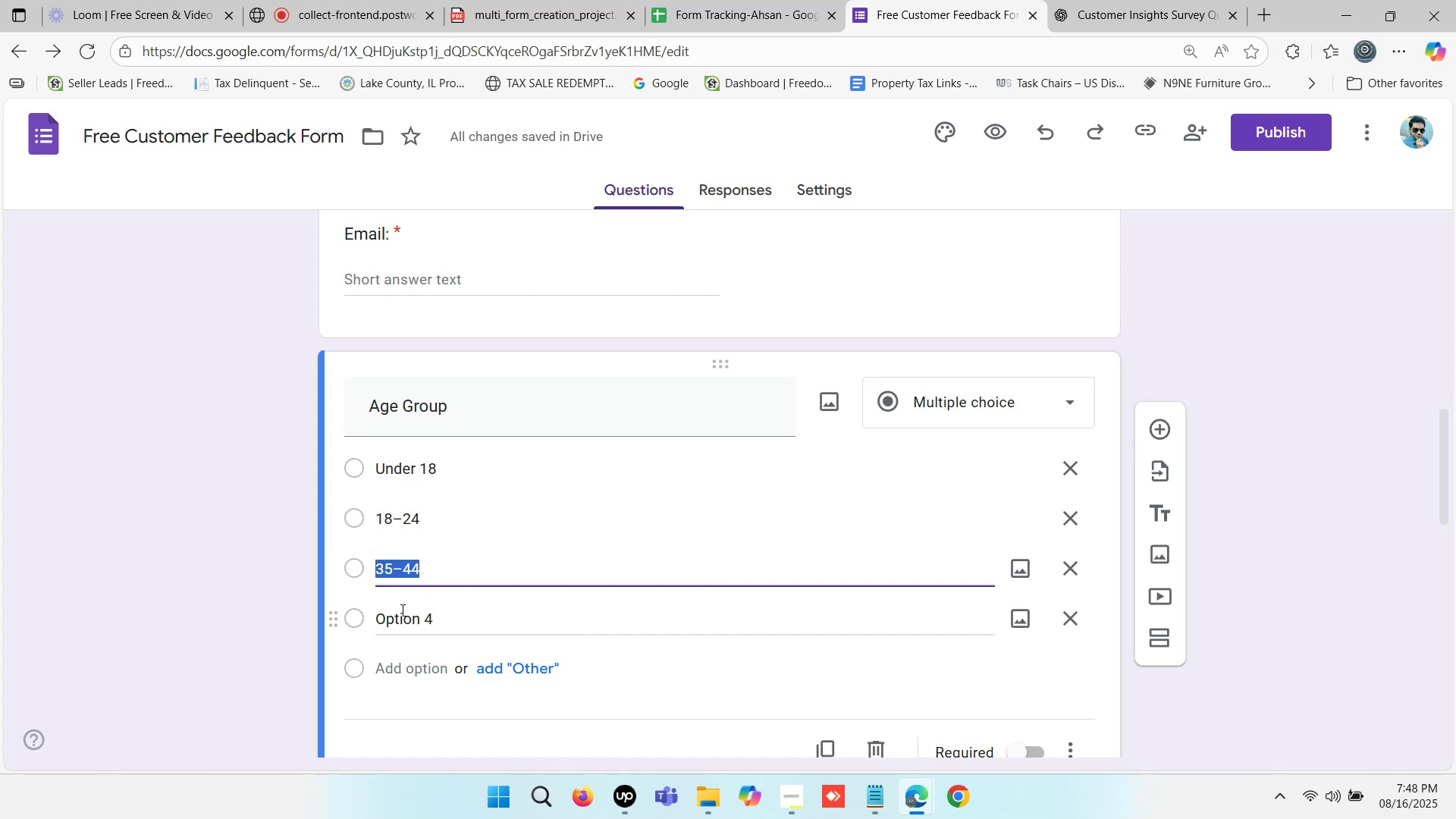 
left_click([401, 610])
 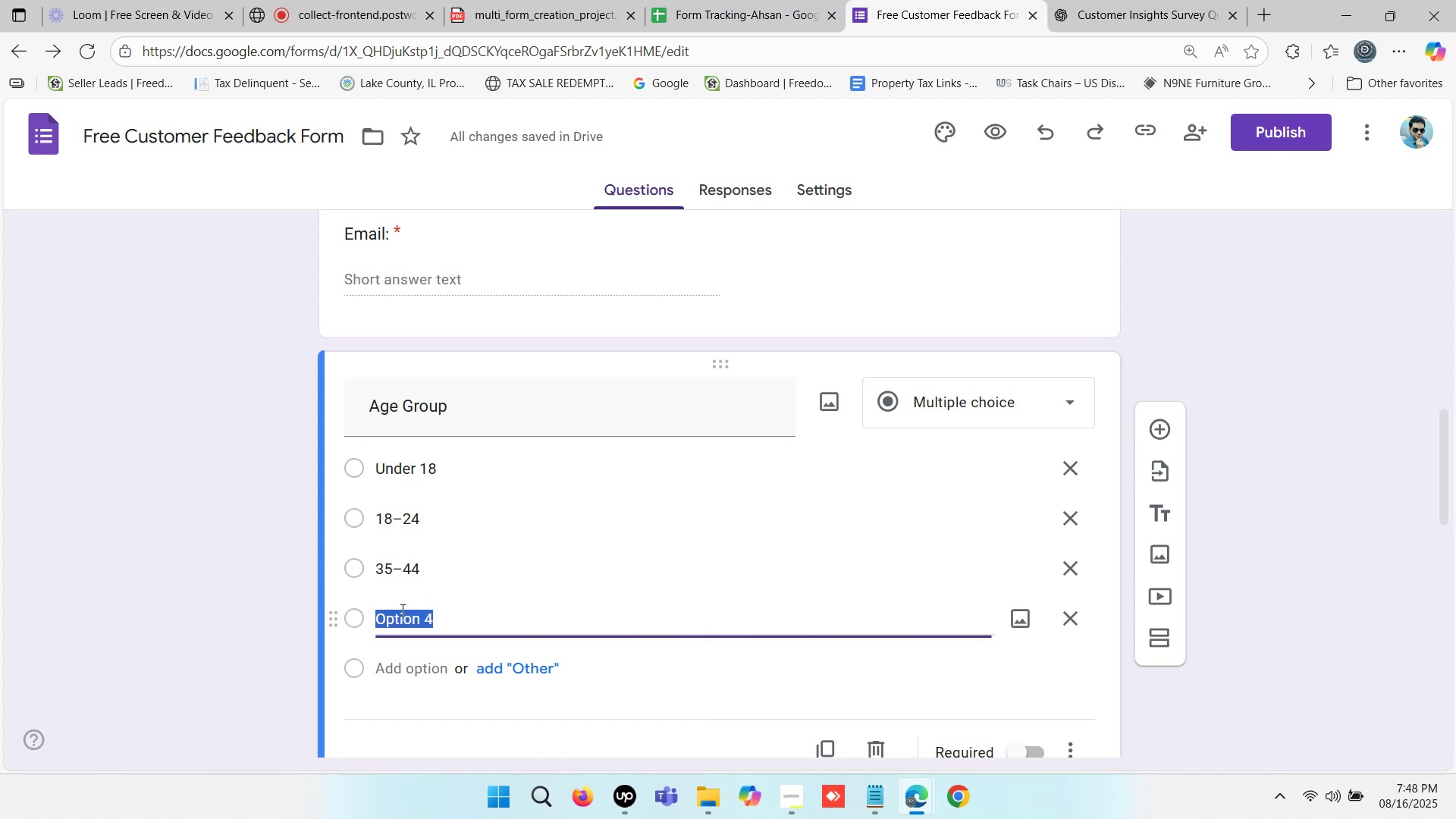 
key(Control+ControlLeft)
 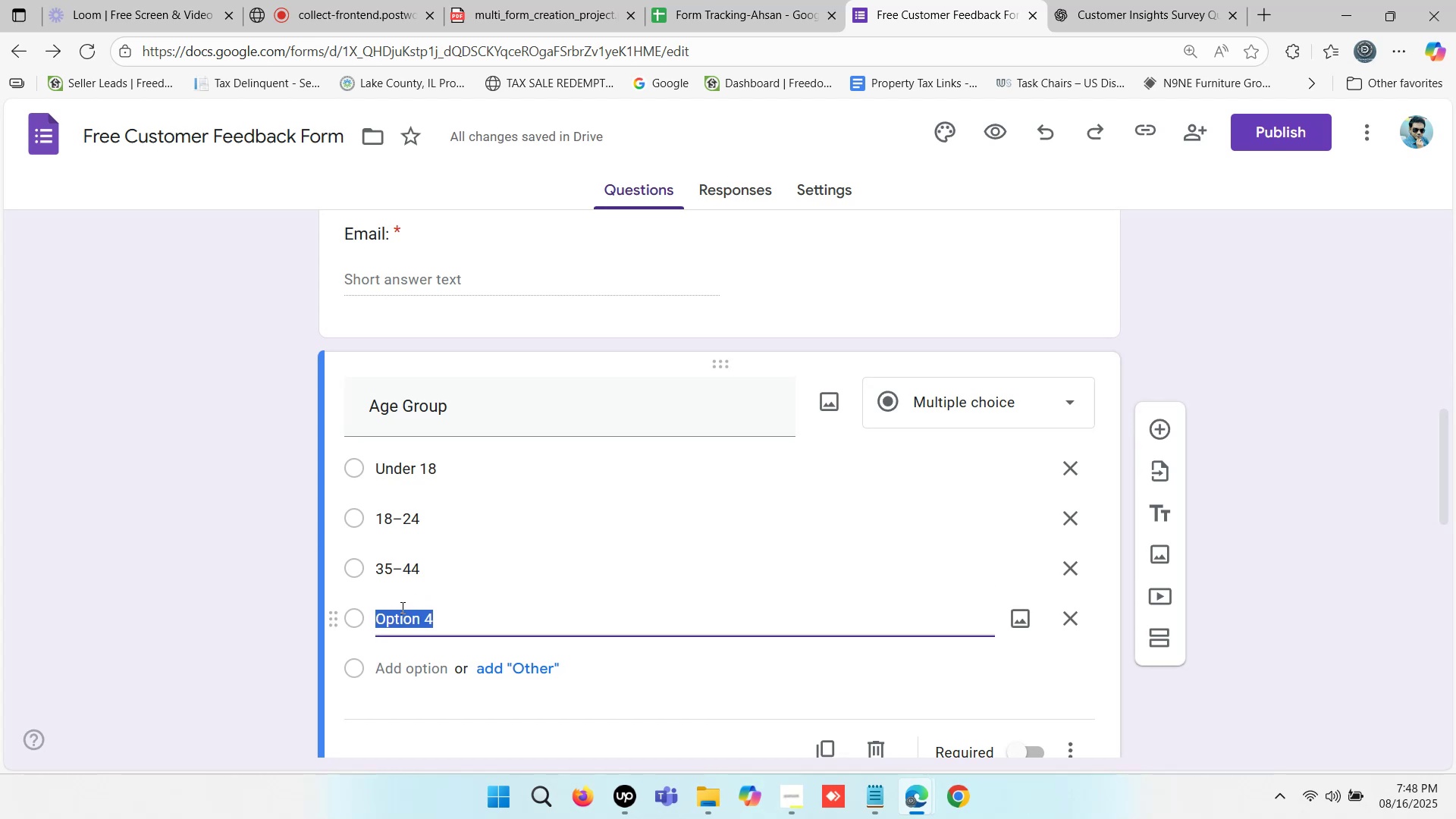 
key(Control+V)
 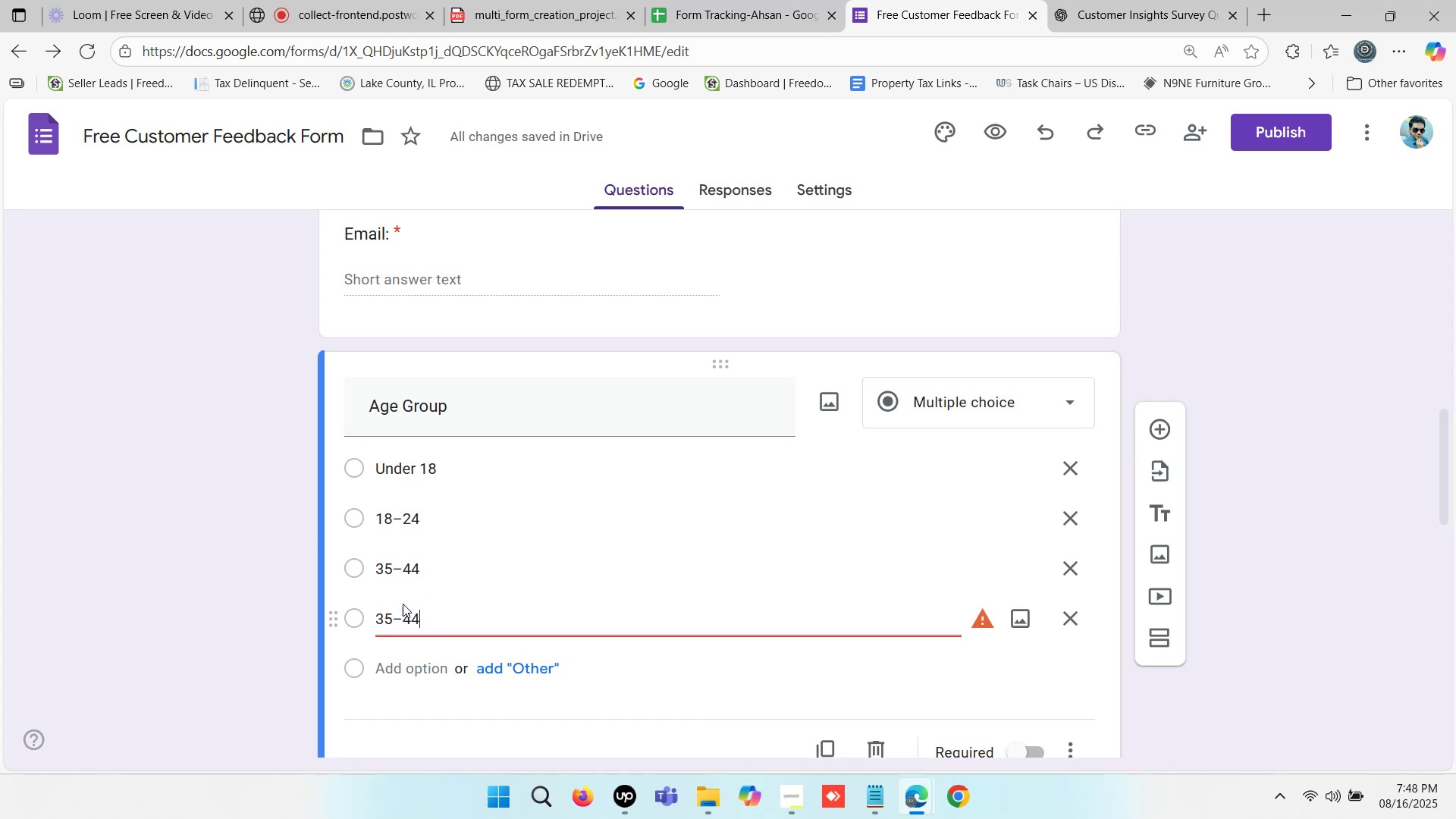 
key(Control+ControlLeft)
 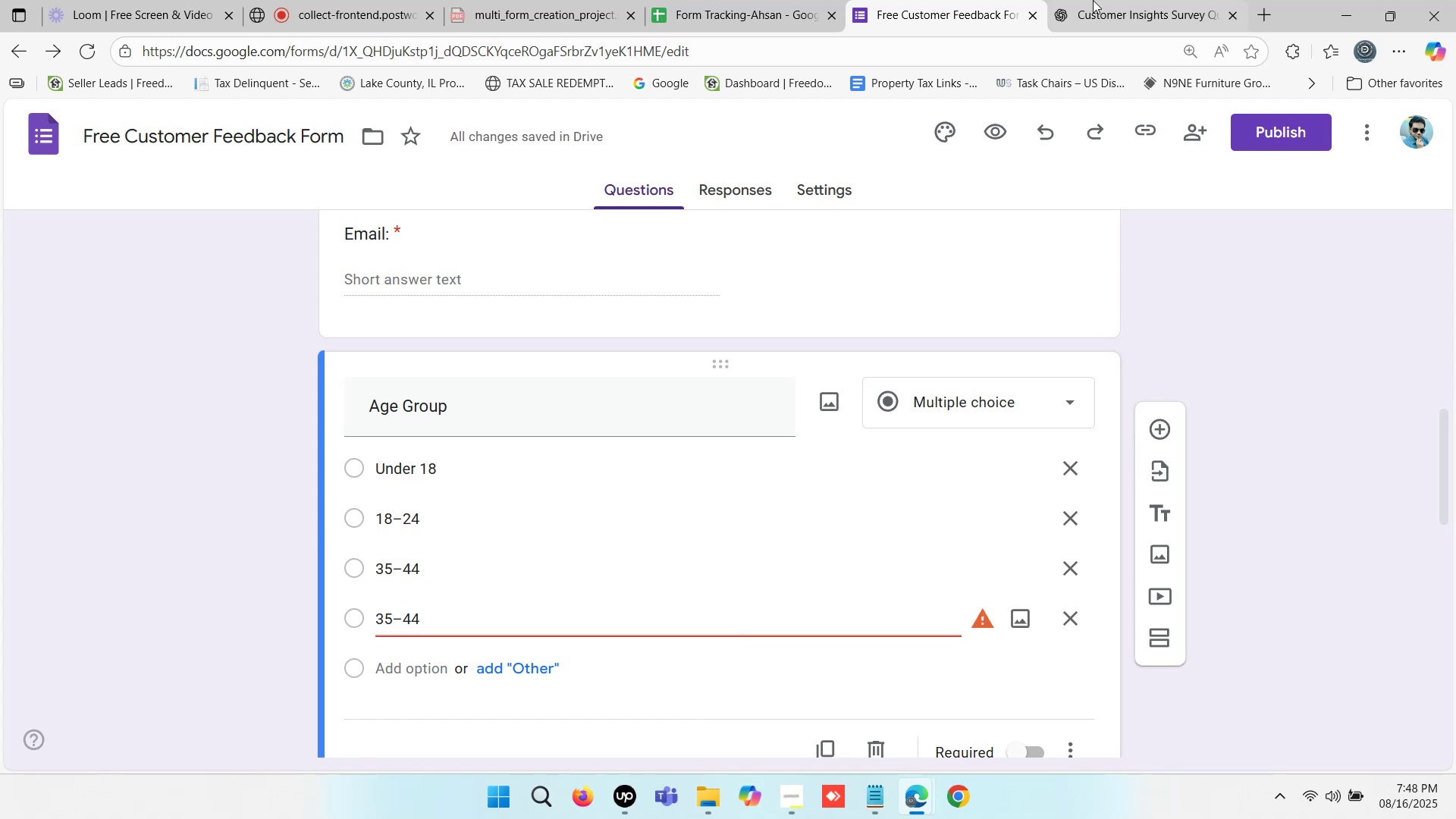 
left_click([1103, 0])
 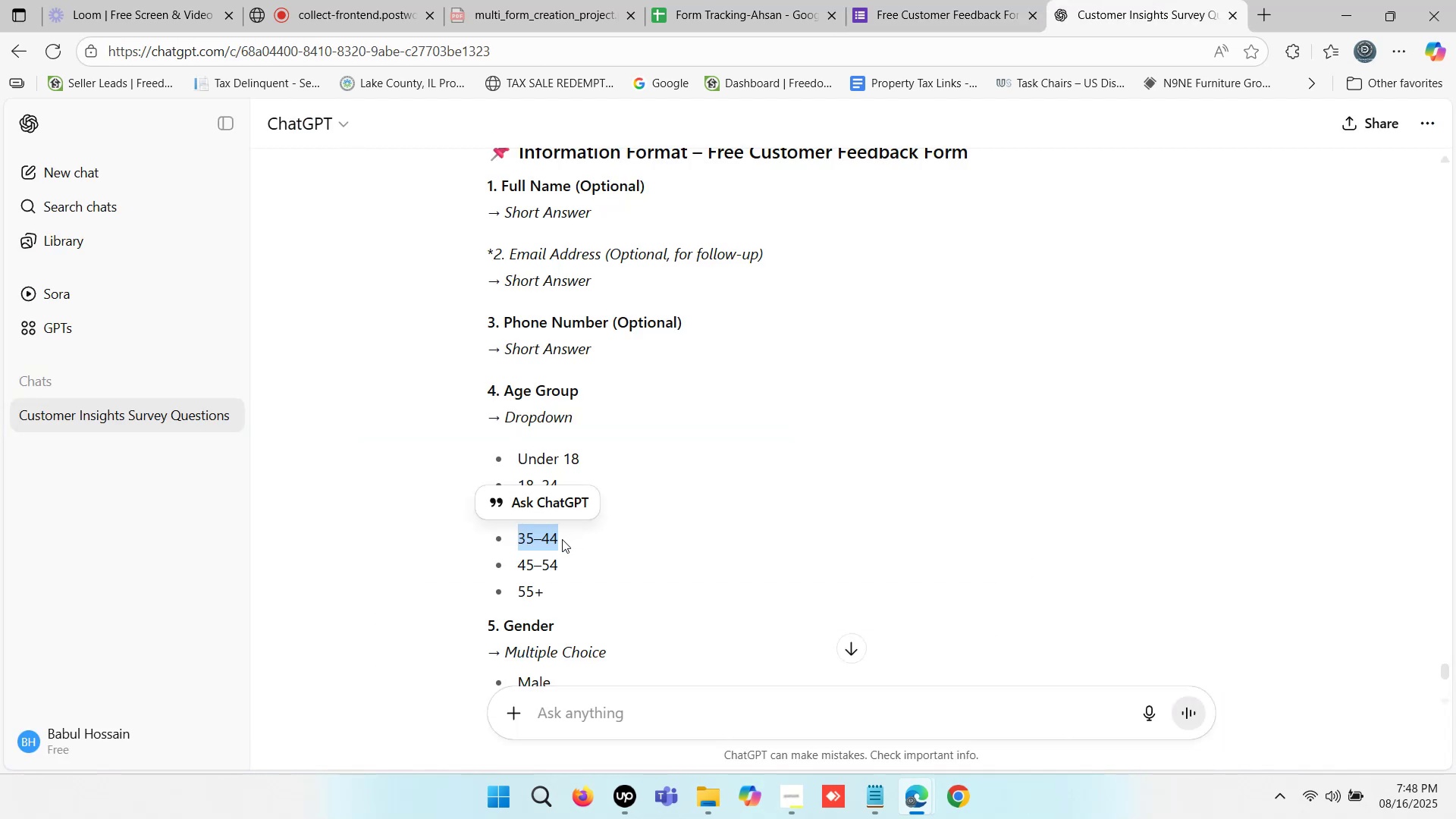 
left_click([549, 547])
 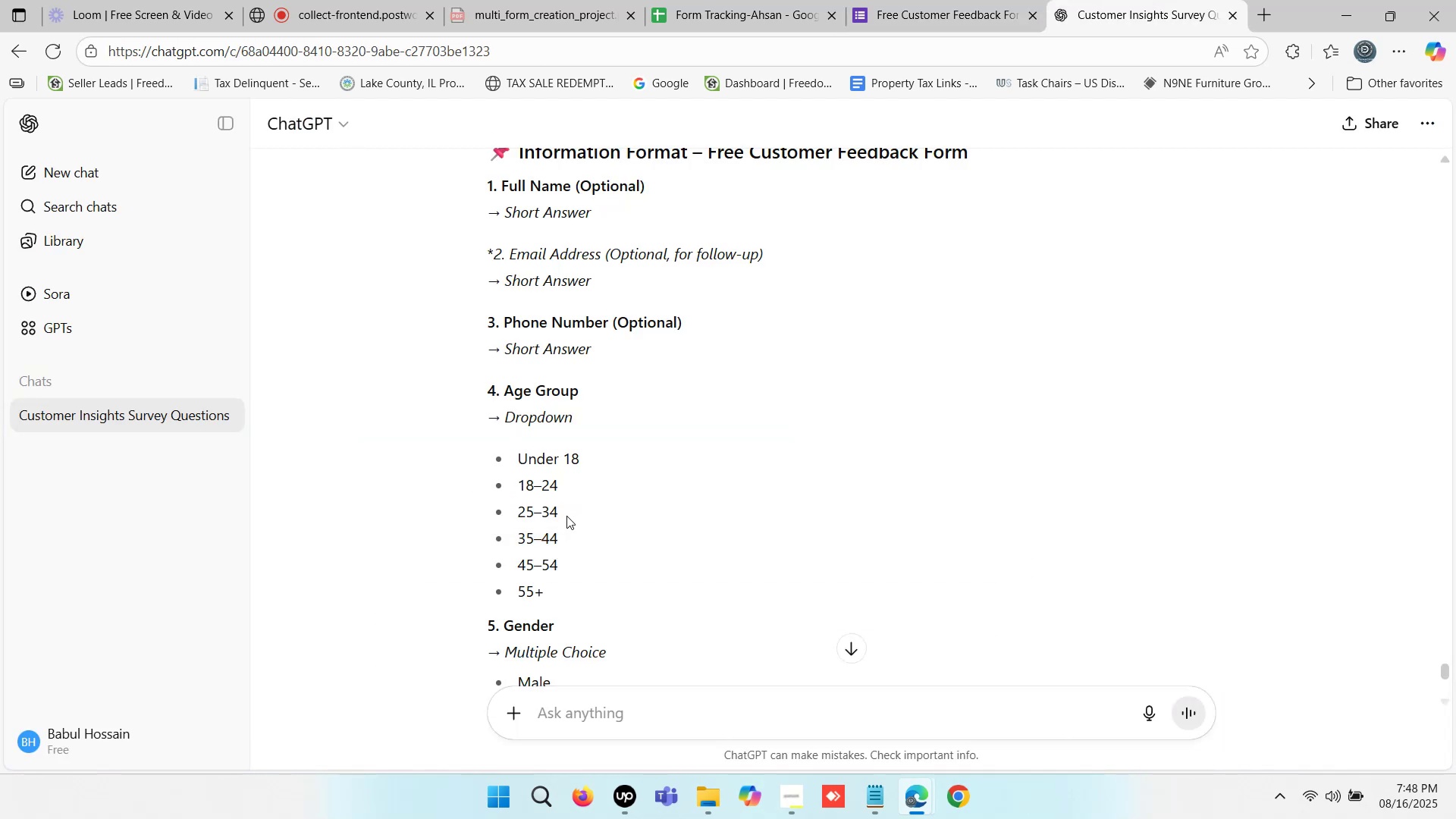 
left_click_drag(start_coordinate=[563, 510], to_coordinate=[504, 510])
 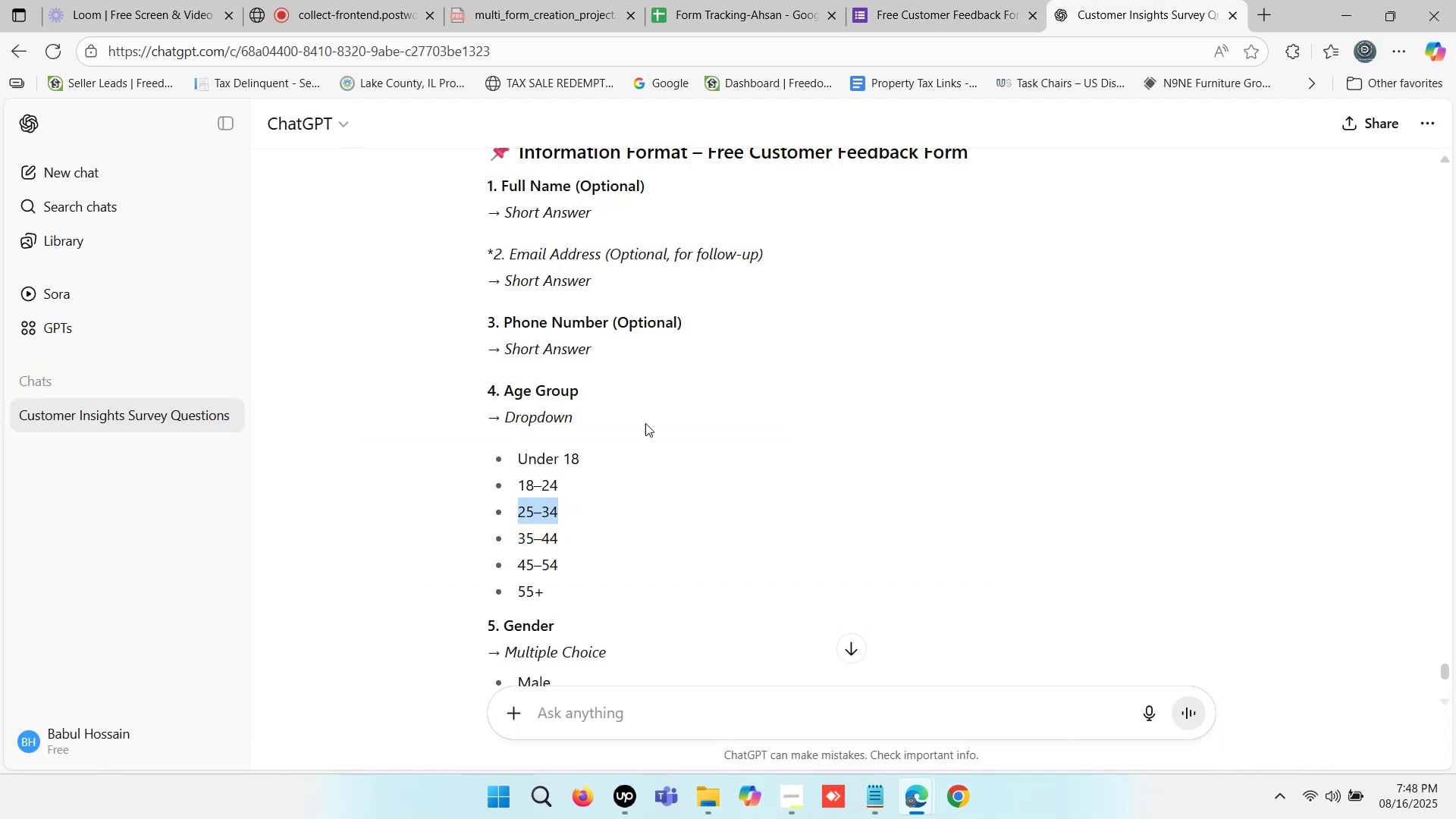 
key(Control+C)
 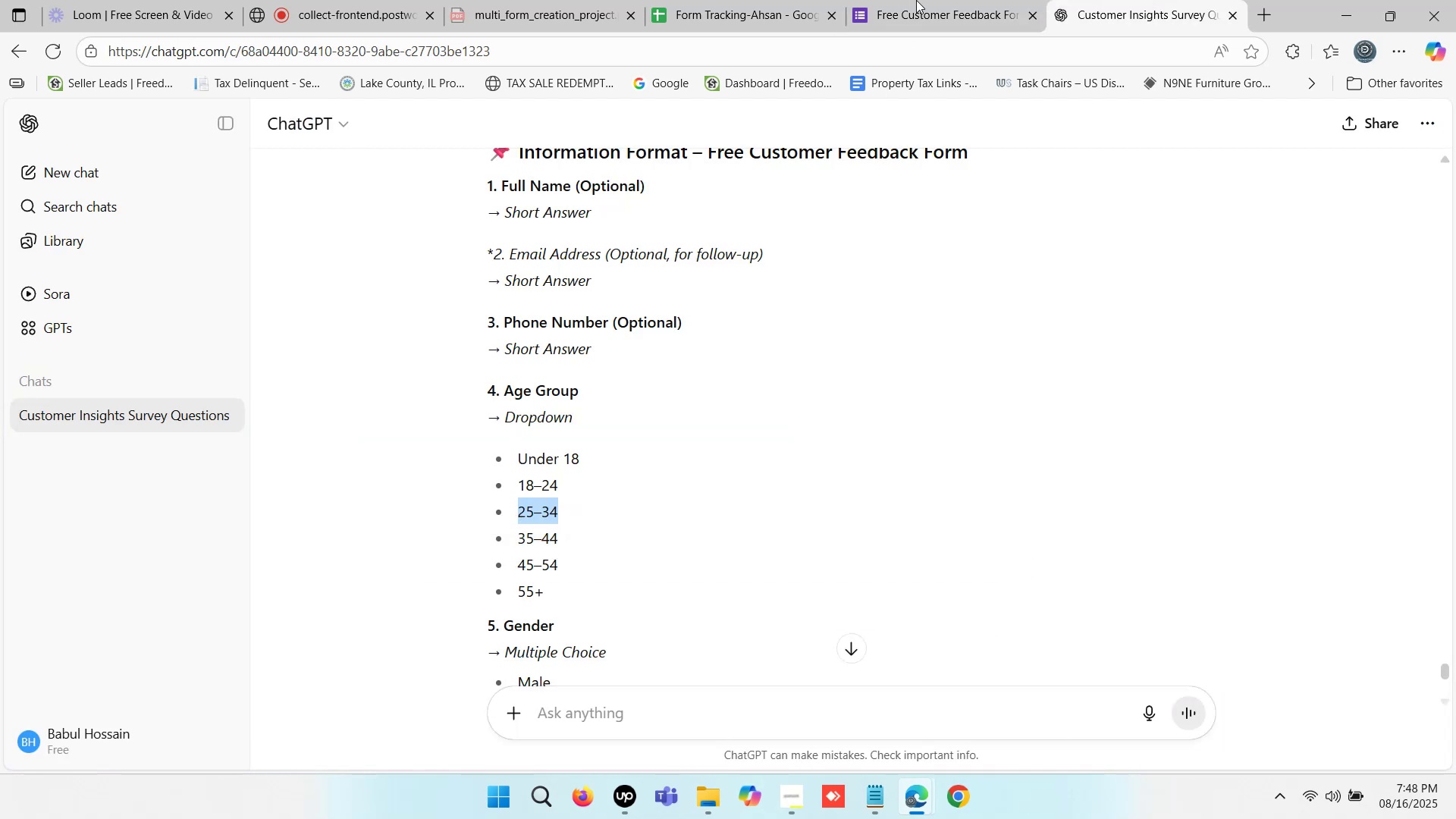 
left_click([916, 0])
 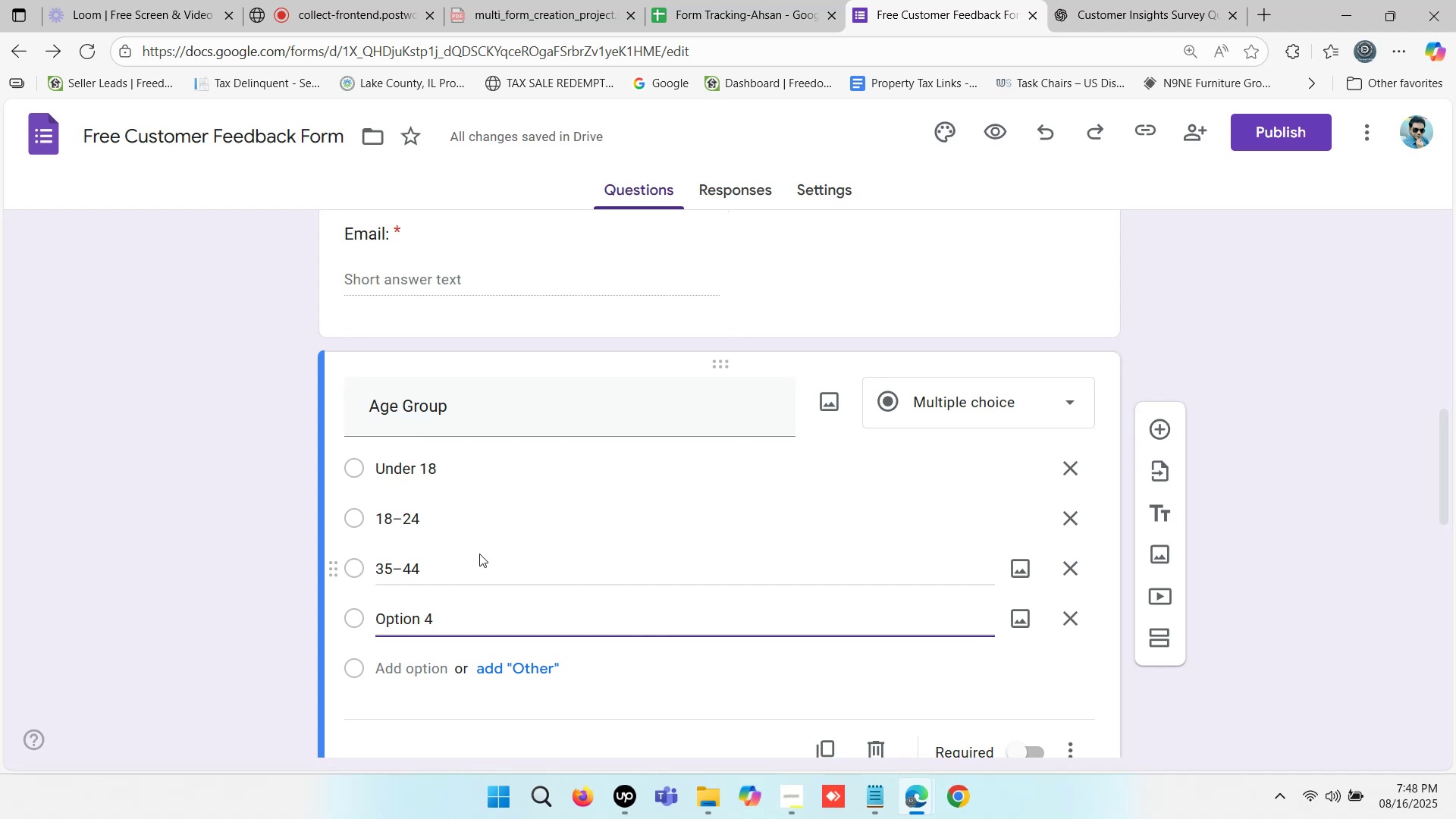 
left_click_drag(start_coordinate=[428, 566], to_coordinate=[372, 566])
 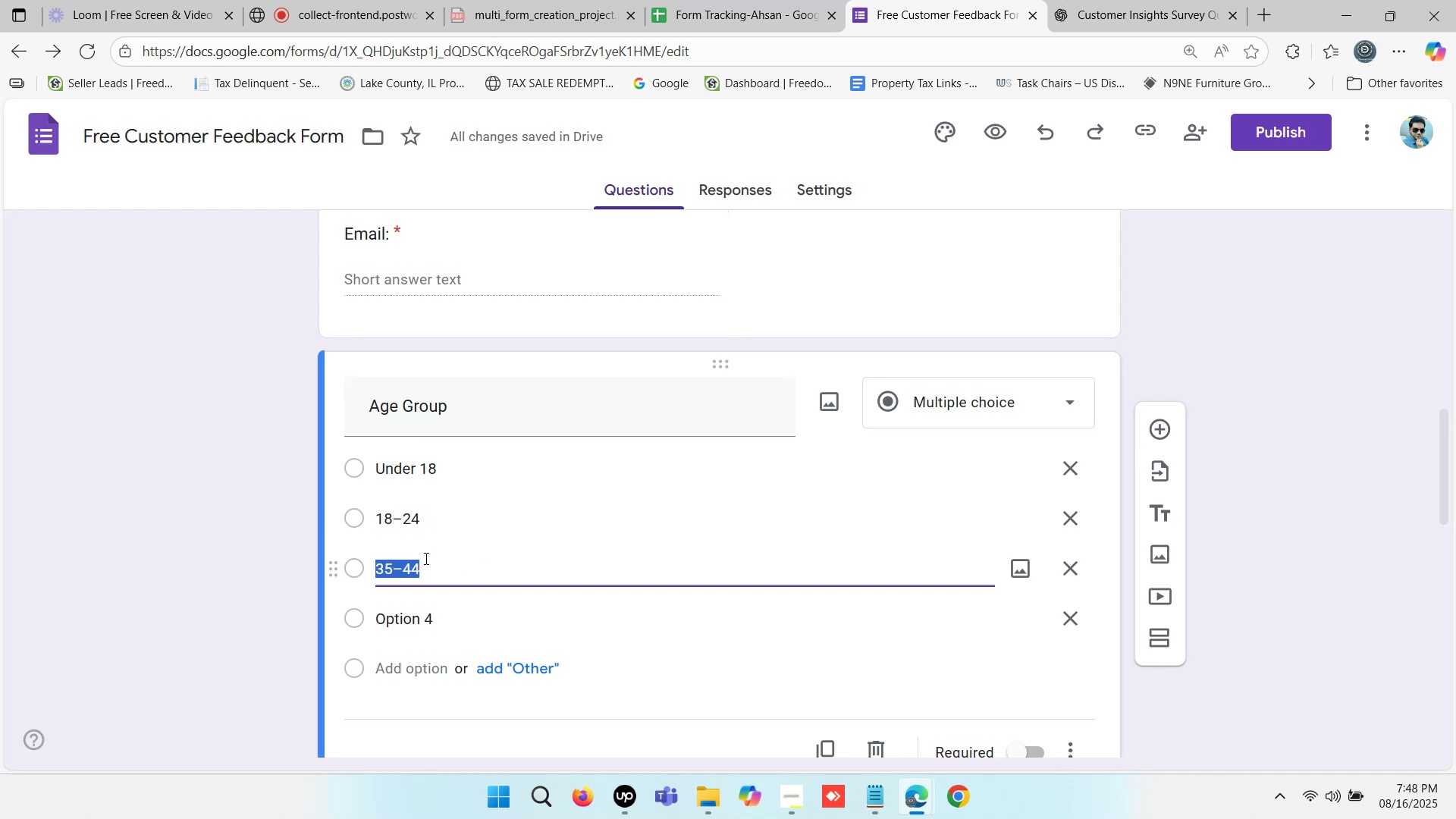 
key(Control+V)
 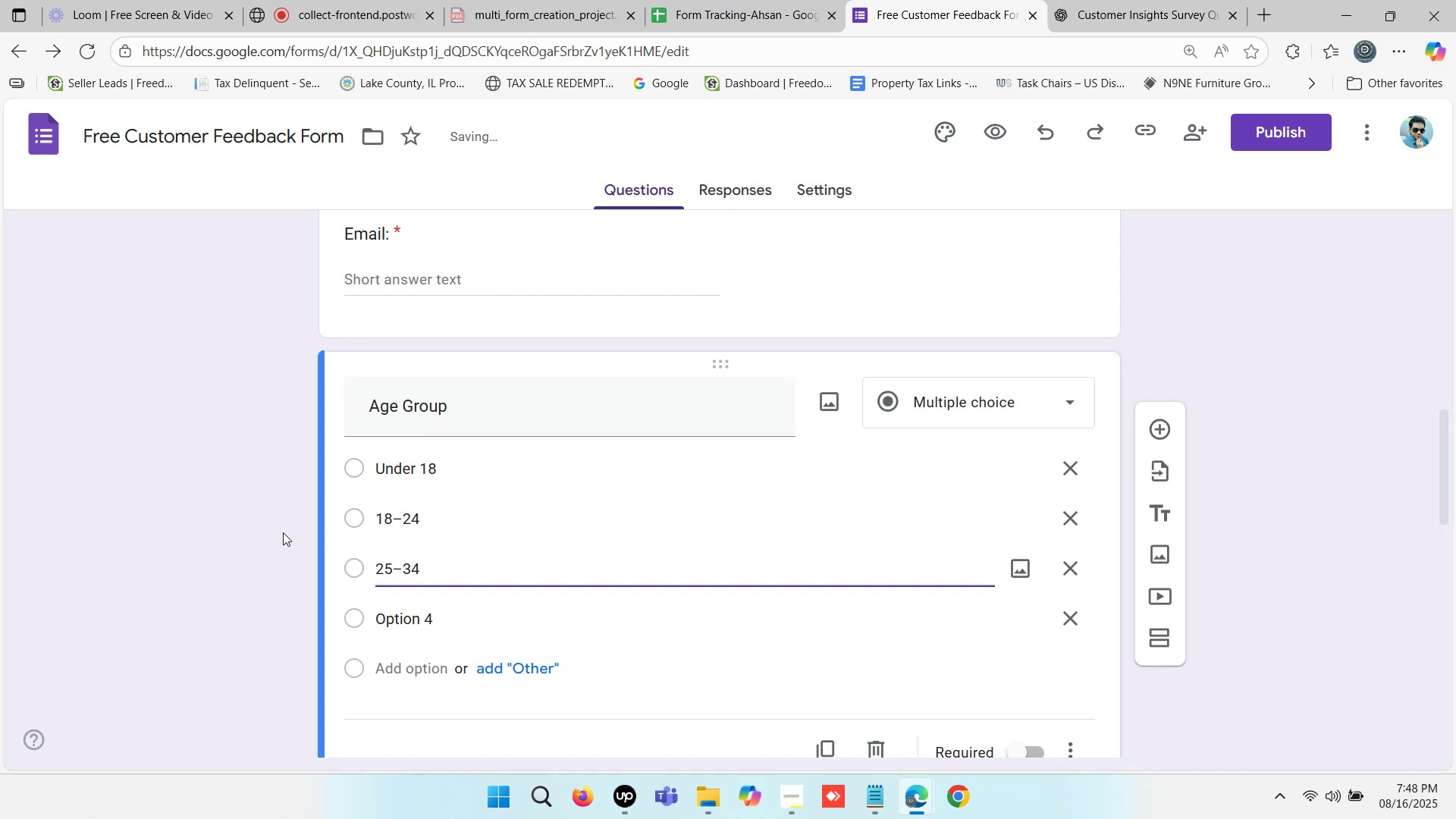 
left_click([283, 532])
 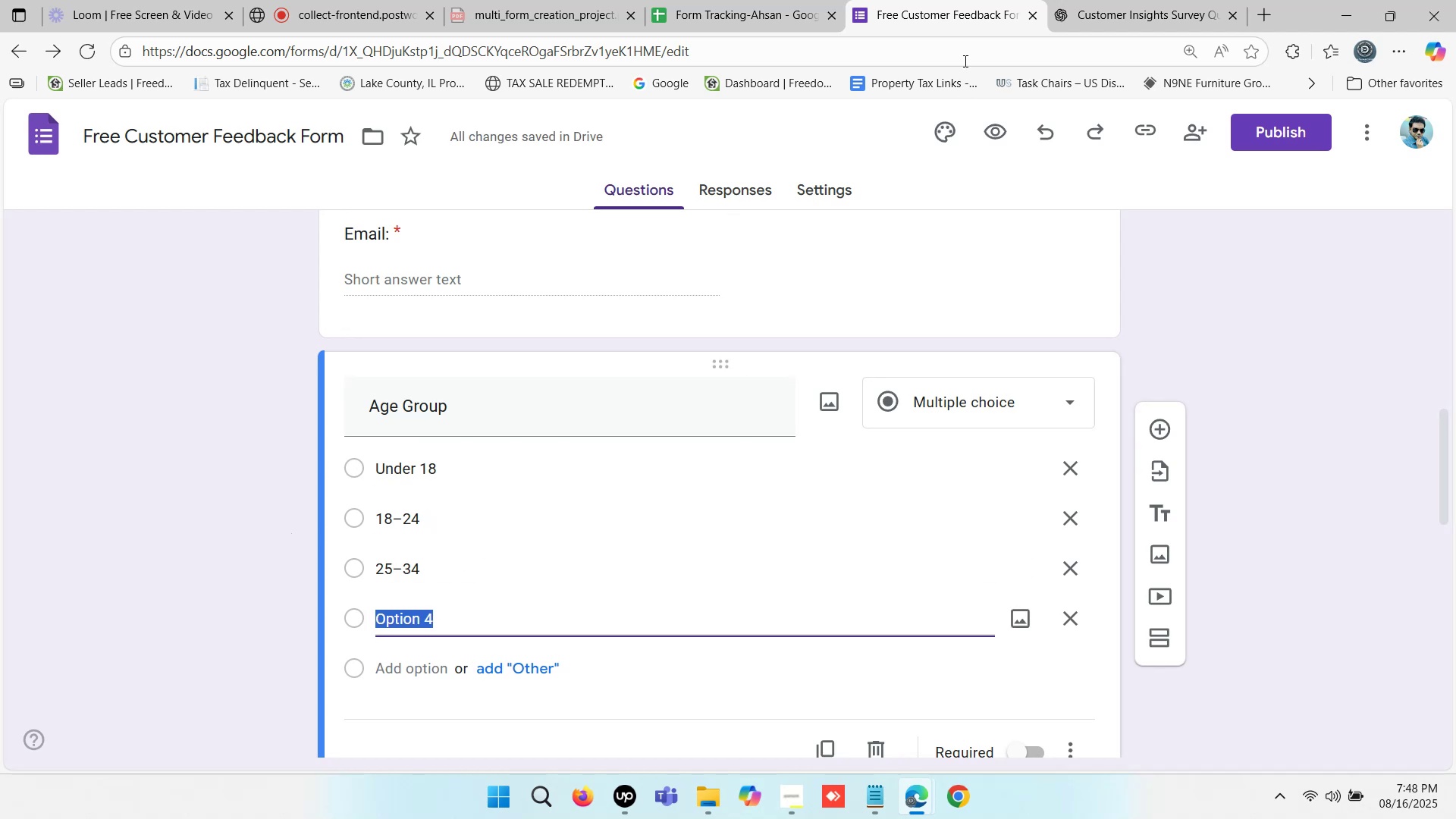 
left_click([1112, 0])
 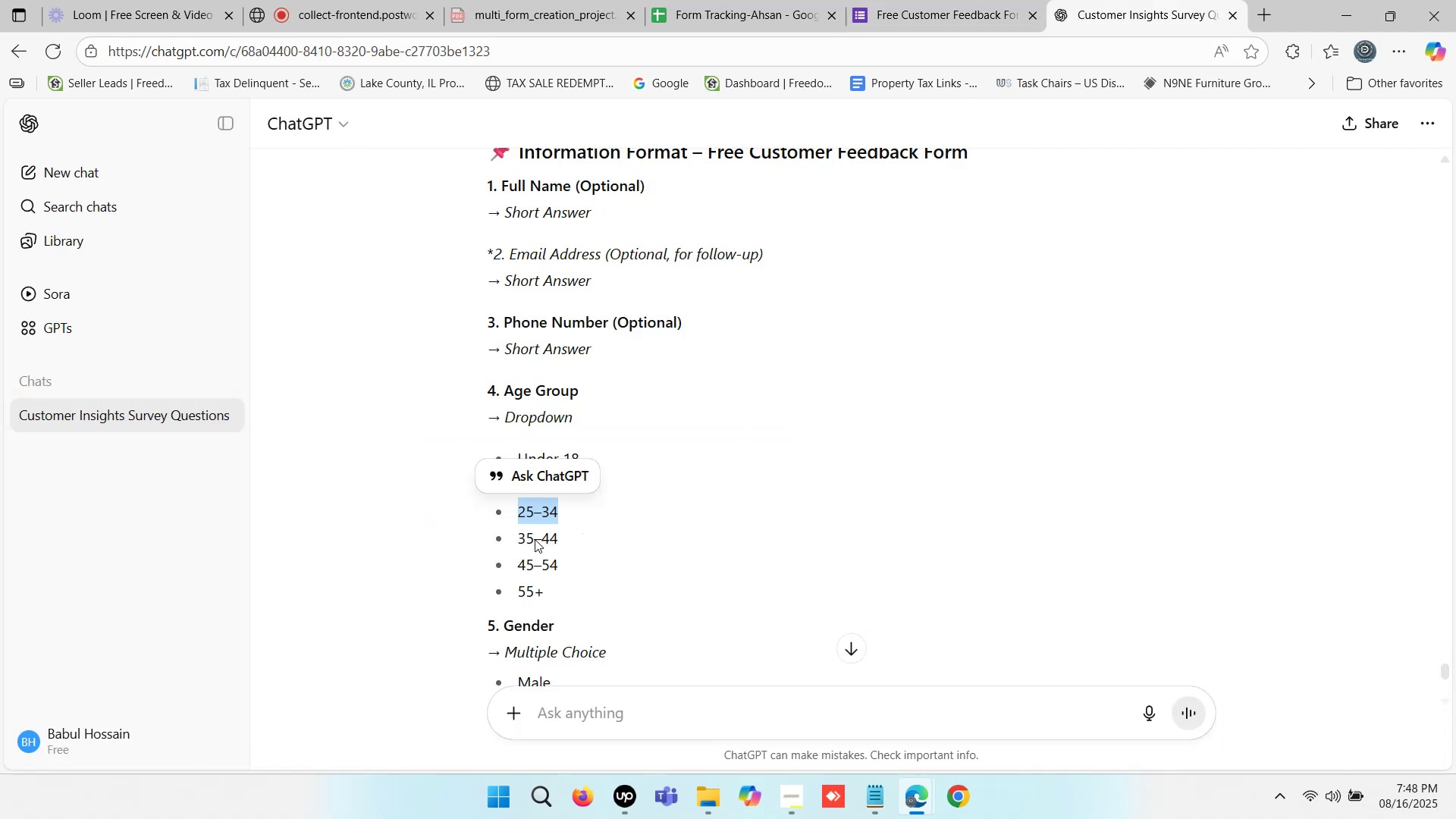 
left_click_drag(start_coordinate=[521, 539], to_coordinate=[559, 535])
 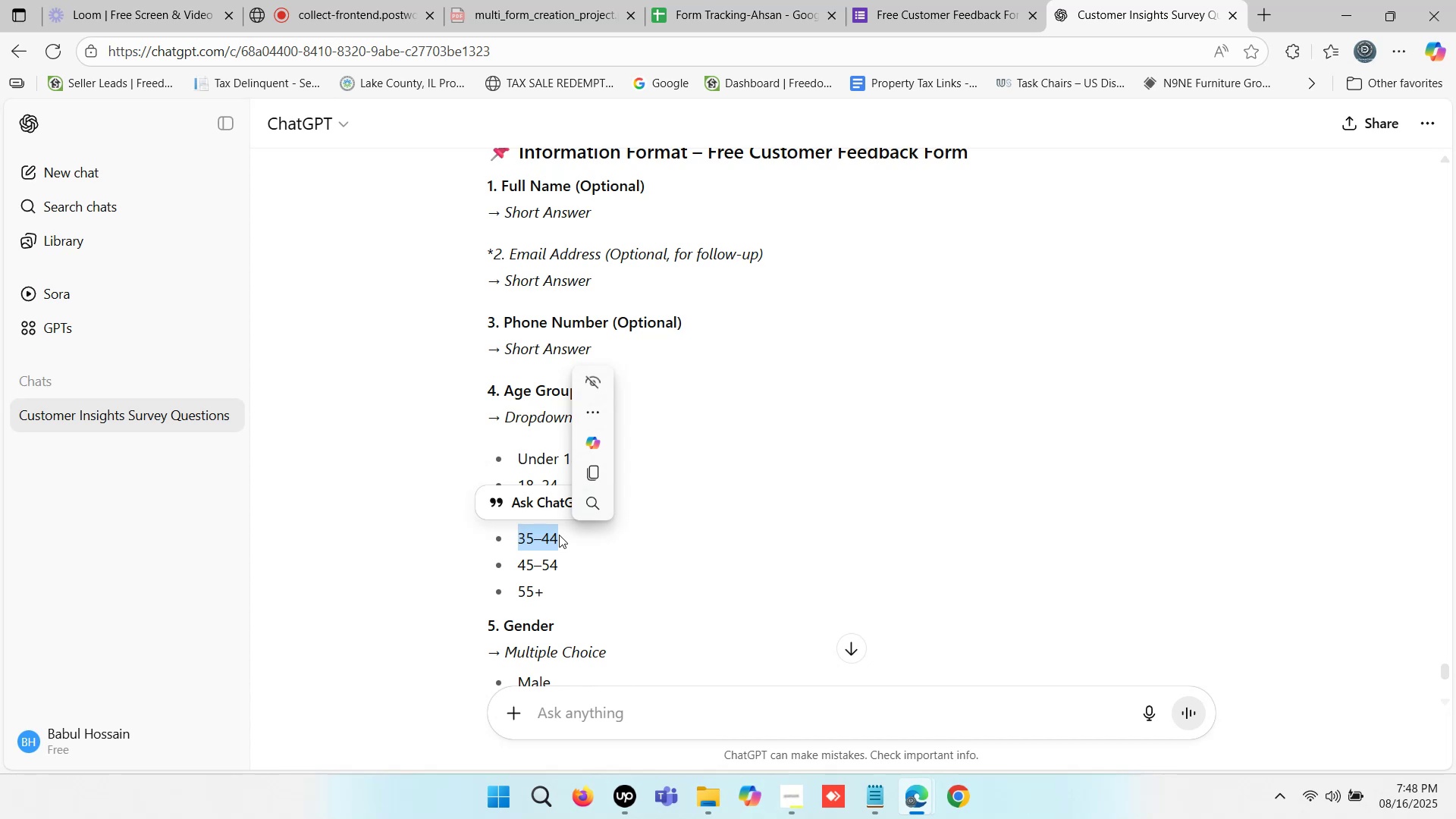 
key(Control+C)
 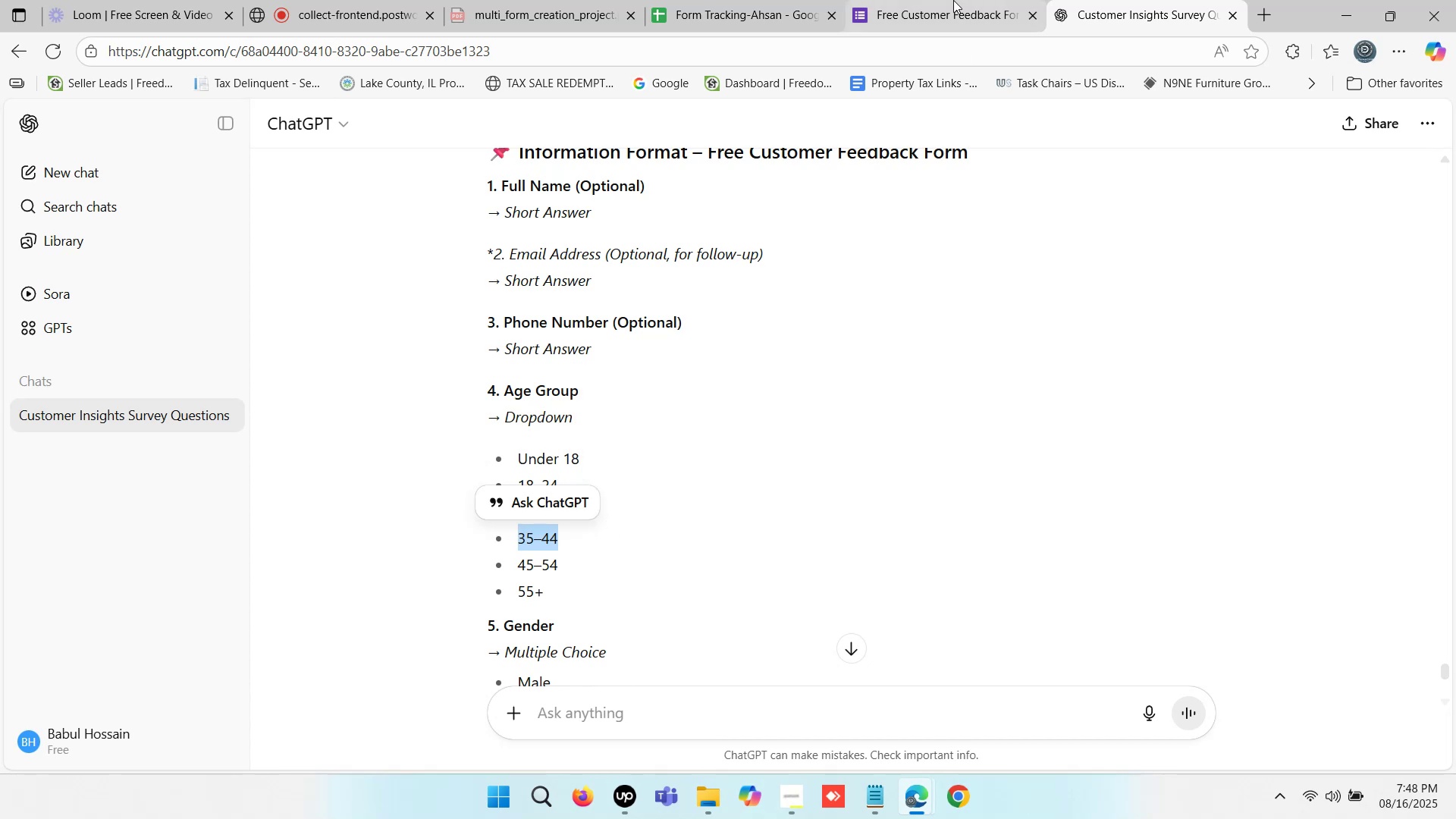 
left_click([953, 0])
 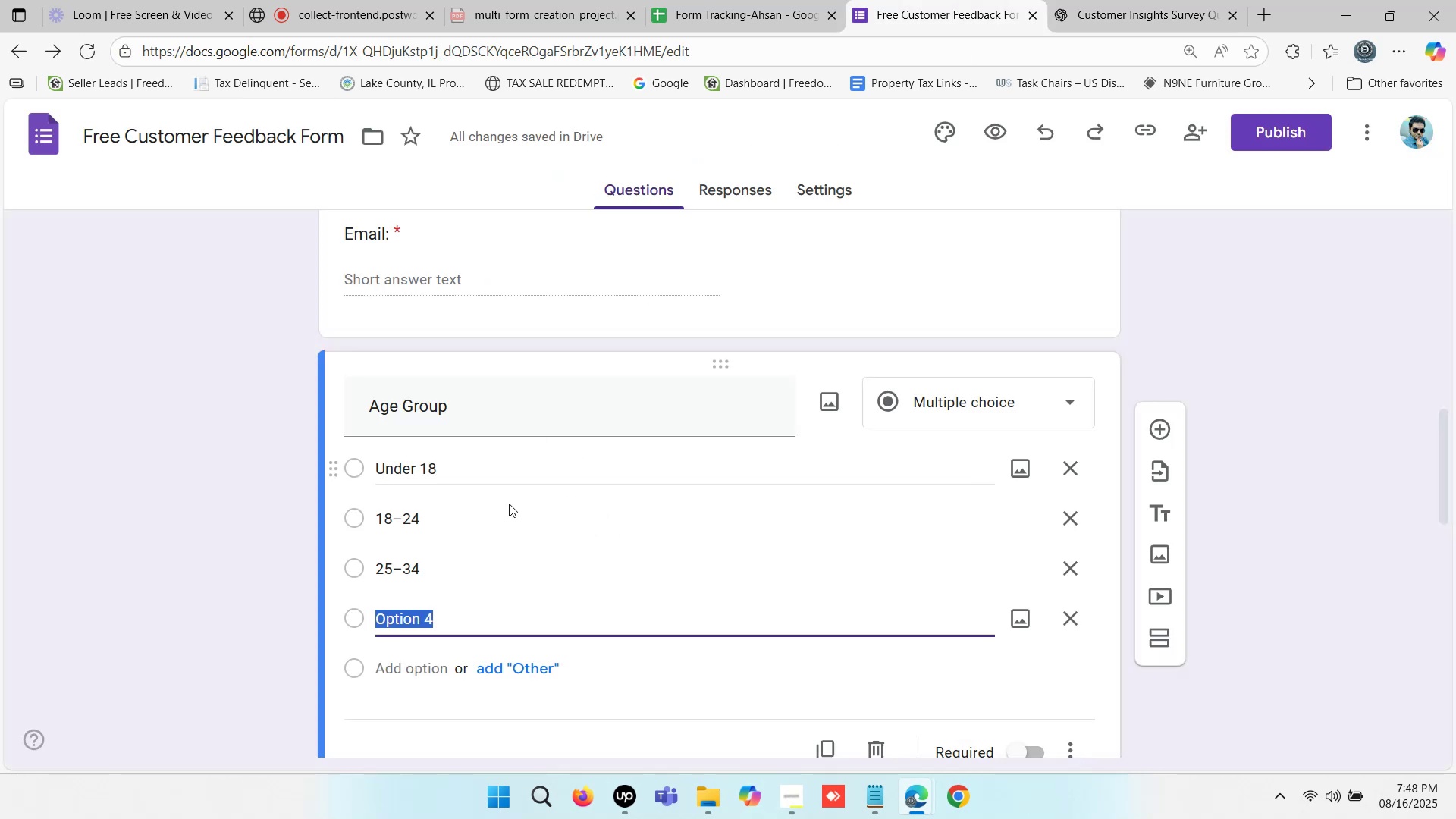 
key(Control+ControlLeft)
 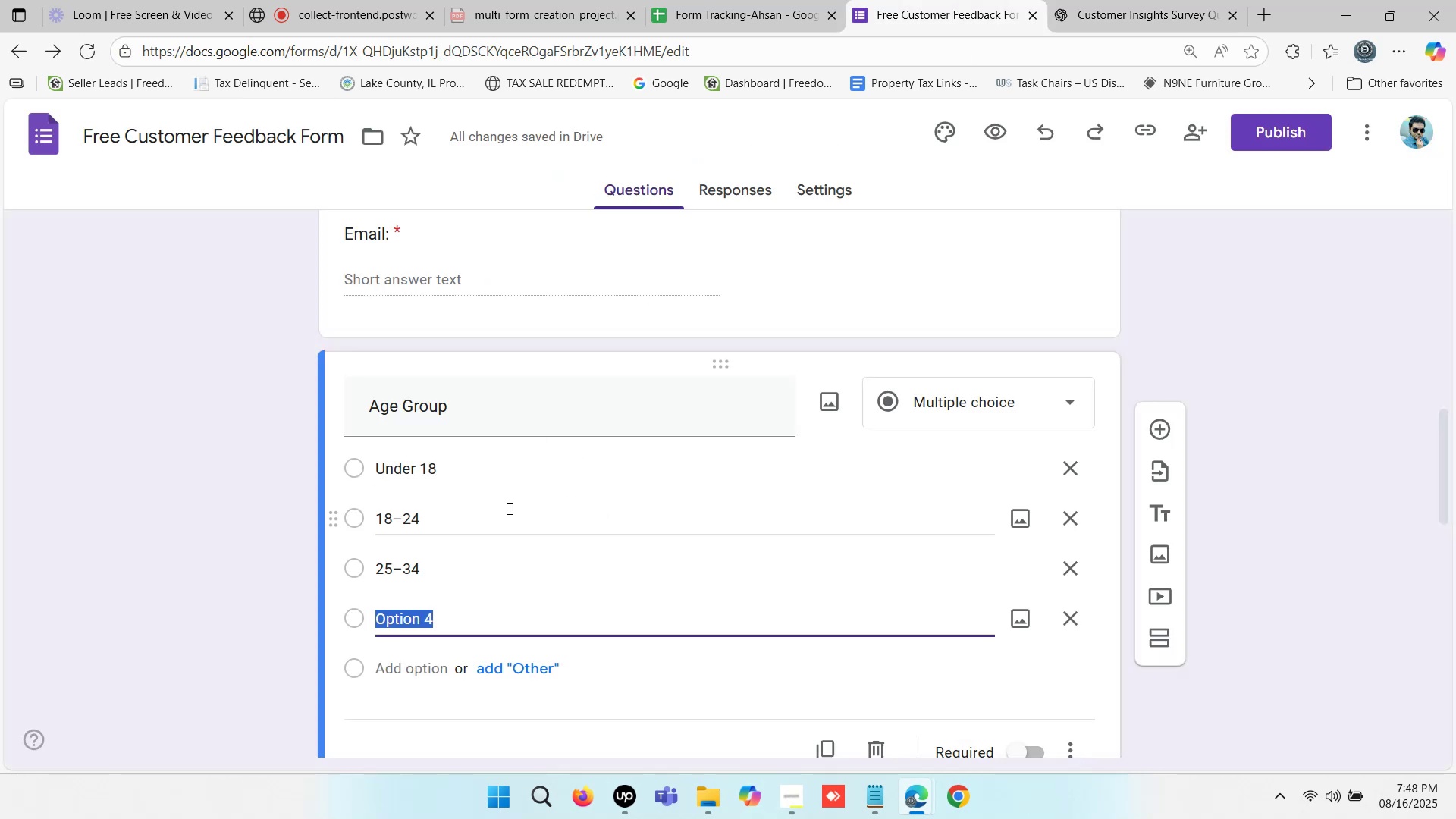 
key(Control+V)
 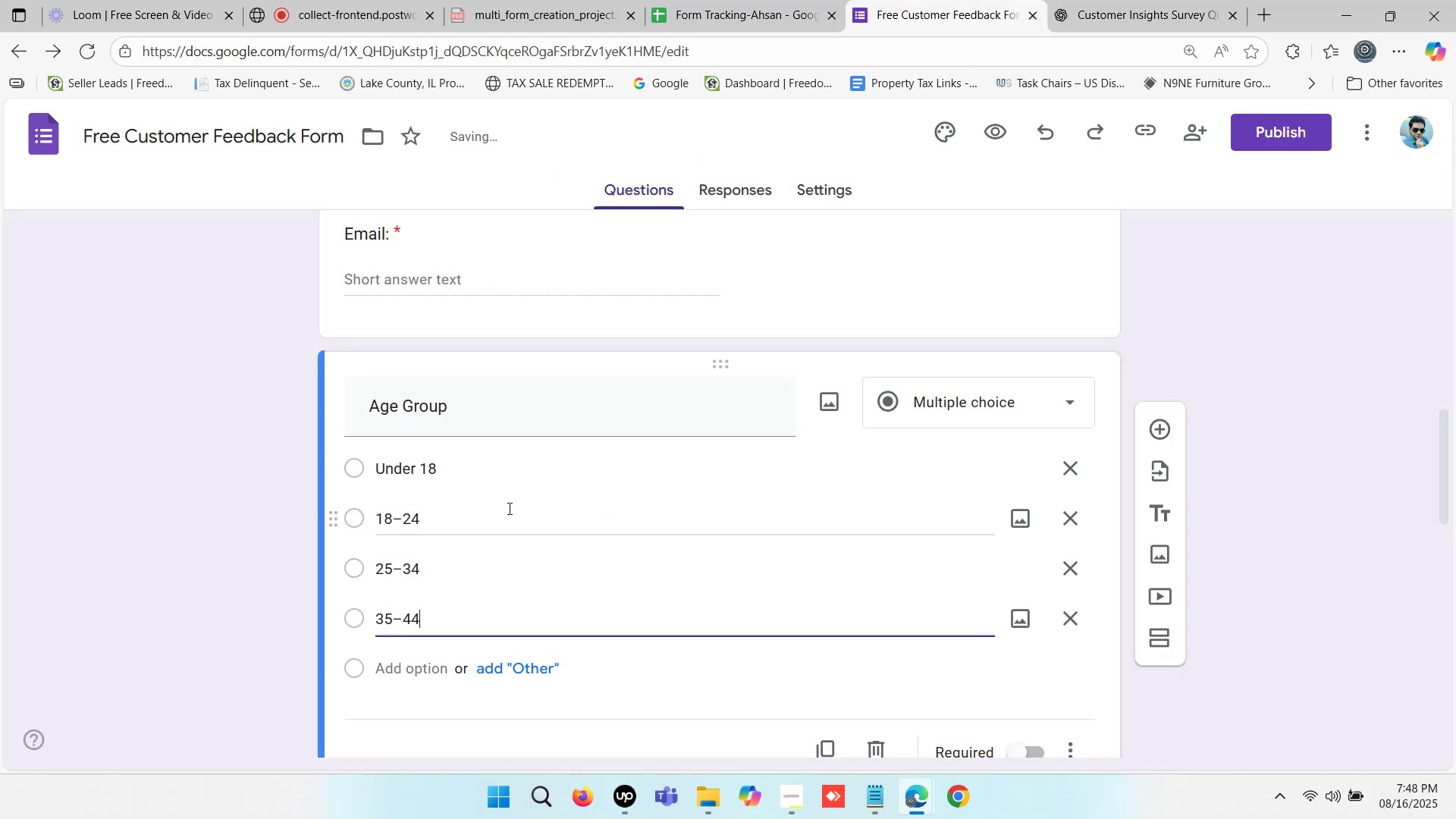 
scroll: coordinate [500, 511], scroll_direction: down, amount: 1.0
 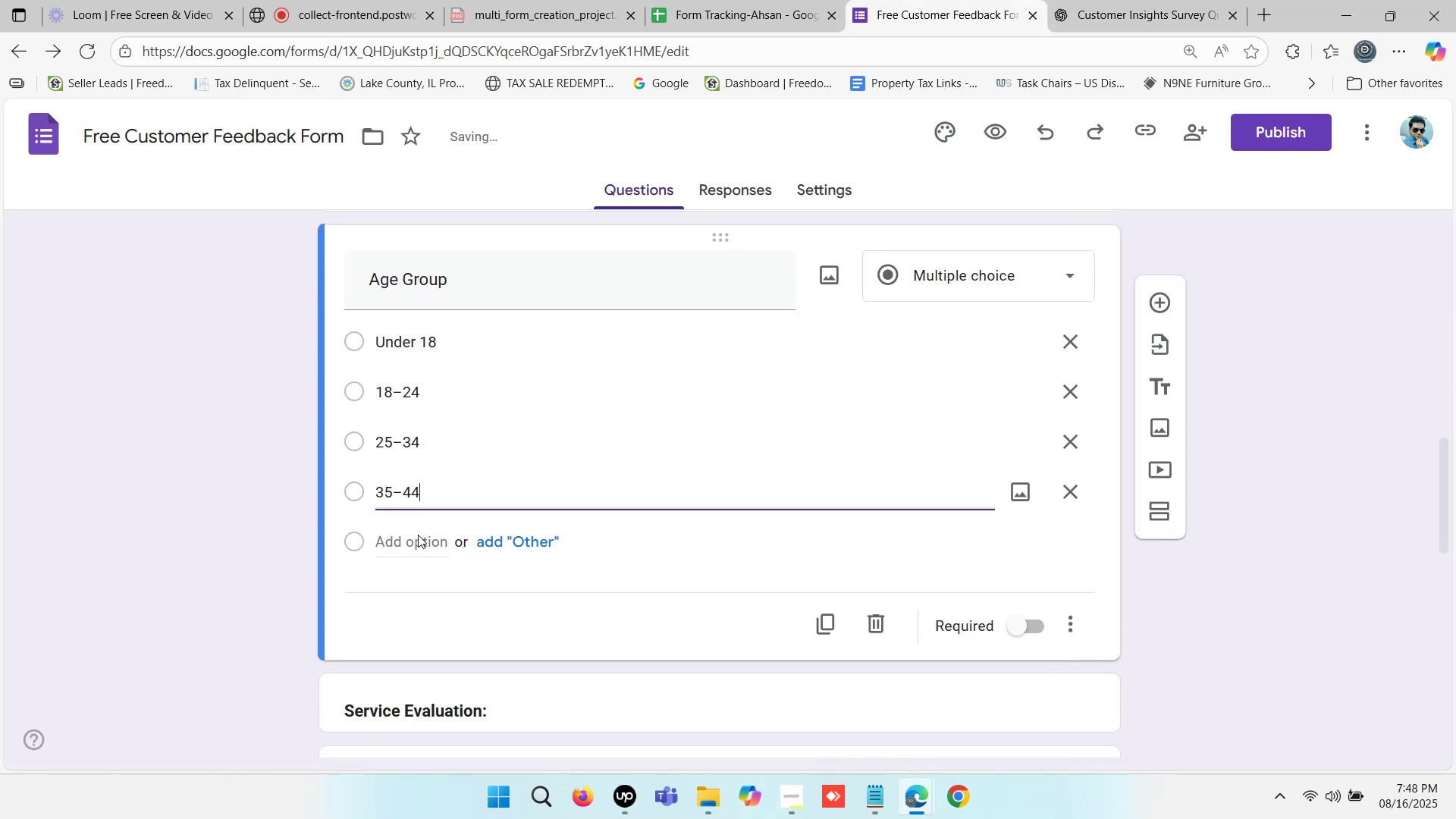 
left_click([418, 535])
 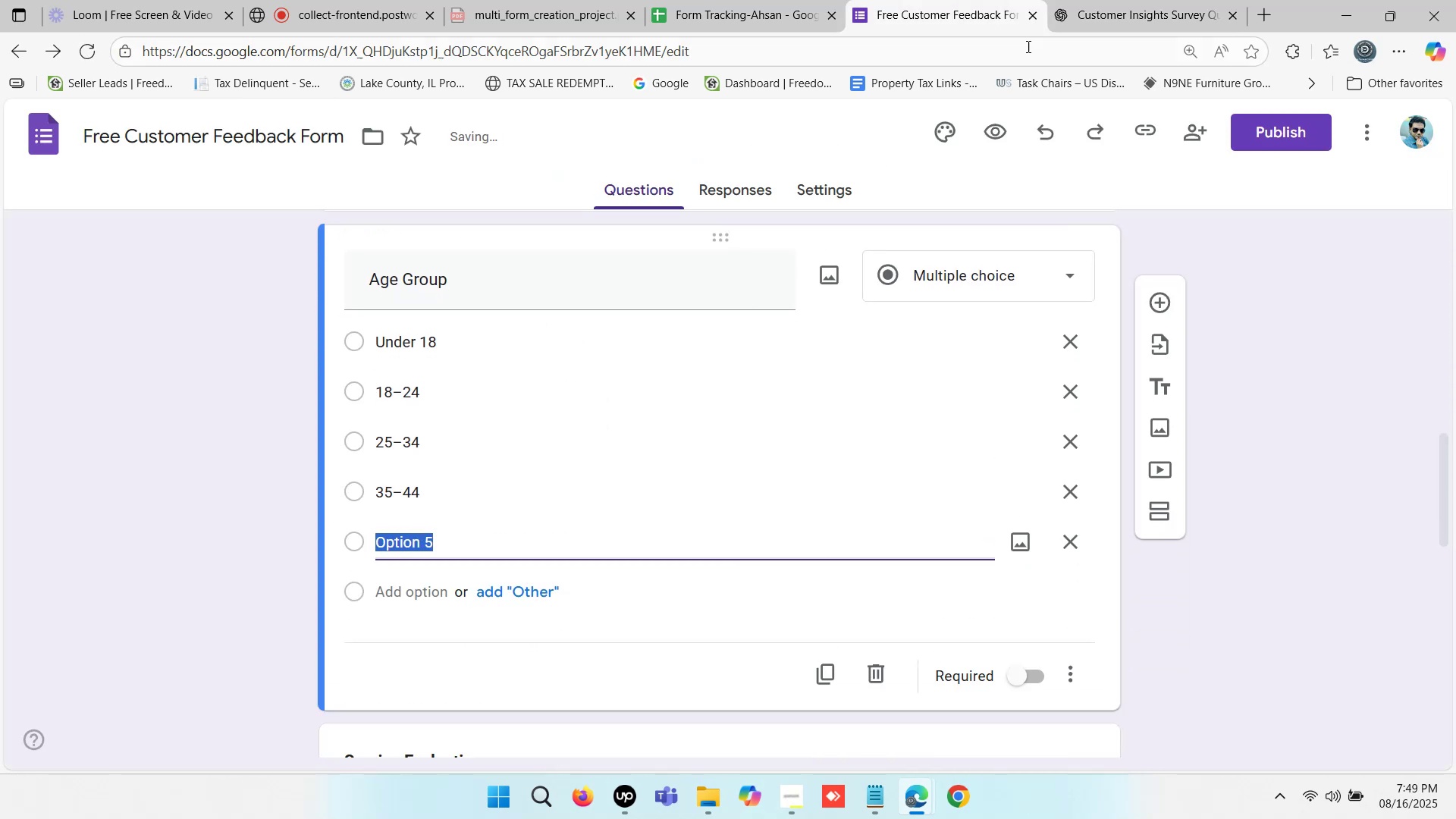 
left_click([1072, 2])
 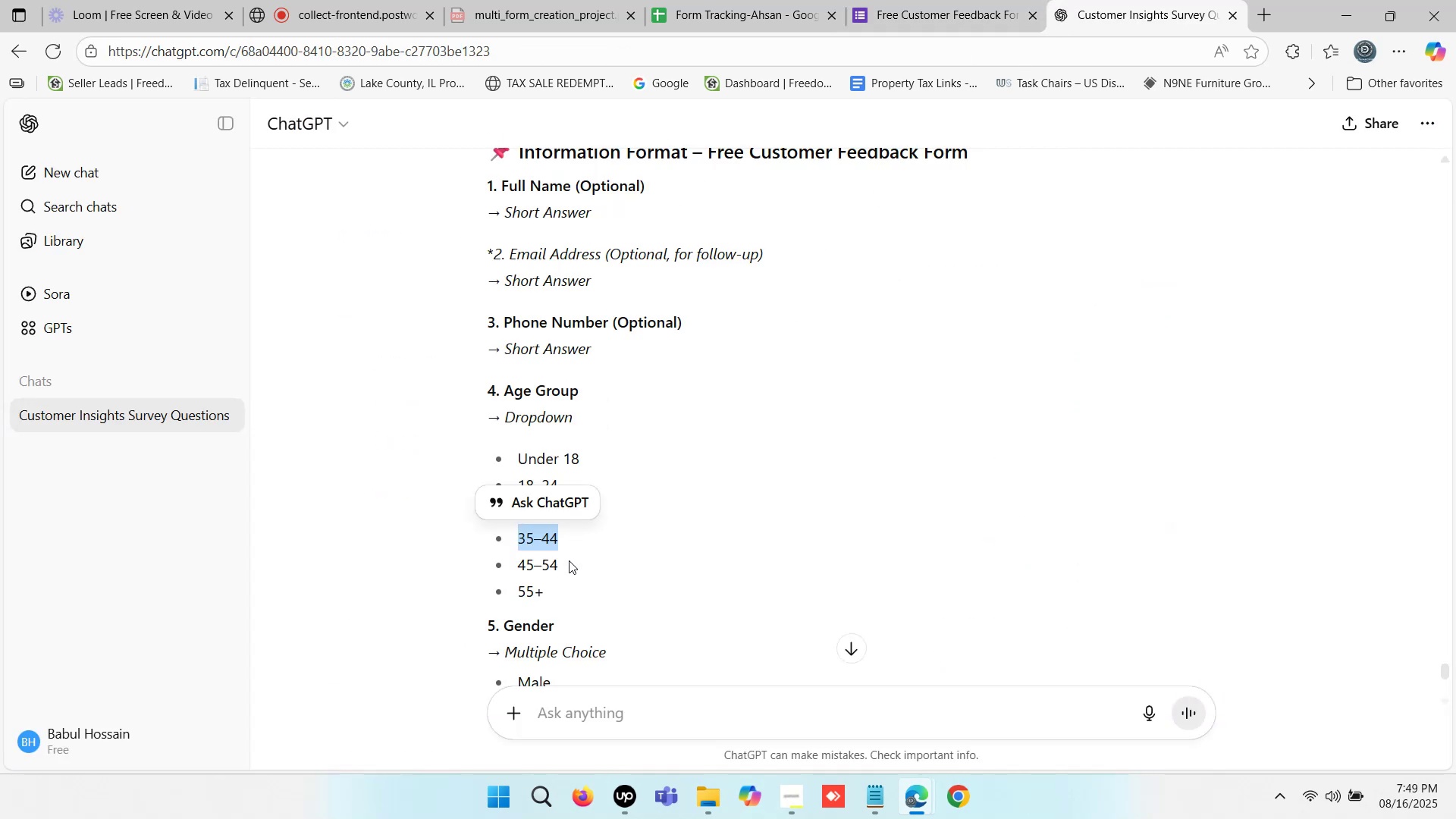 
left_click_drag(start_coordinate=[567, 564], to_coordinate=[520, 566])
 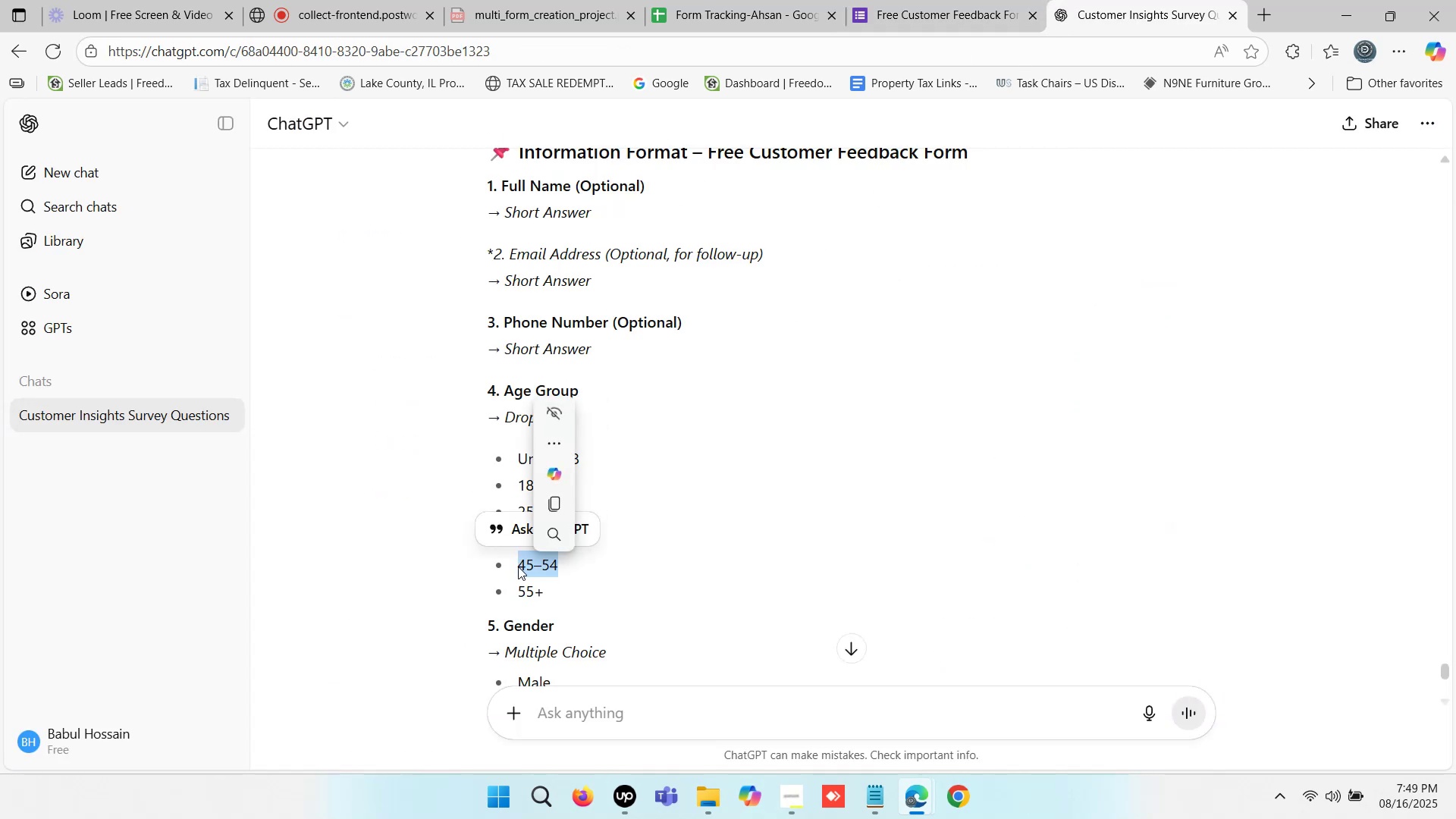 
key(Control+C)
 